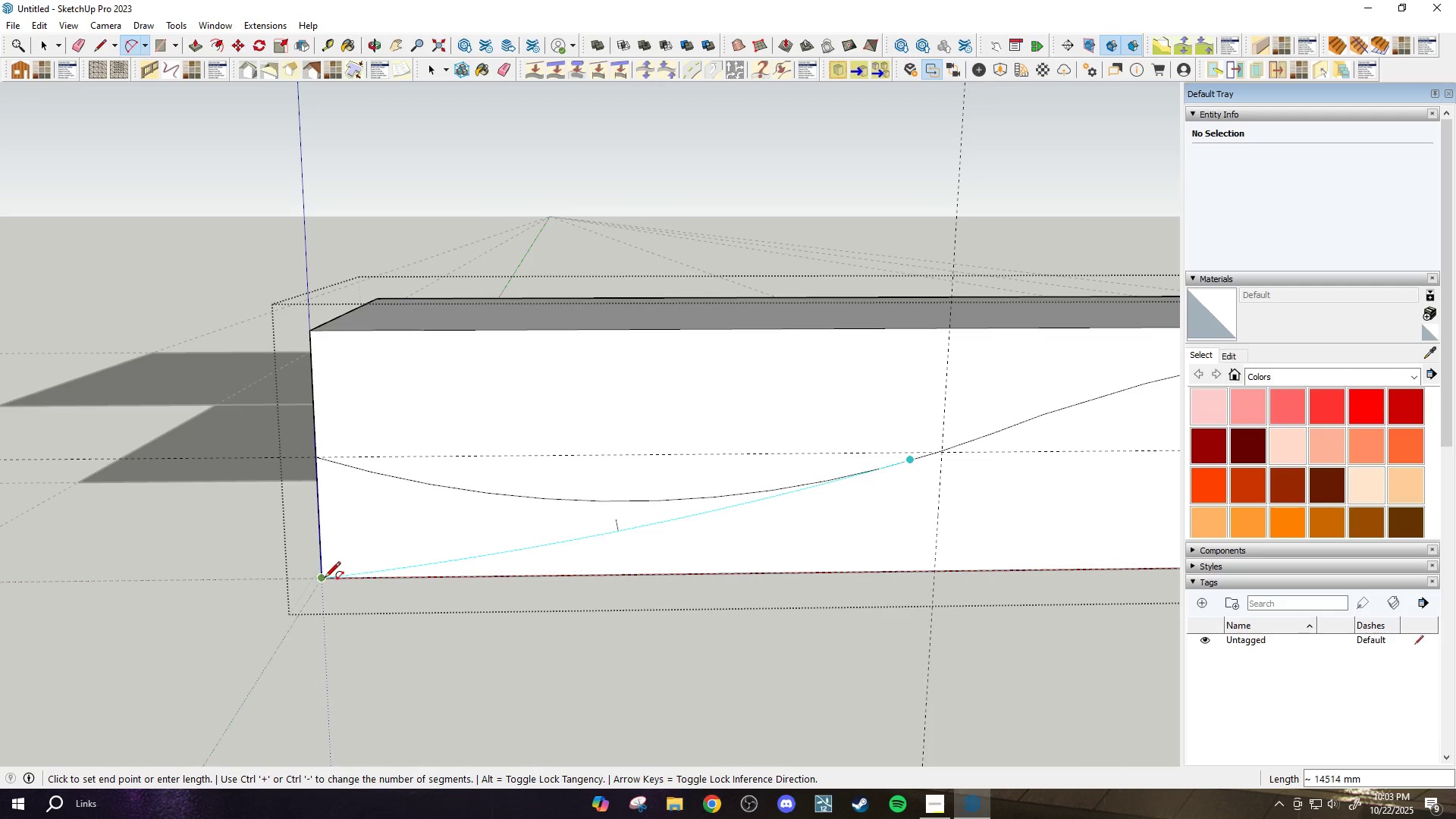 
left_click([324, 579])
 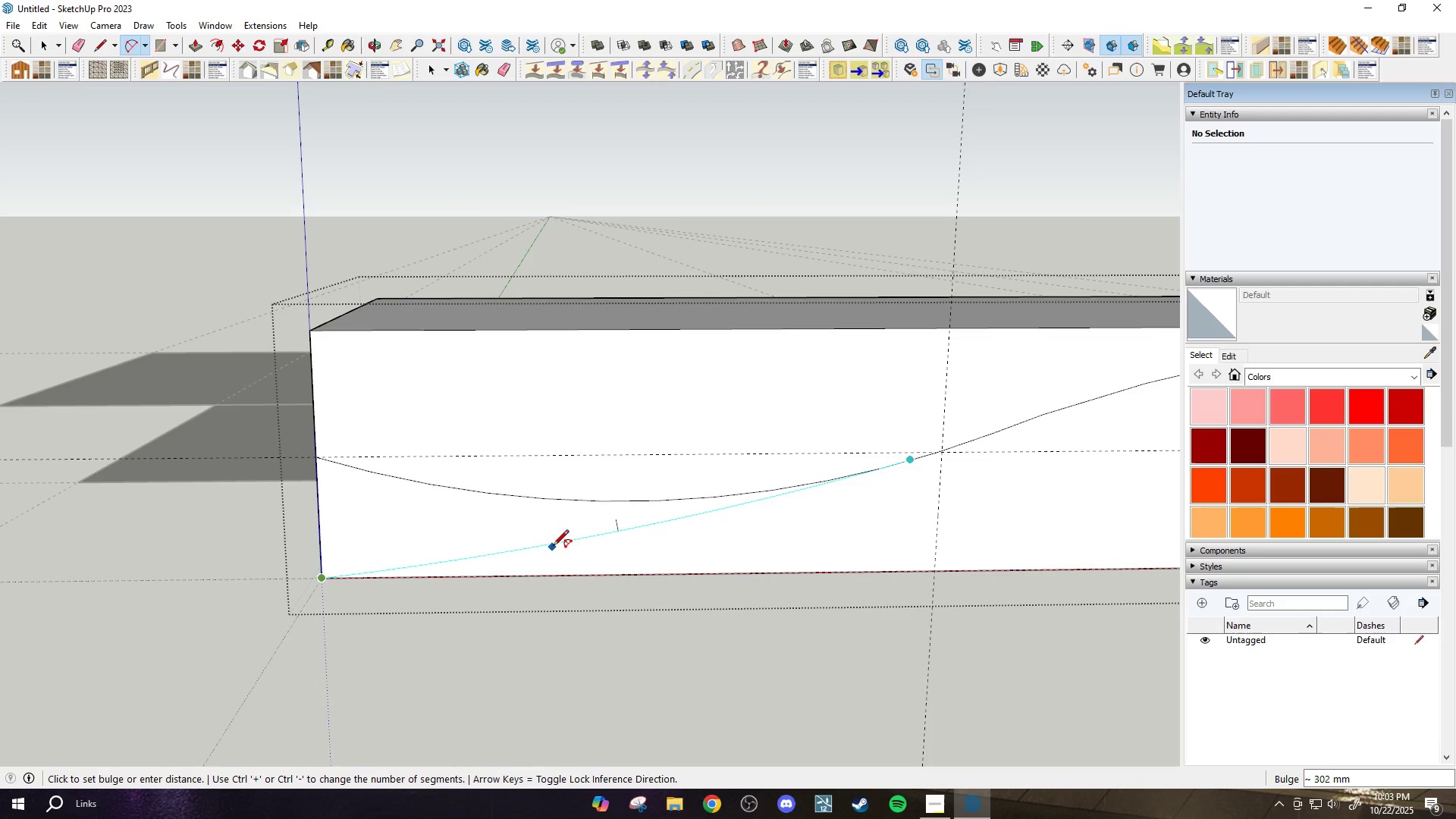 
left_click([554, 546])
 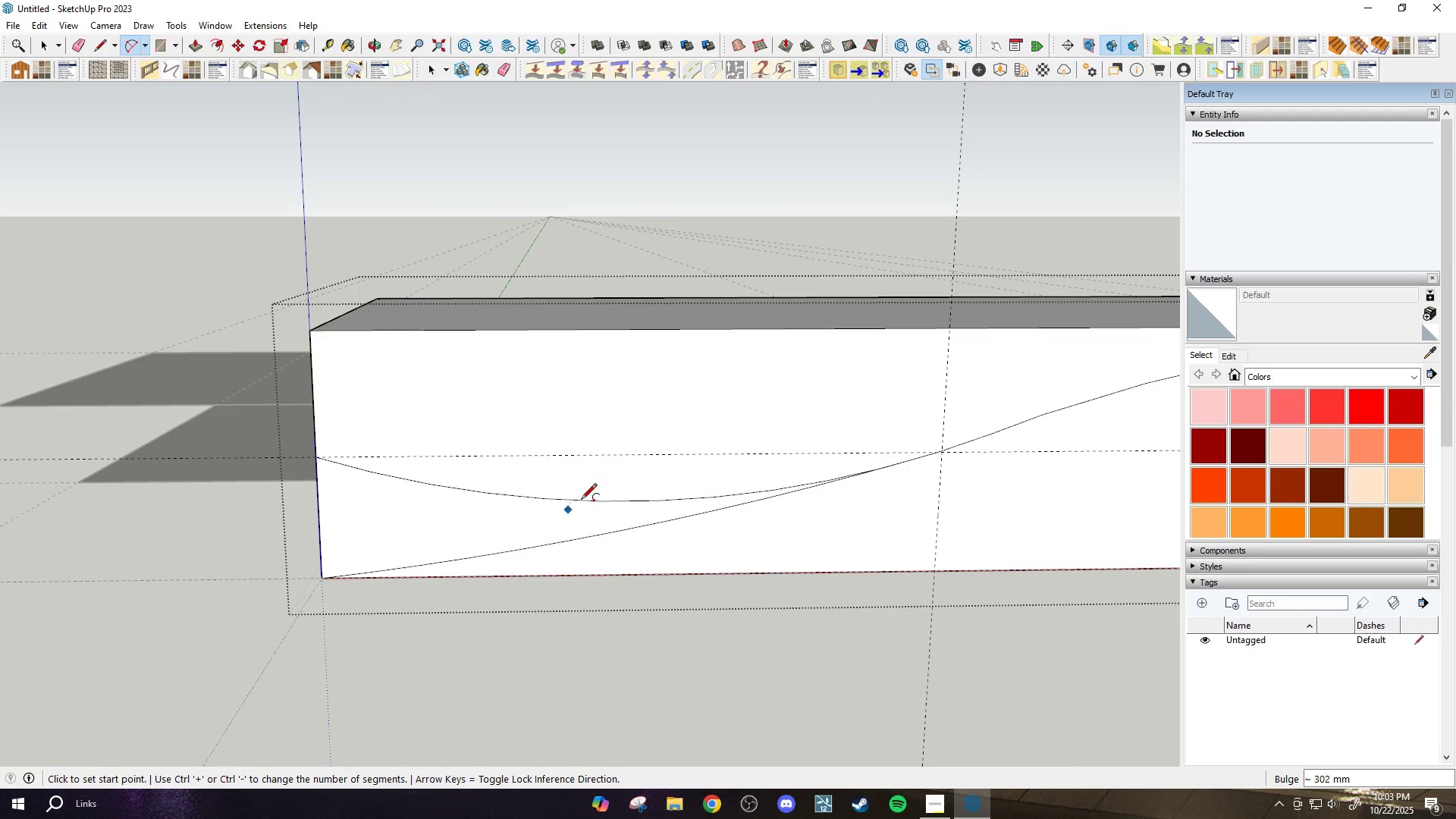 
type(eqa)
 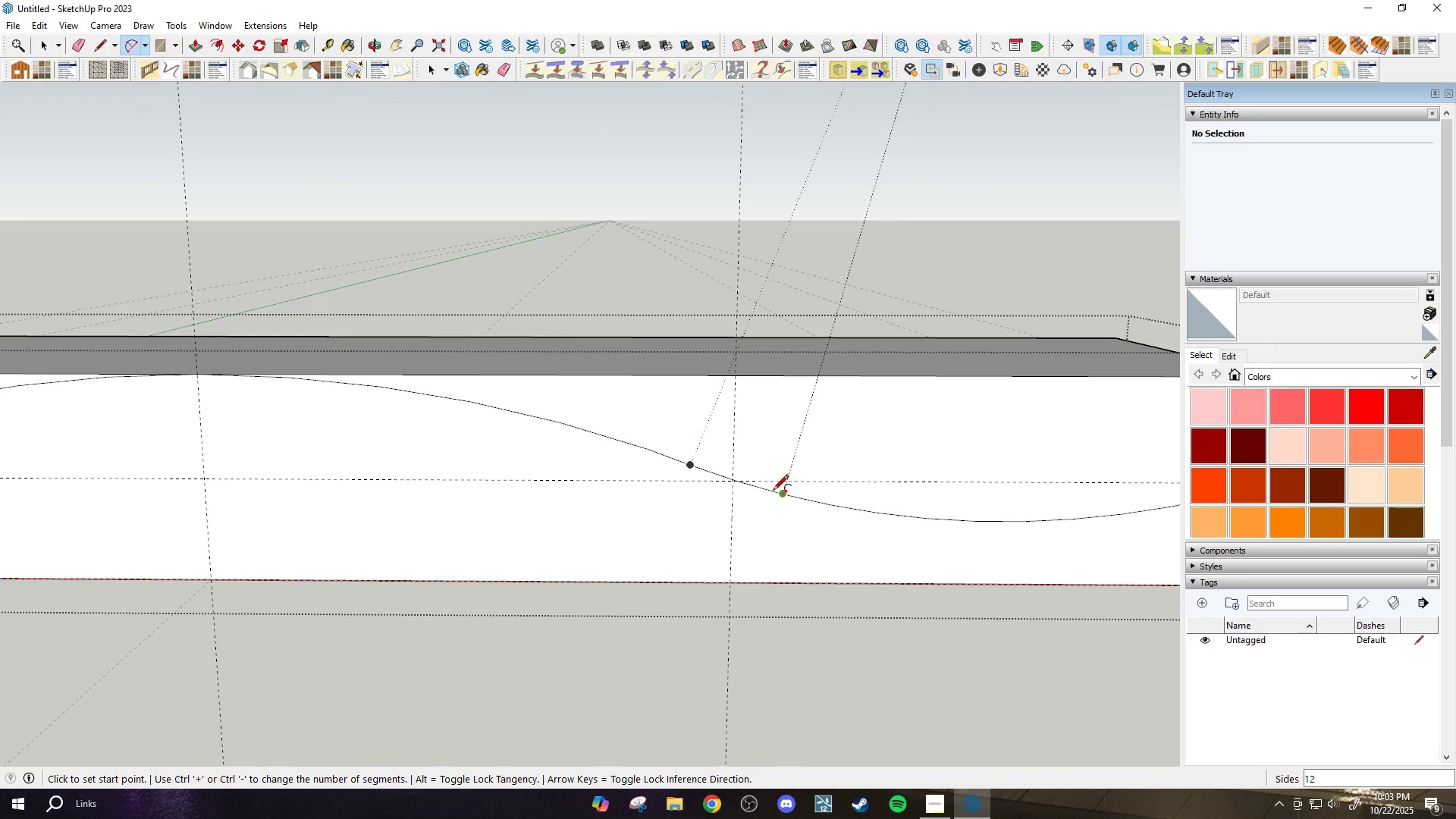 
left_click_drag(start_coordinate=[585, 489], to_coordinate=[544, 502])
 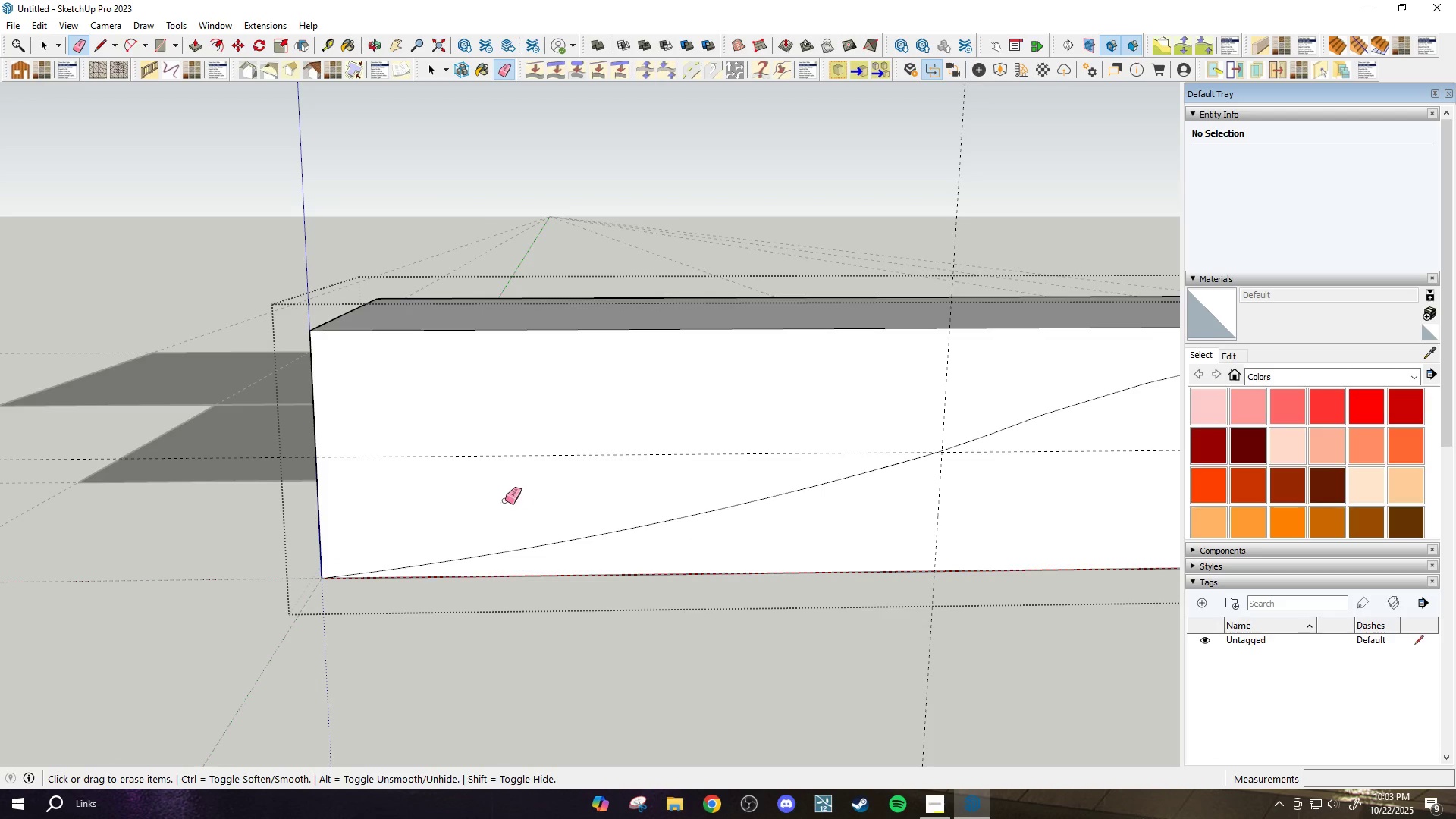 
scroll: coordinate [836, 503], scroll_direction: down, amount: 5.0
 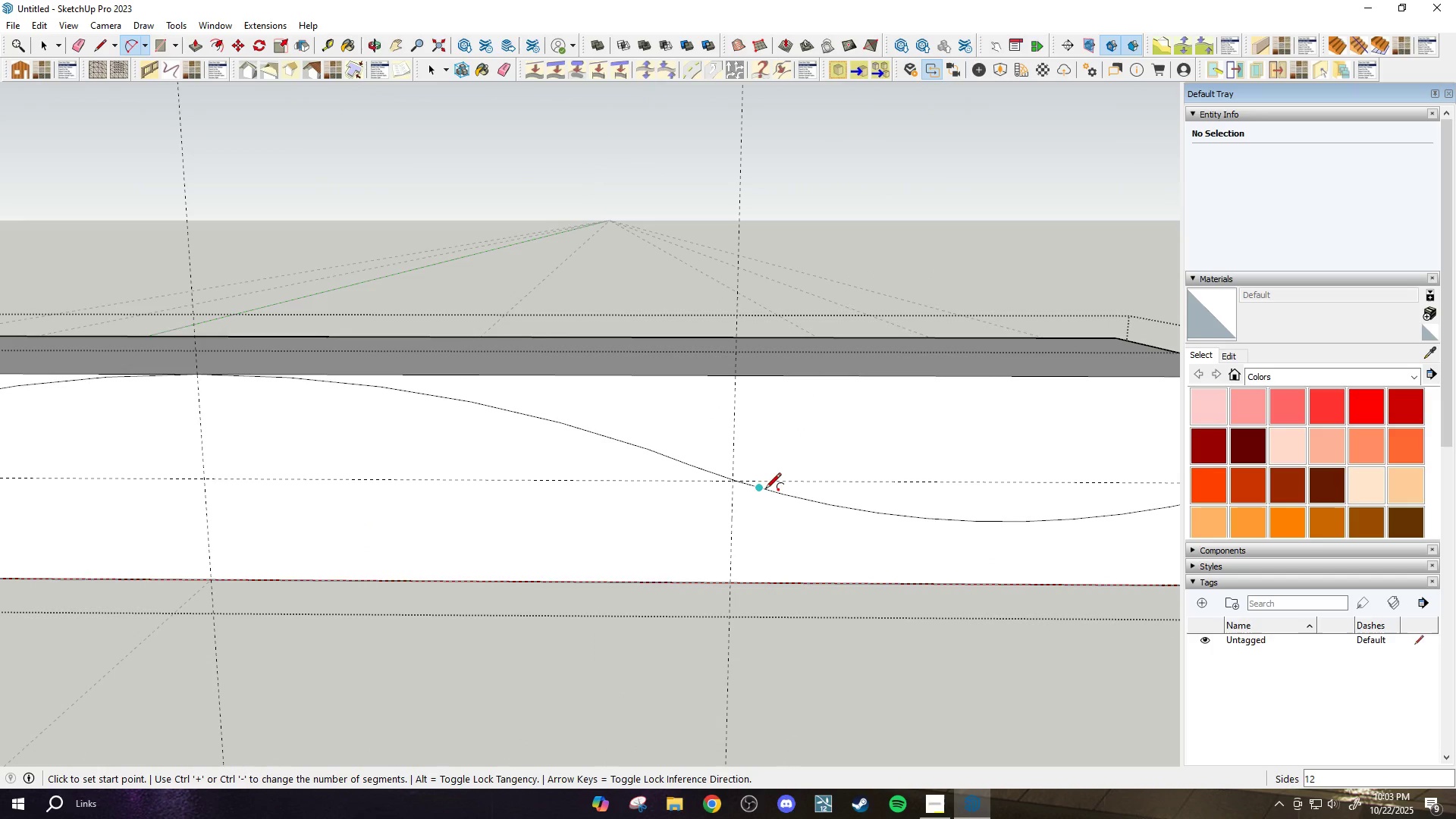 
left_click([760, 488])
 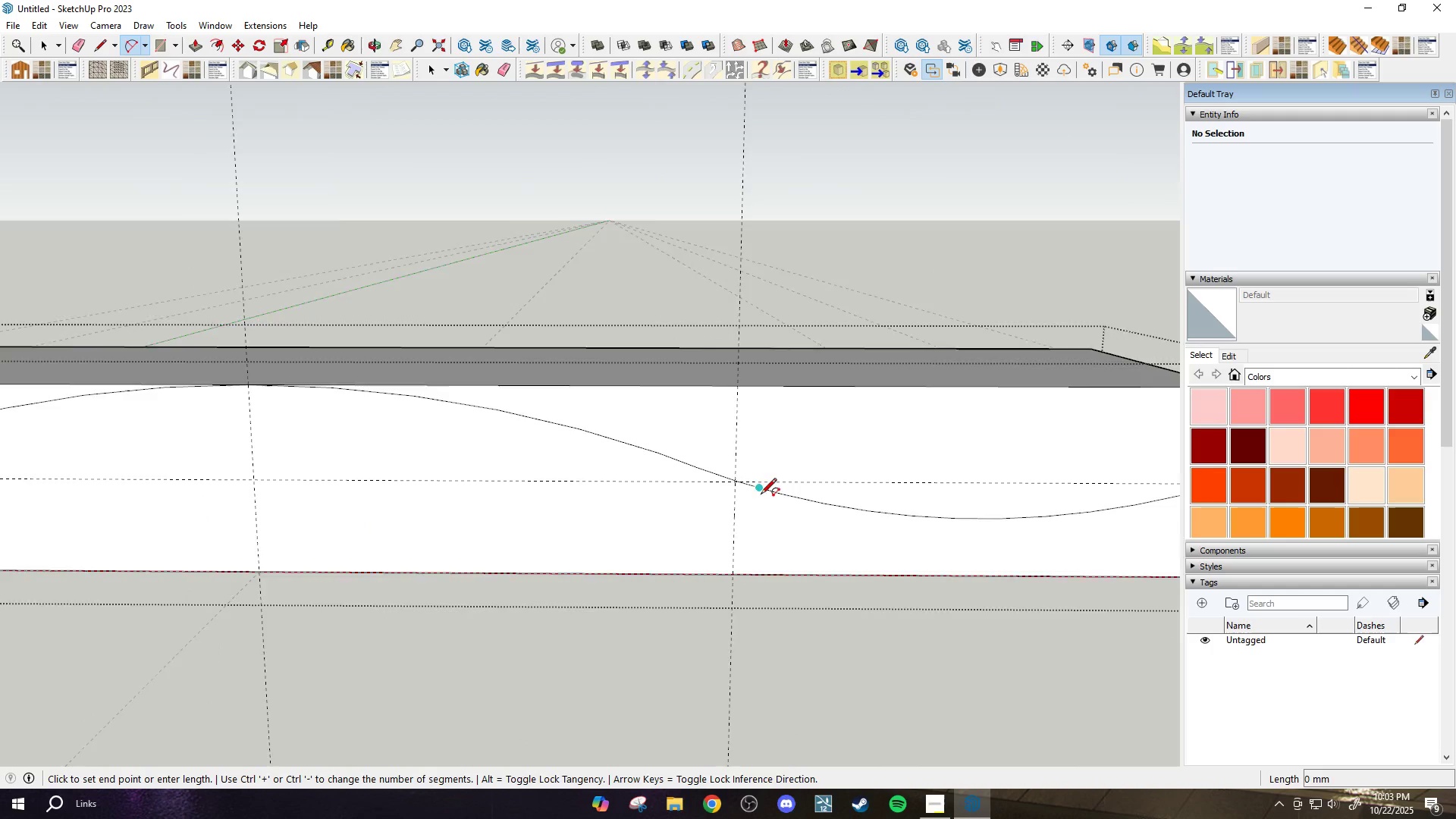 
scroll: coordinate [762, 499], scroll_direction: down, amount: 4.0
 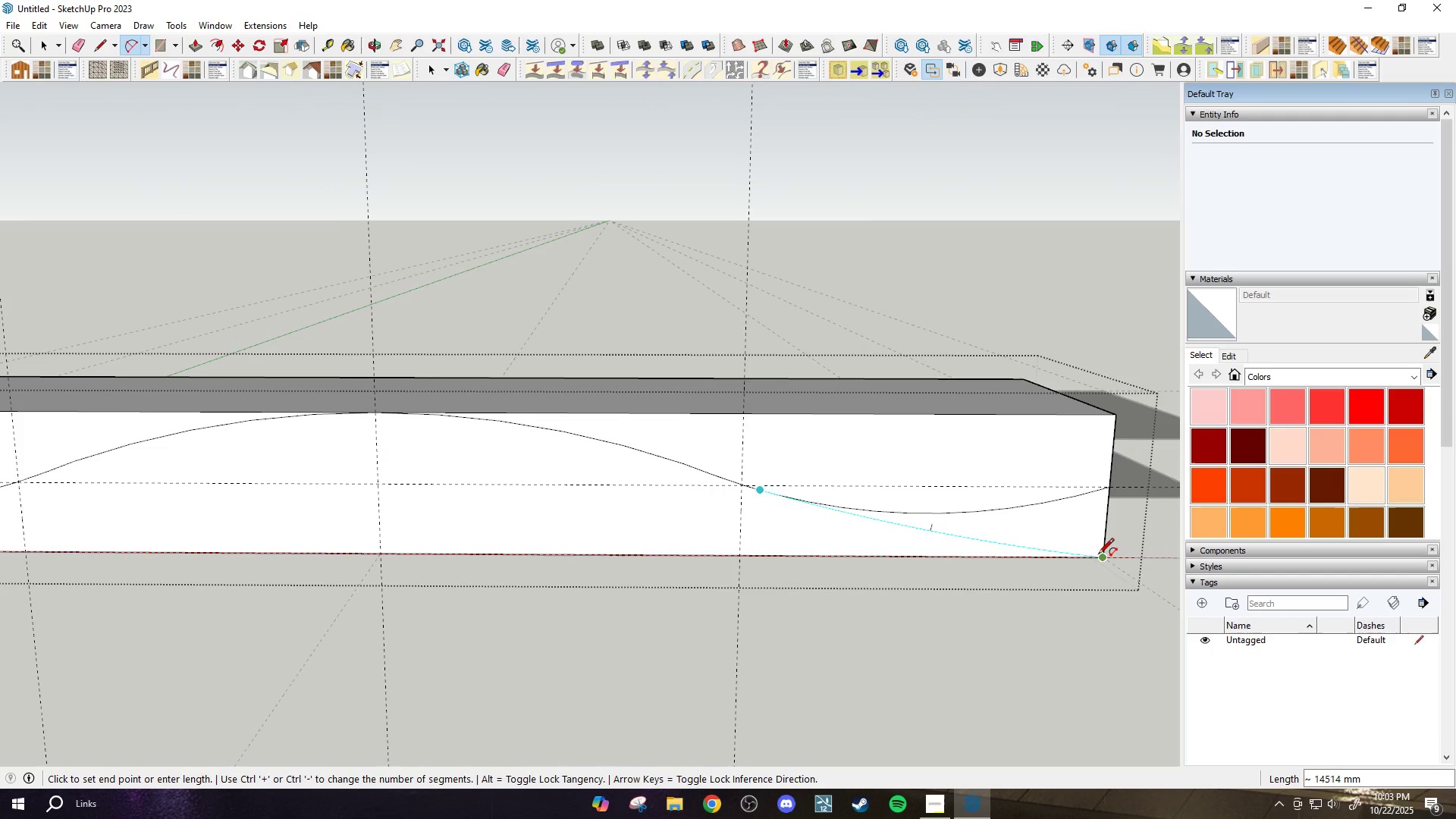 
left_click([1098, 555])
 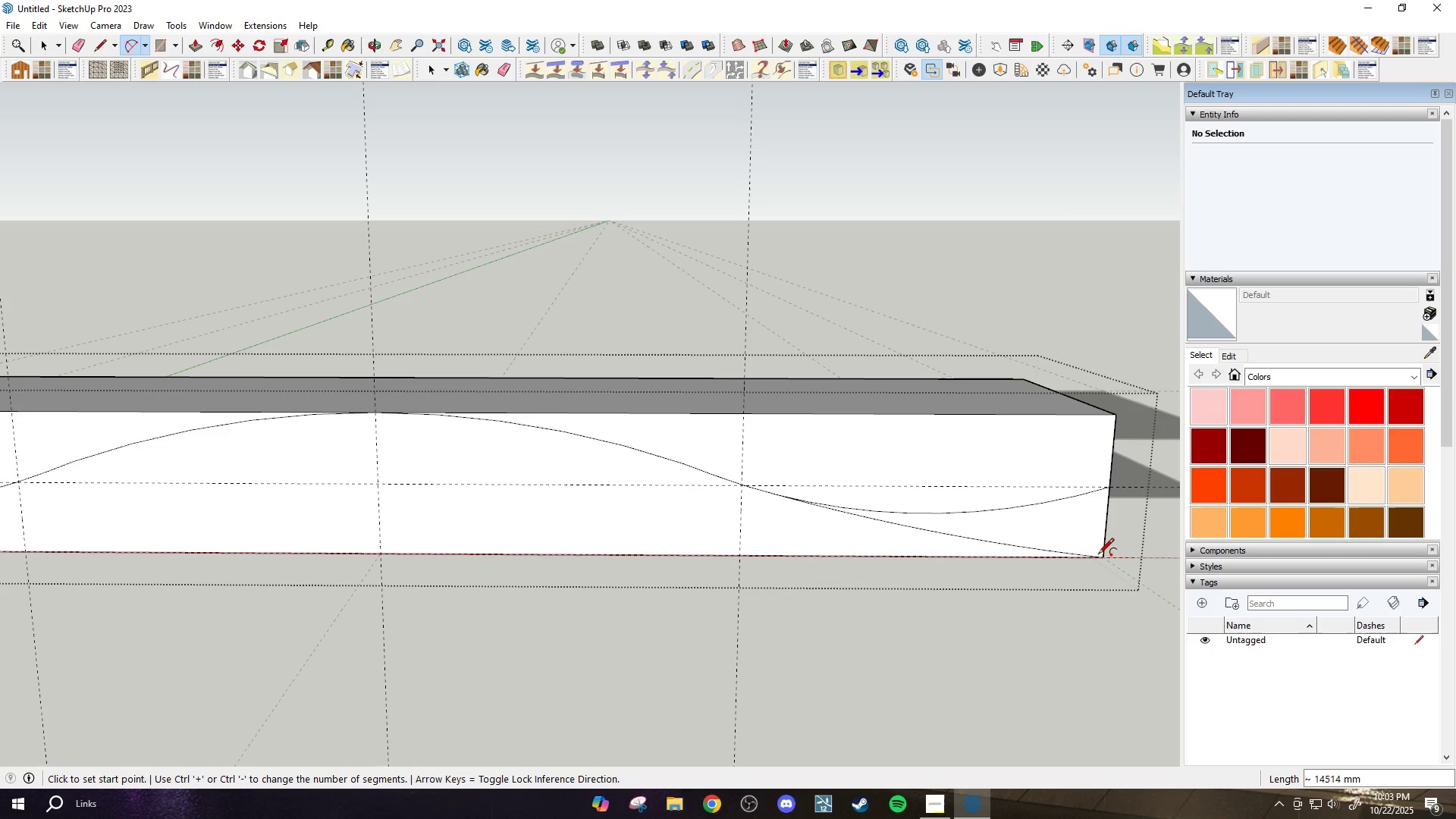 
left_click([1098, 555])
 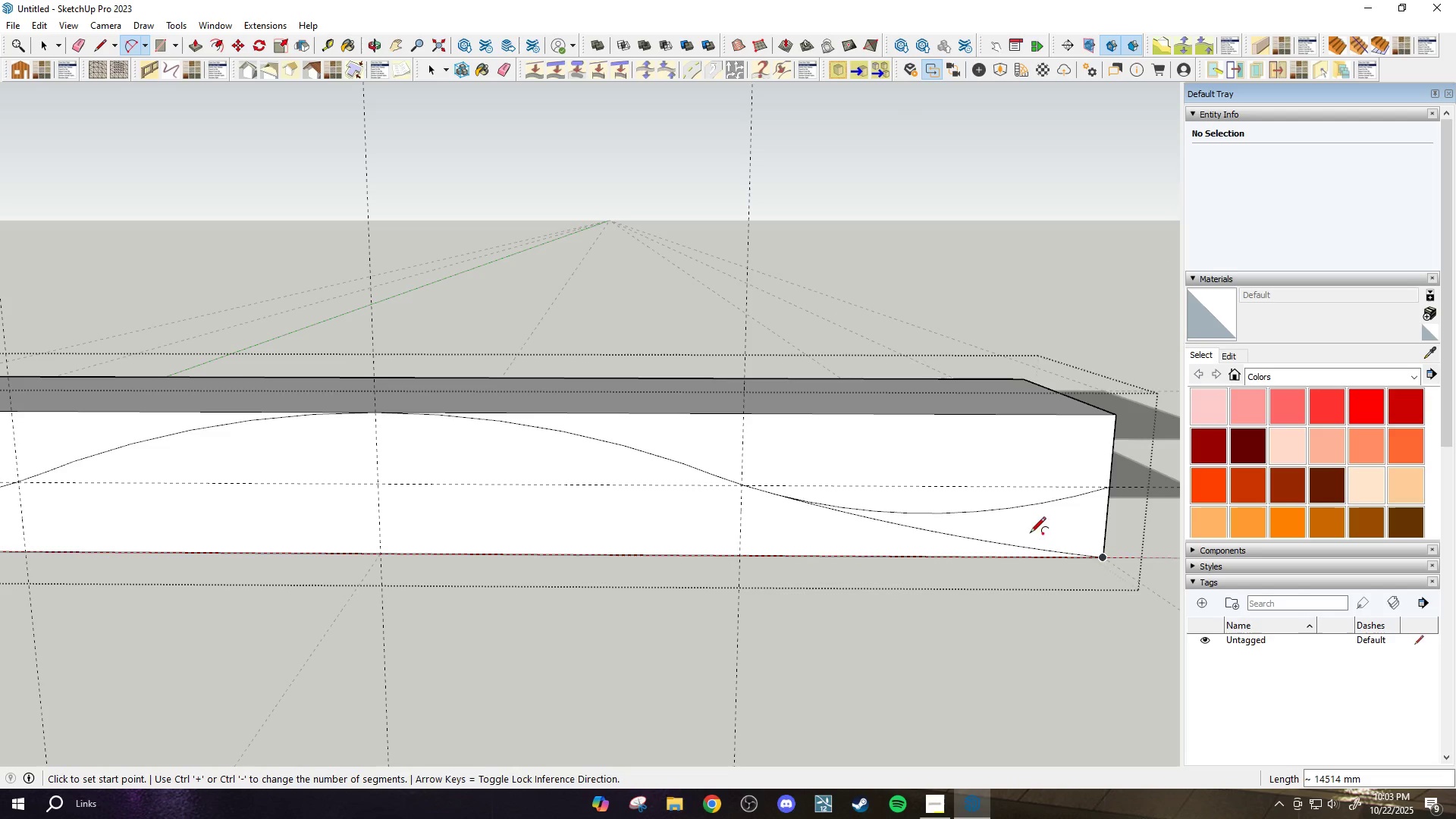 
type(ep)
 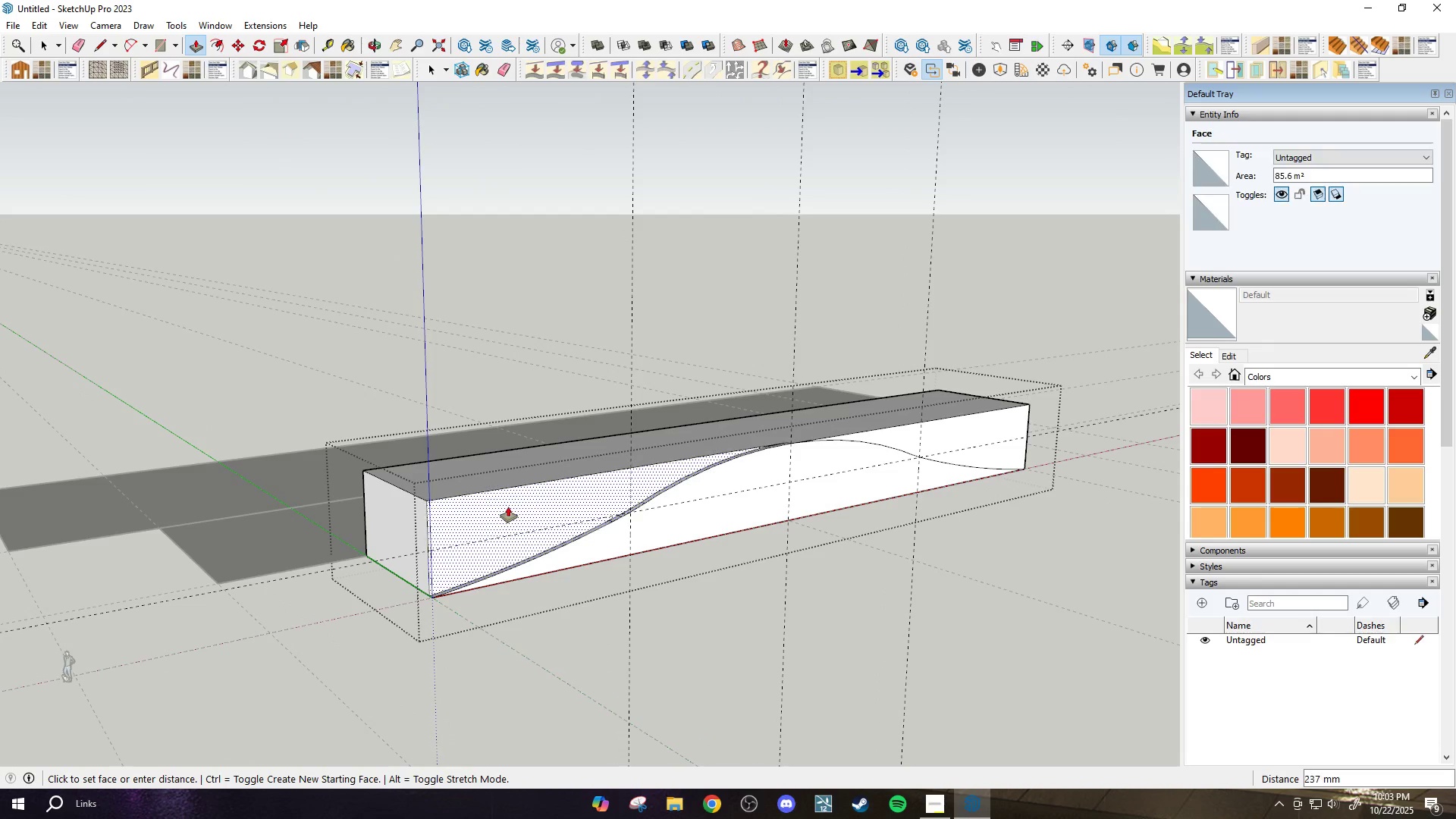 
left_click_drag(start_coordinate=[995, 508], to_coordinate=[989, 508])
 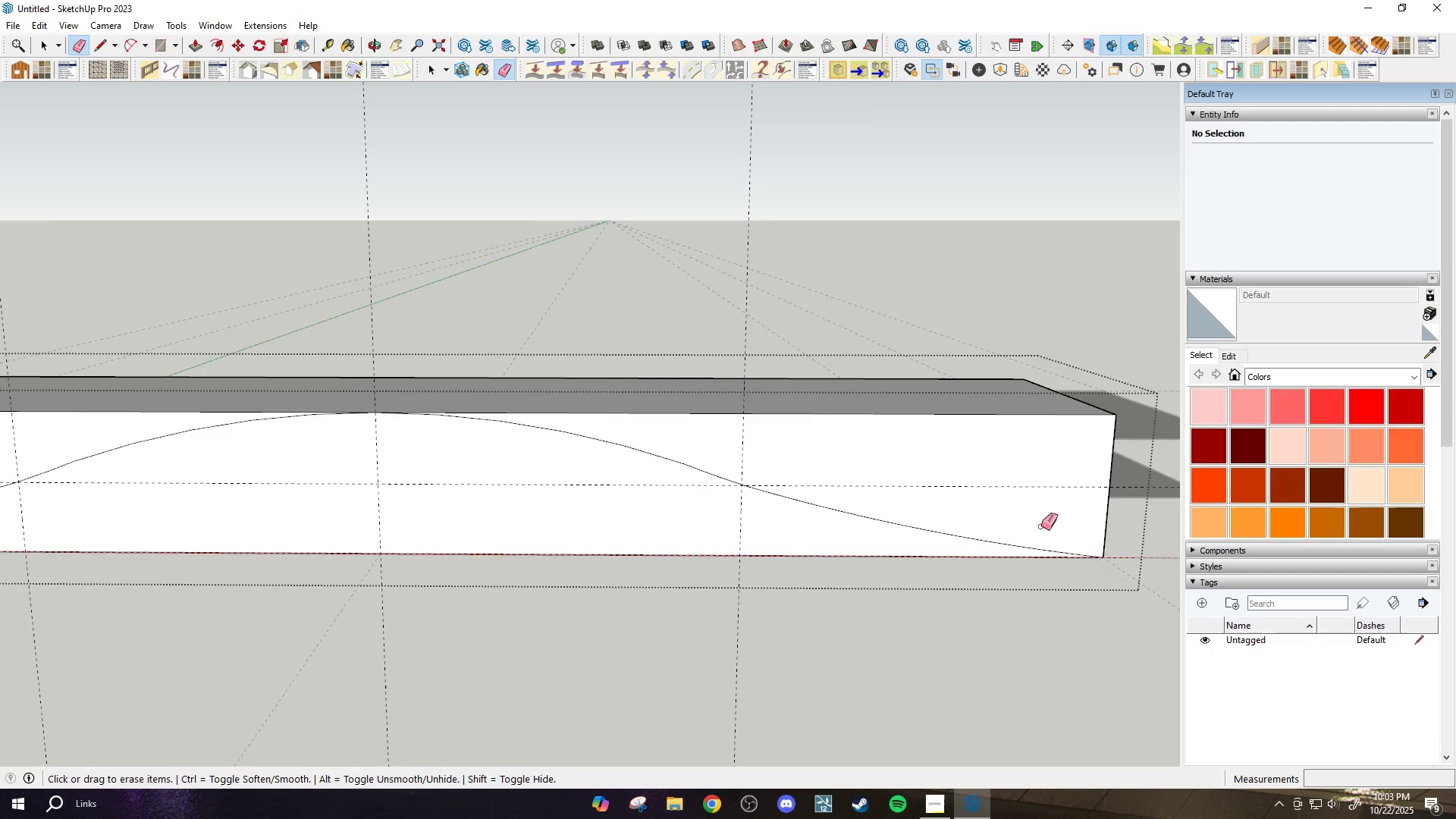 
scroll: coordinate [1043, 530], scroll_direction: down, amount: 7.0
 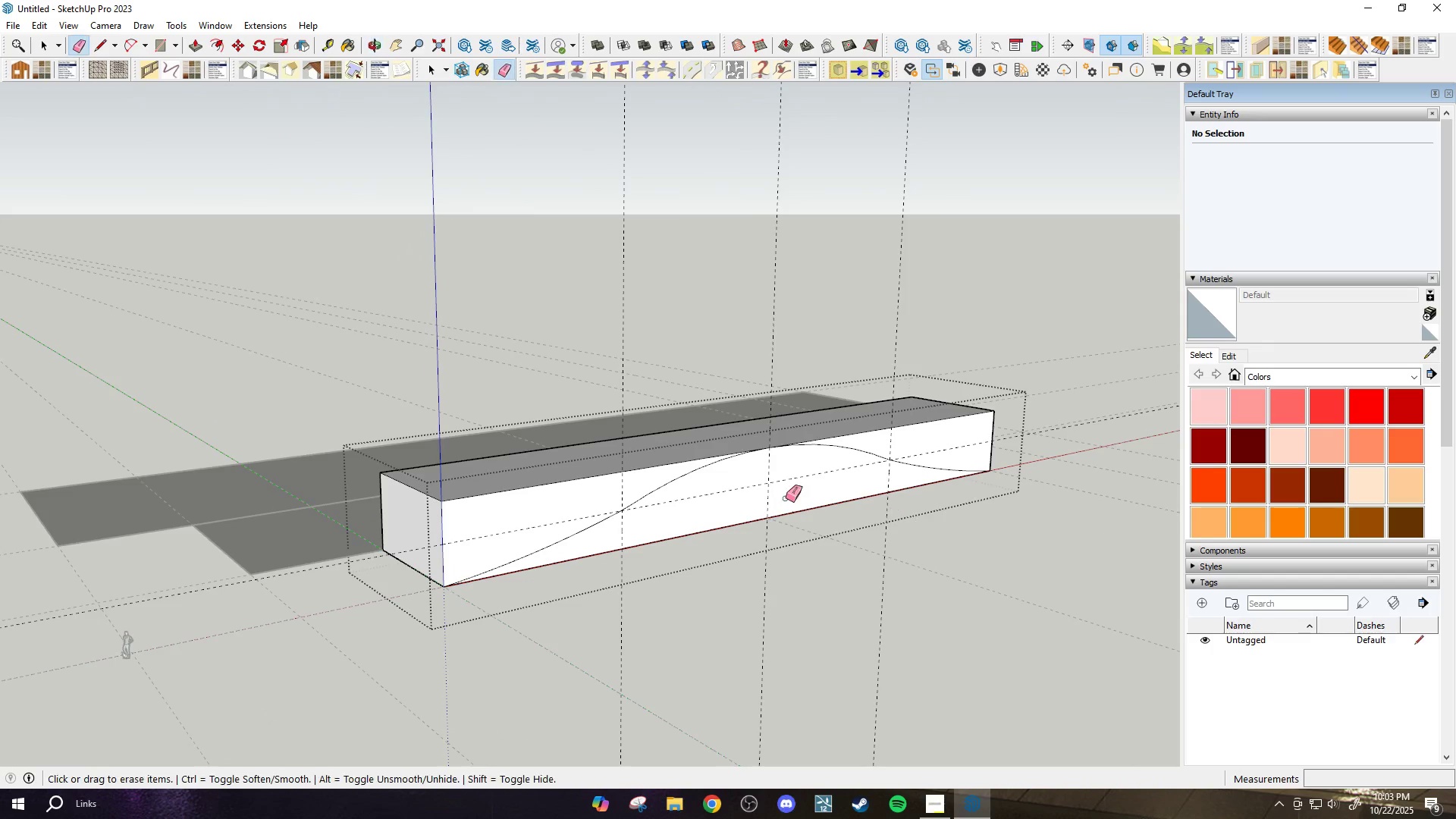 
scroll: coordinate [541, 493], scroll_direction: up, amount: 1.0
 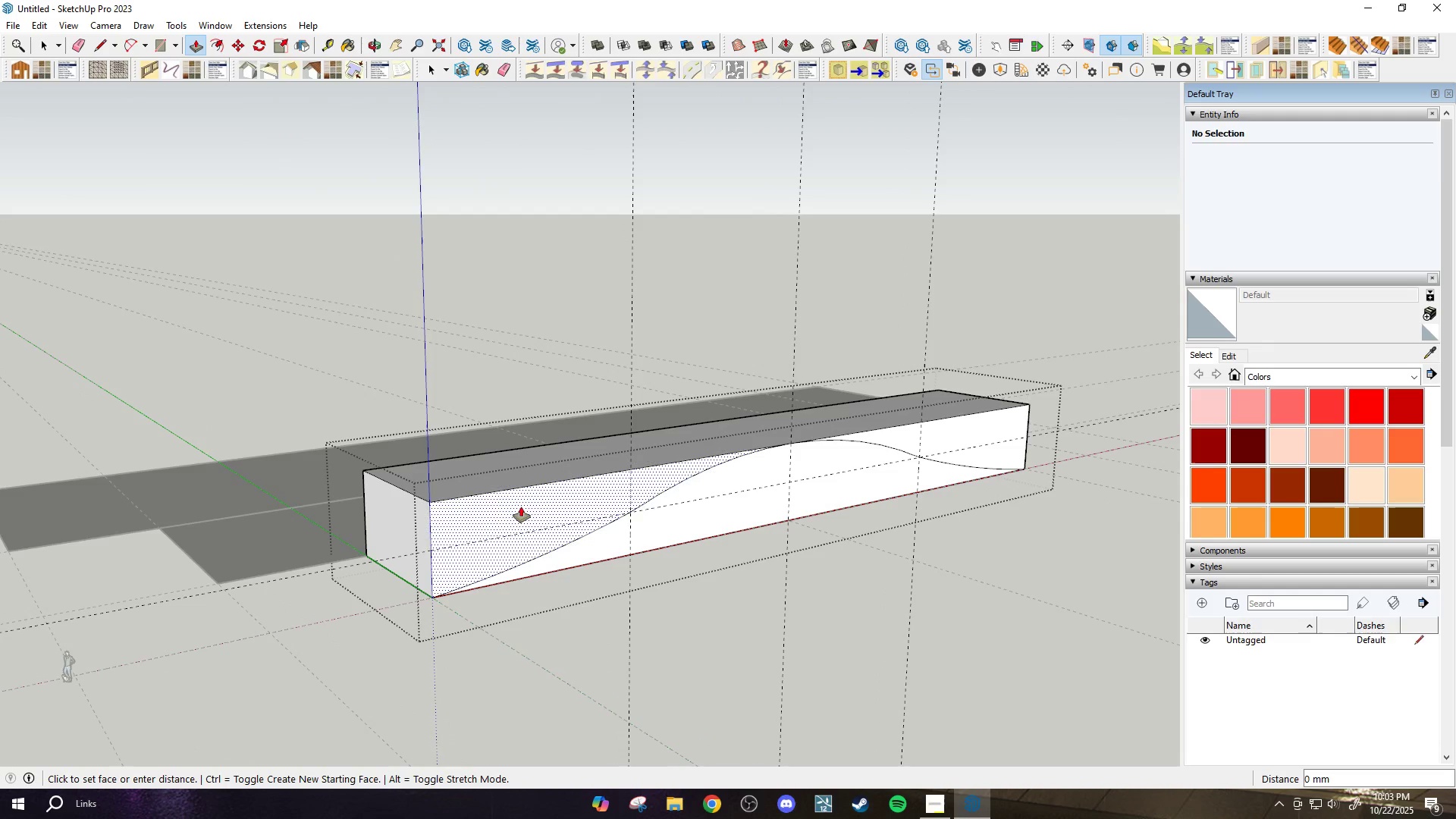 
left_click([521, 507])
 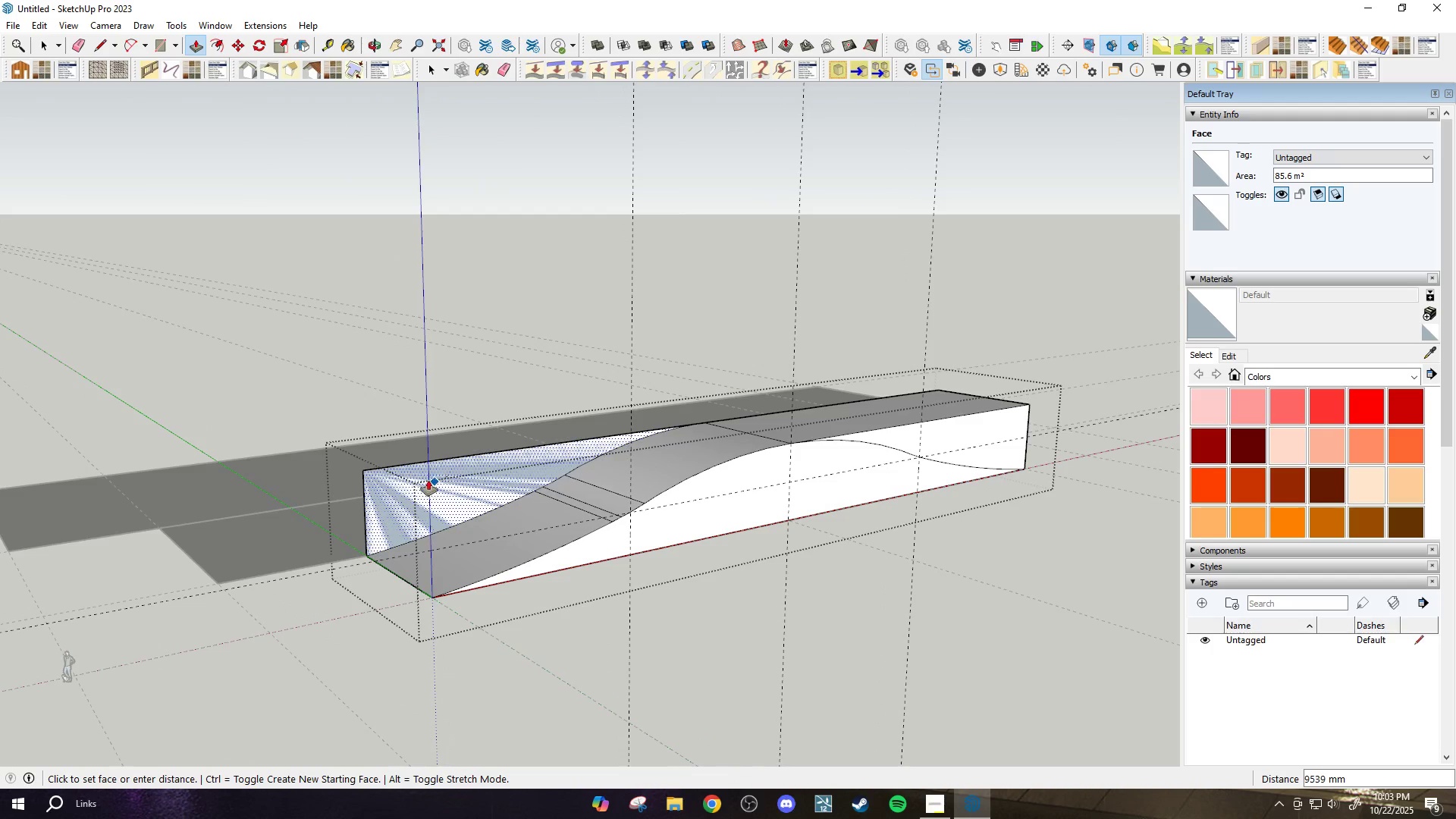 
left_click([419, 476])
 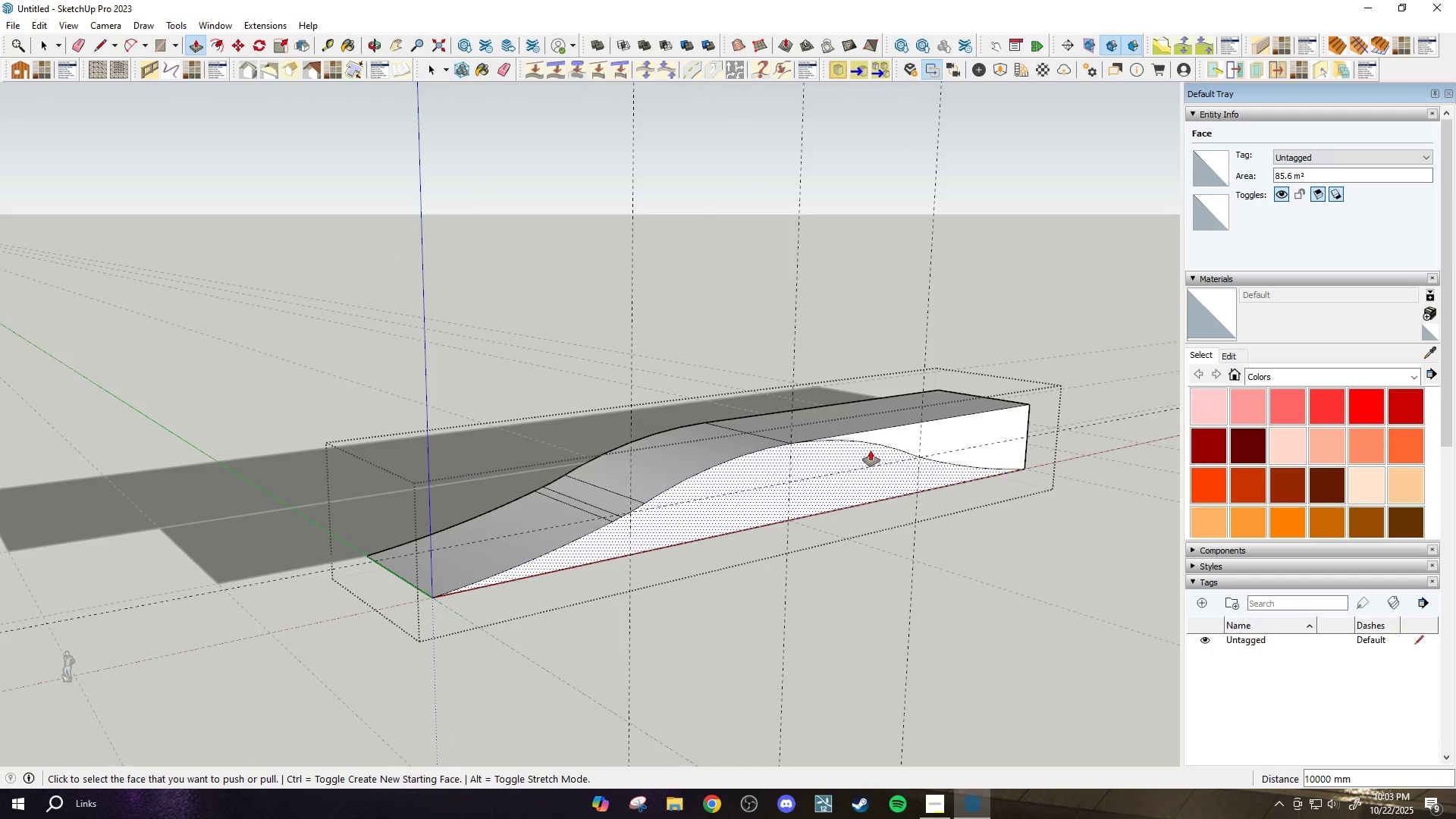 
scroll: coordinate [888, 448], scroll_direction: up, amount: 2.0
 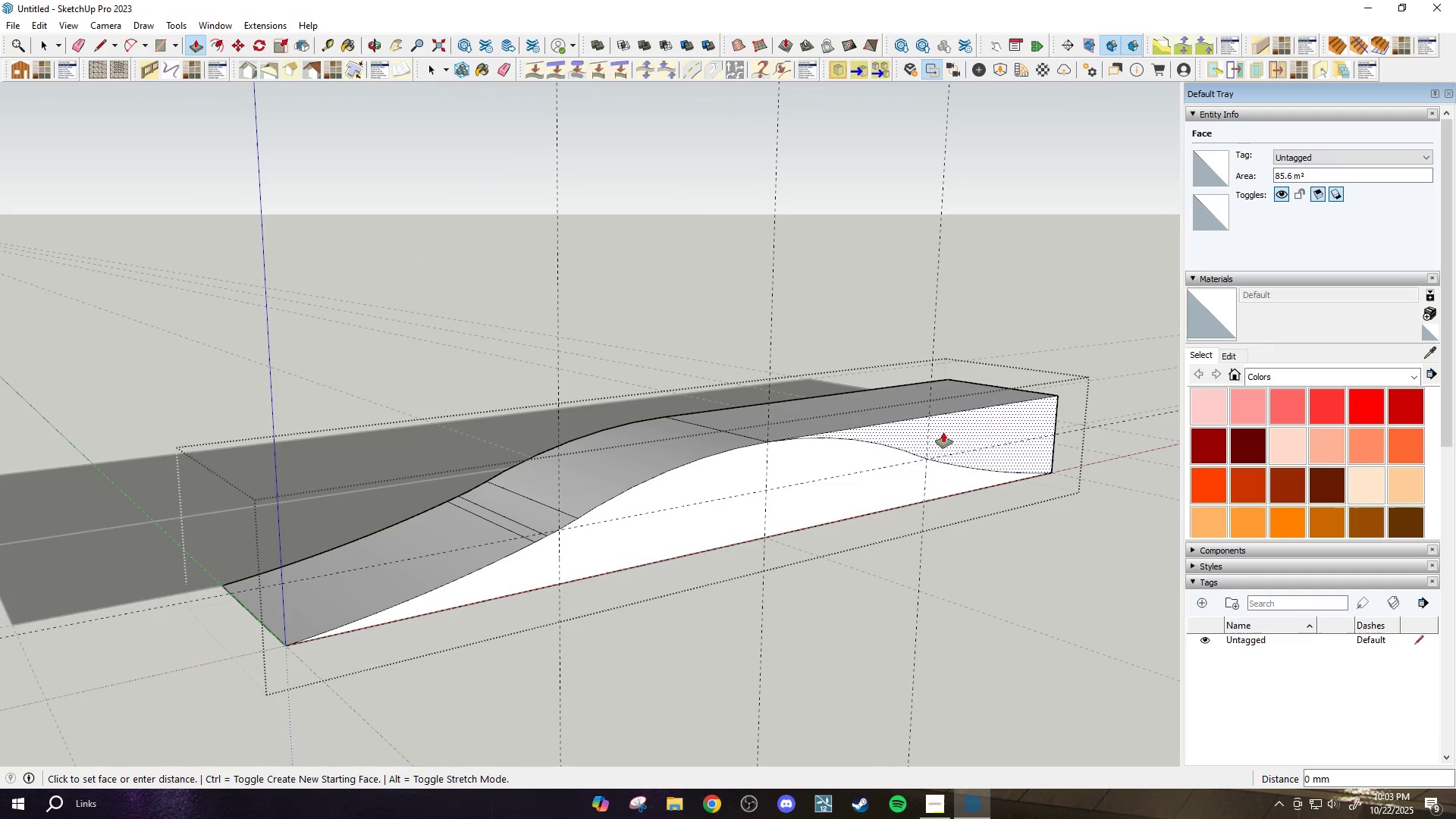 
double_click([943, 432])
 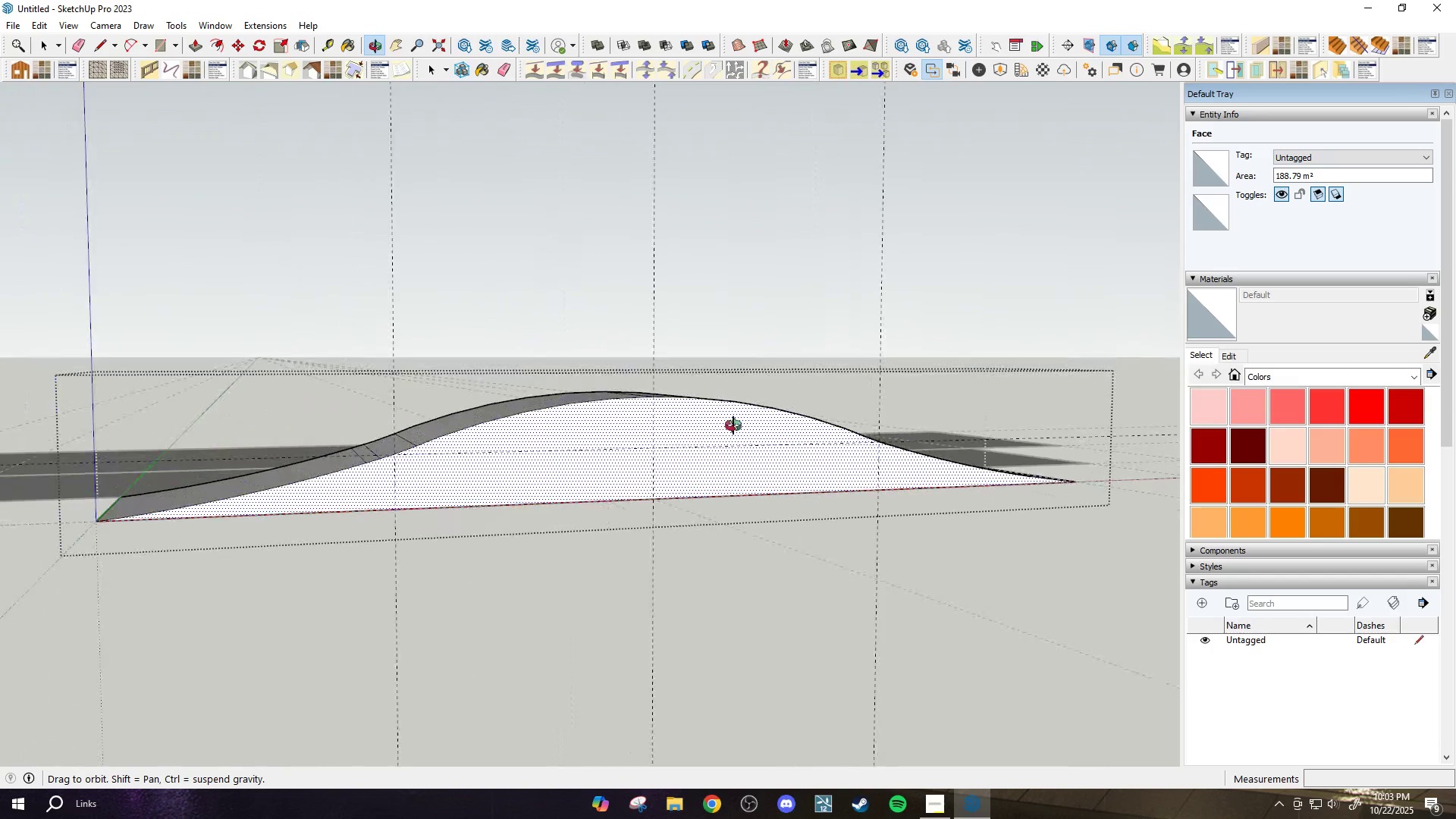 
scroll: coordinate [595, 438], scroll_direction: up, amount: 2.0
 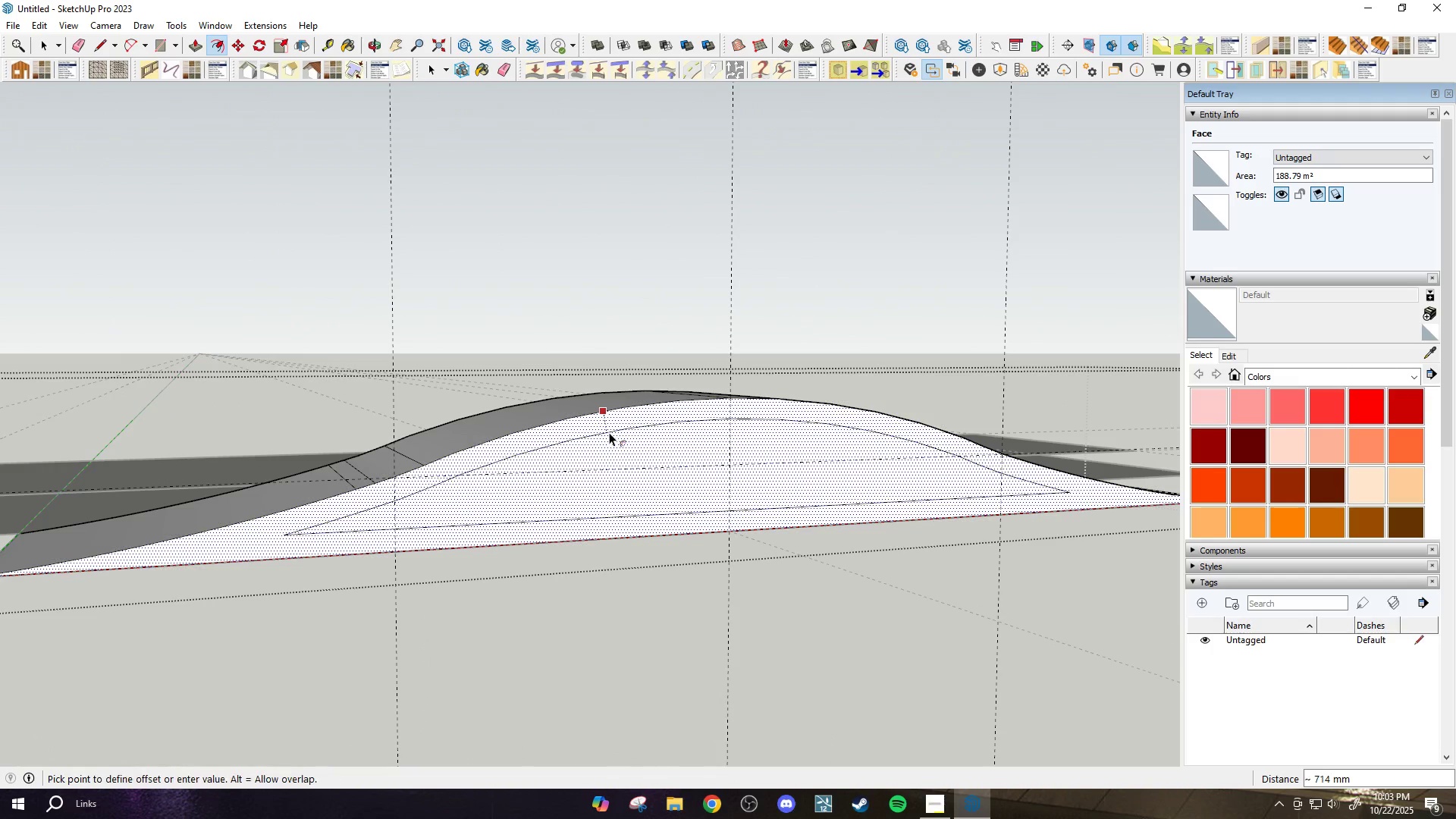 
key(F)
 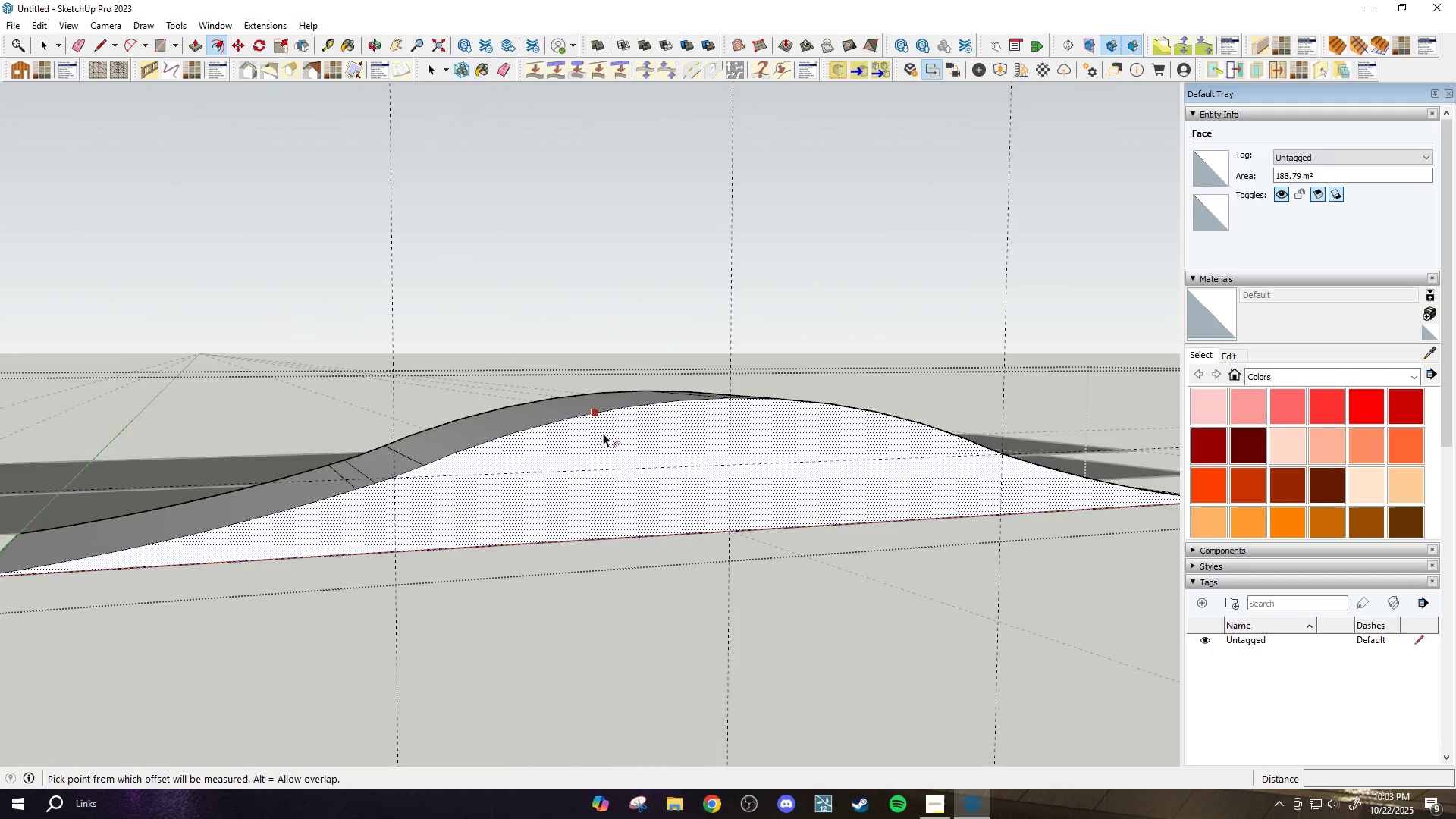 
left_click([606, 428])
 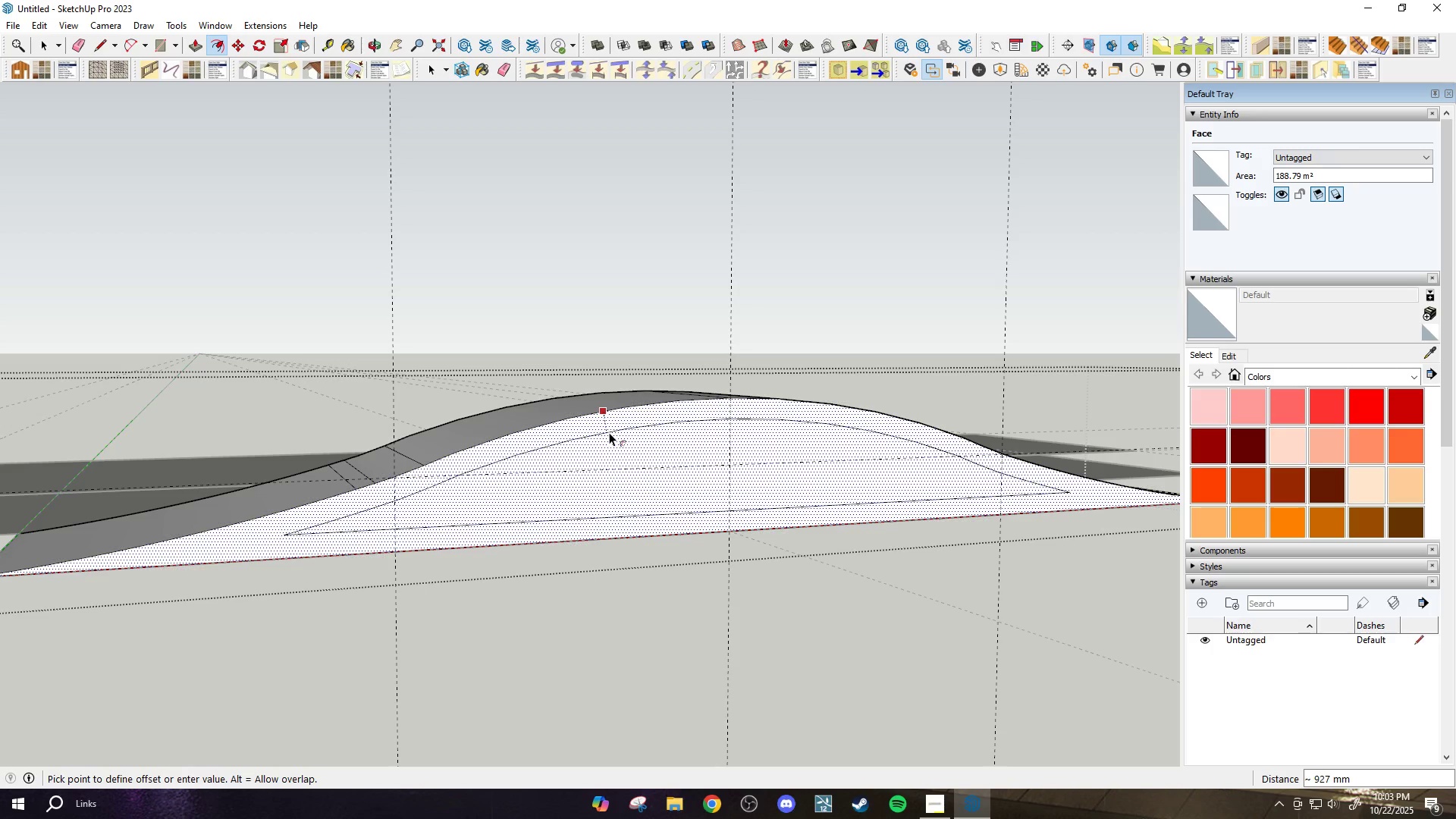 
type(500)
 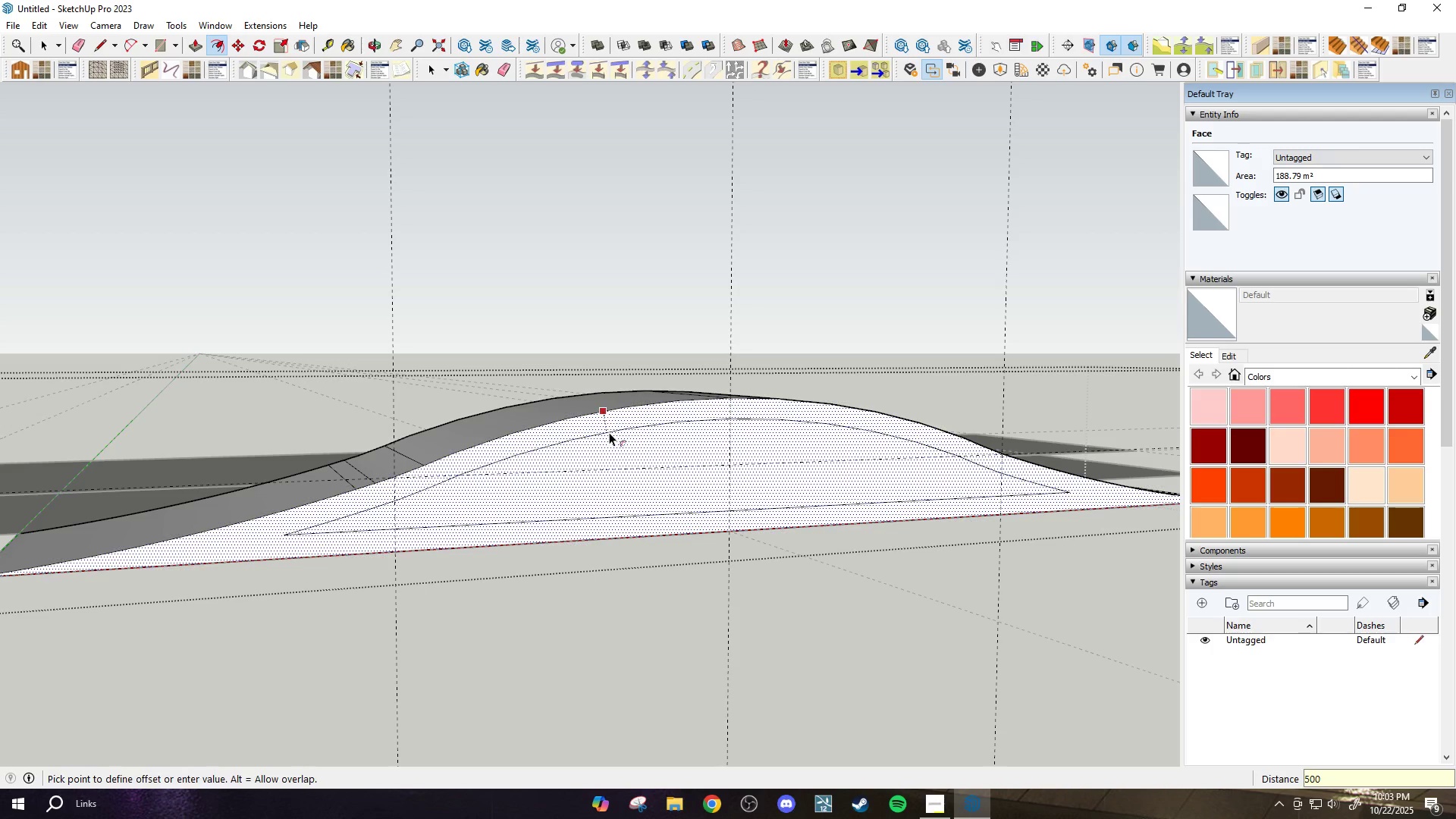 
key(Enter)
 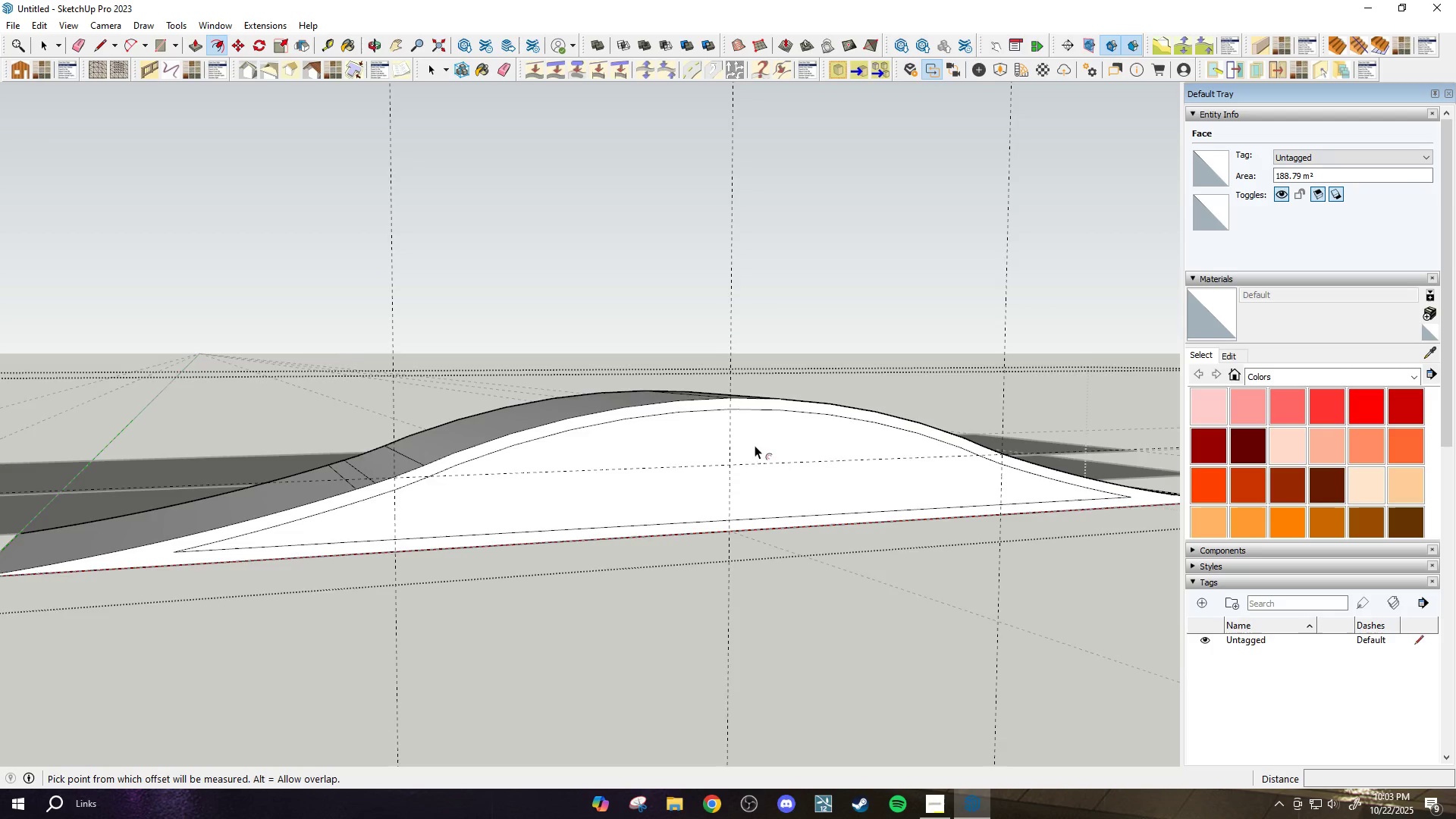 
scroll: coordinate [391, 510], scroll_direction: up, amount: 8.0
 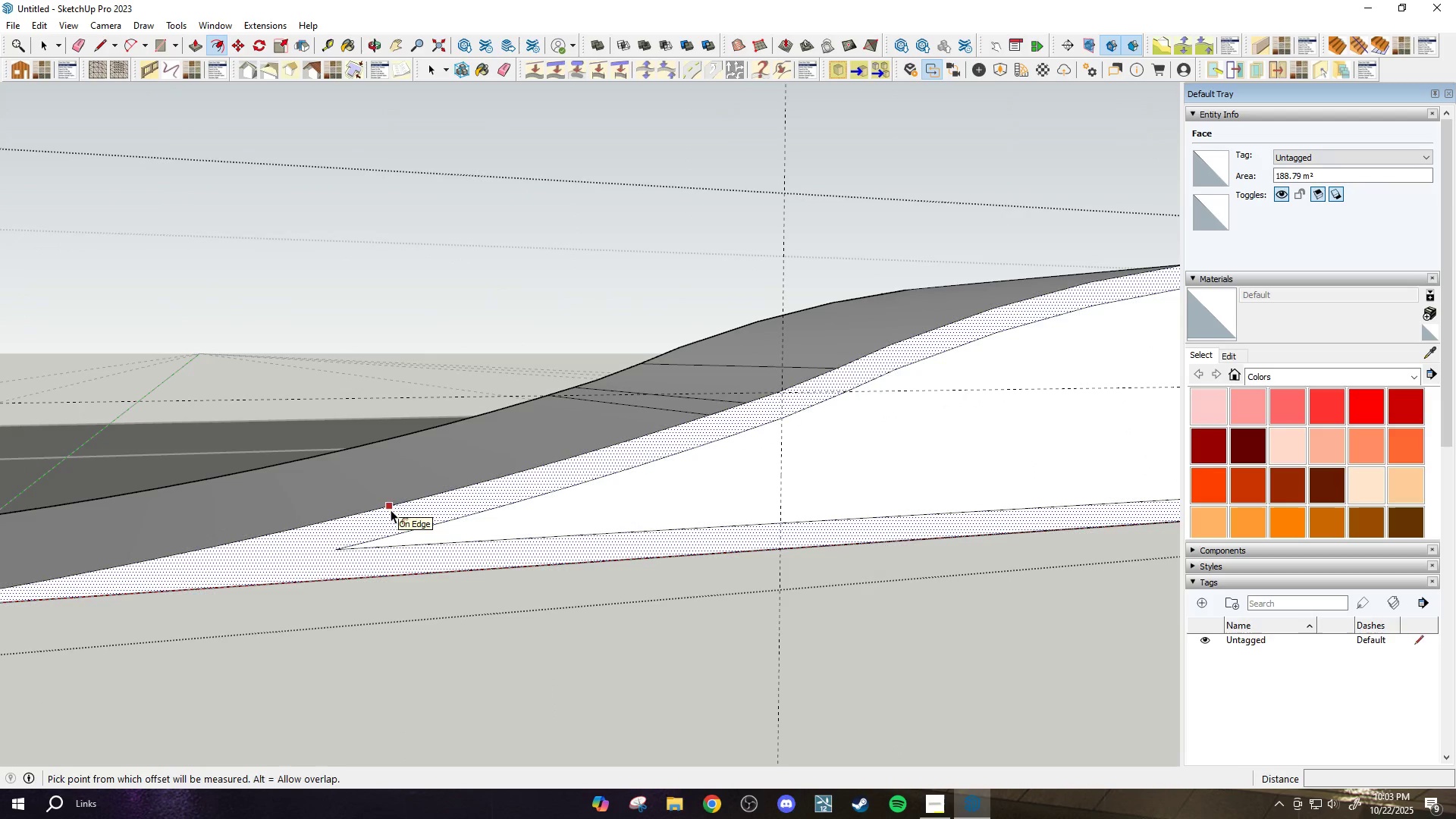 
key(L)
 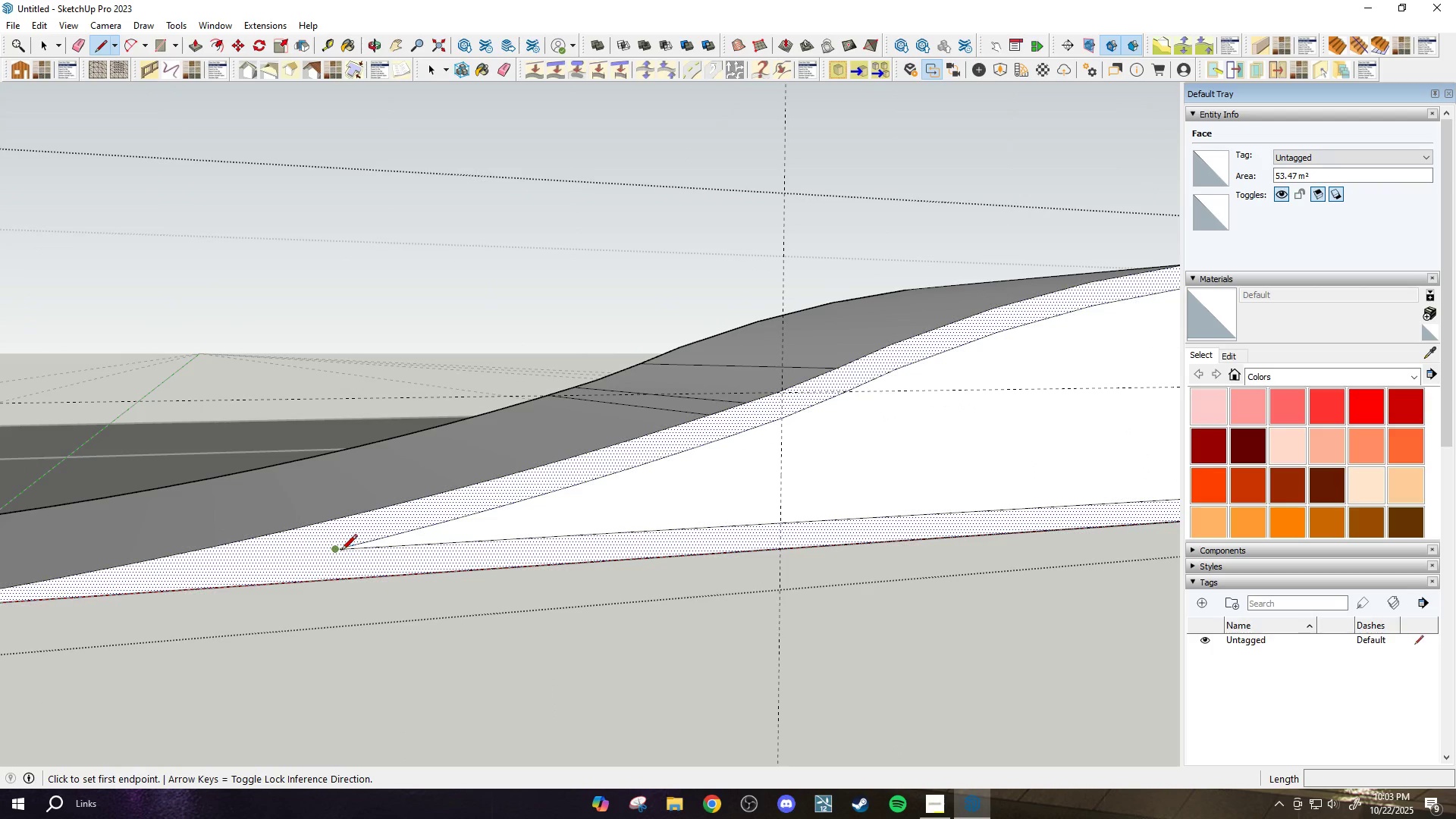 
left_click([341, 551])
 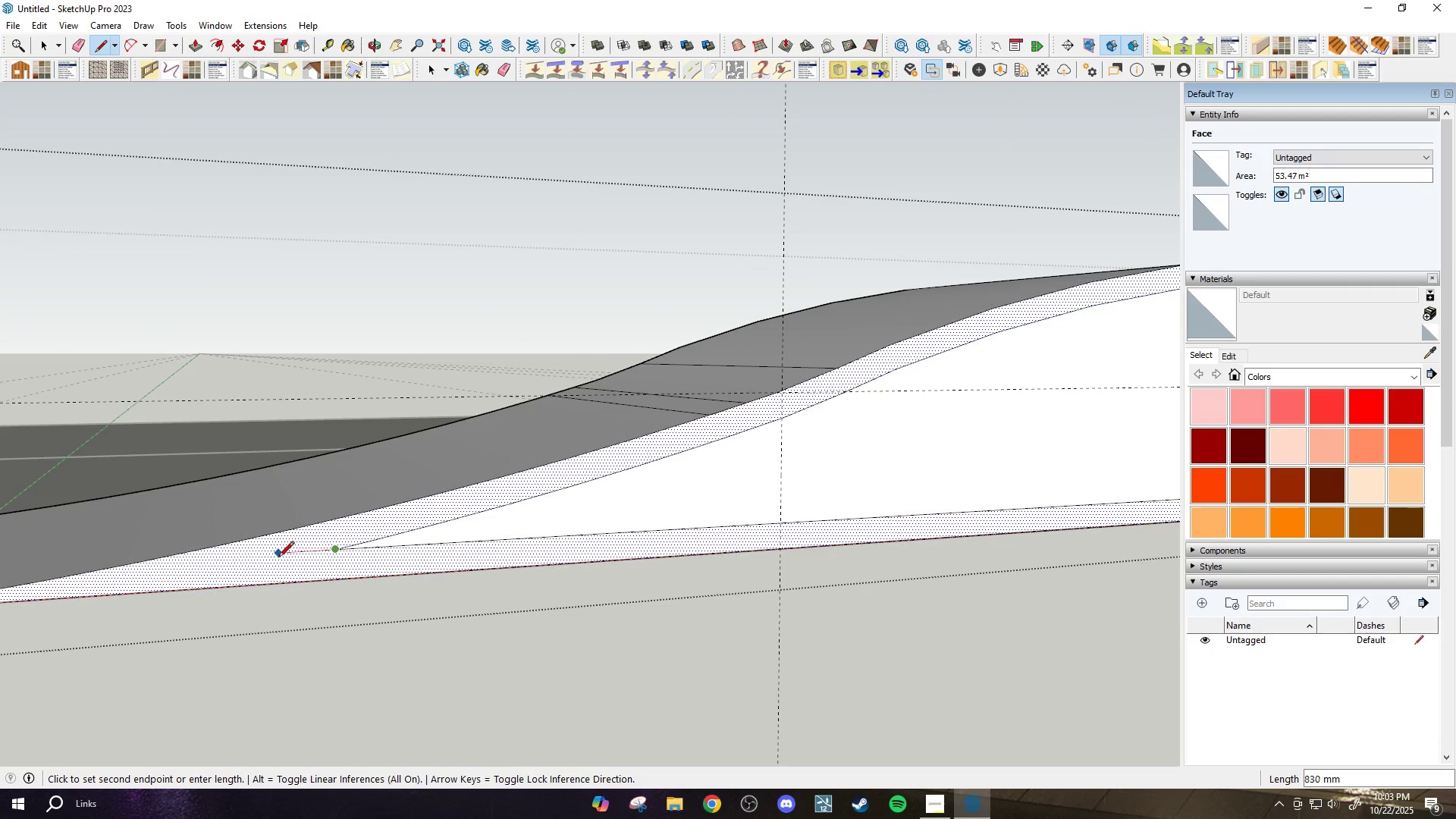 
scroll: coordinate [278, 558], scroll_direction: down, amount: 2.0
 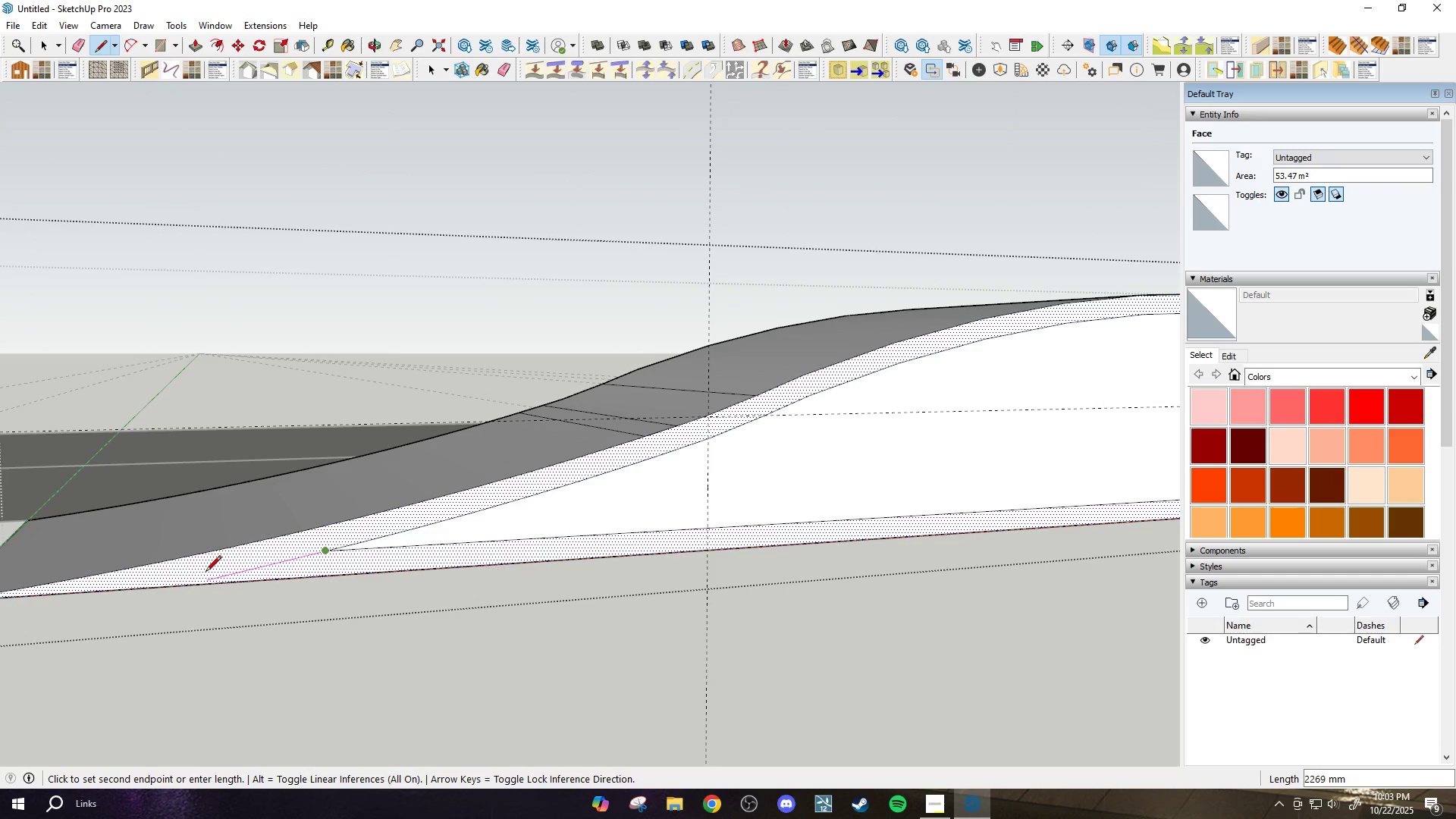 
hold_key(key=ShiftLeft, duration=1.23)
left_click([180, 585])
 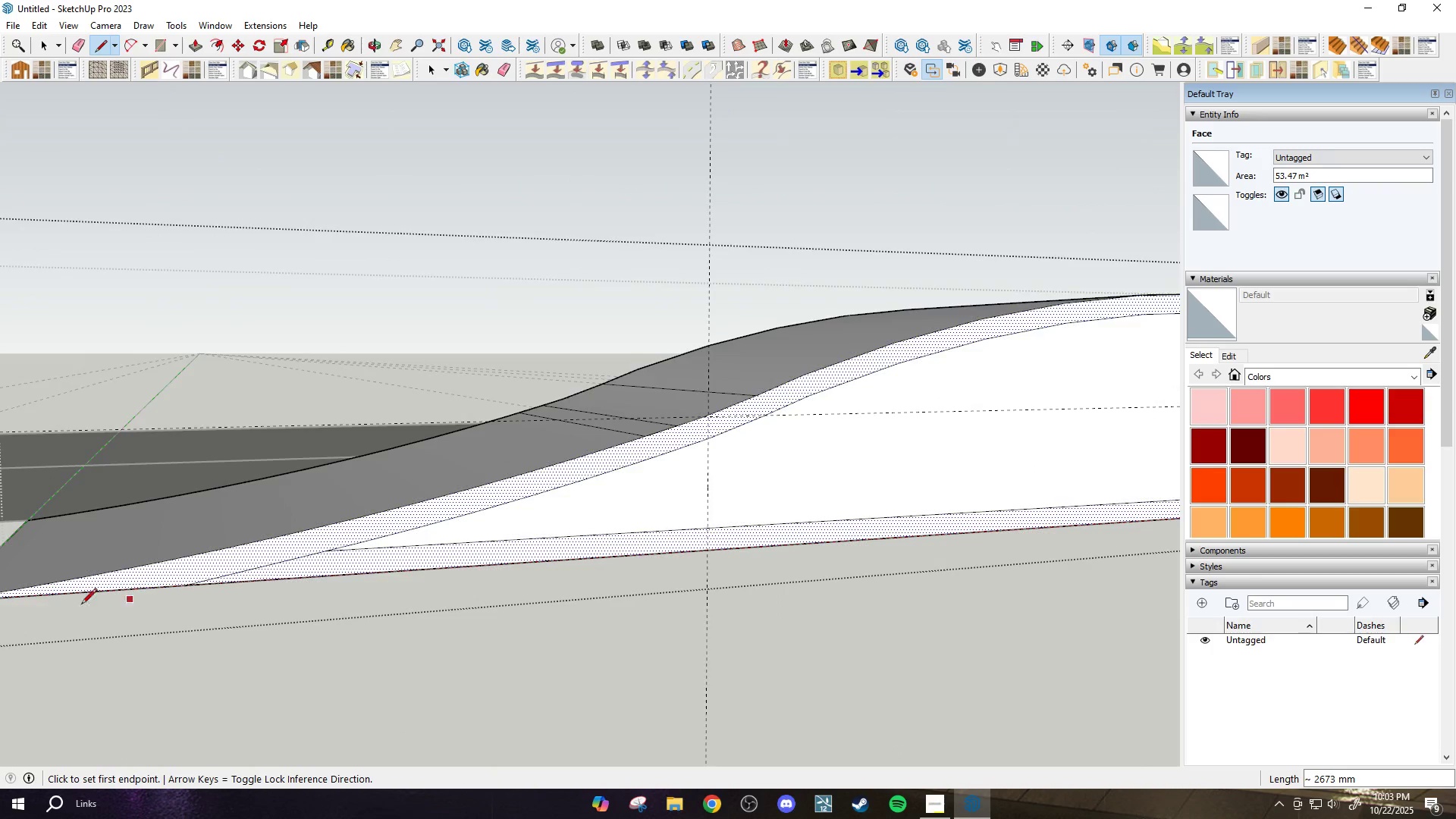 
scroll: coordinate [721, 519], scroll_direction: down, amount: 5.0
 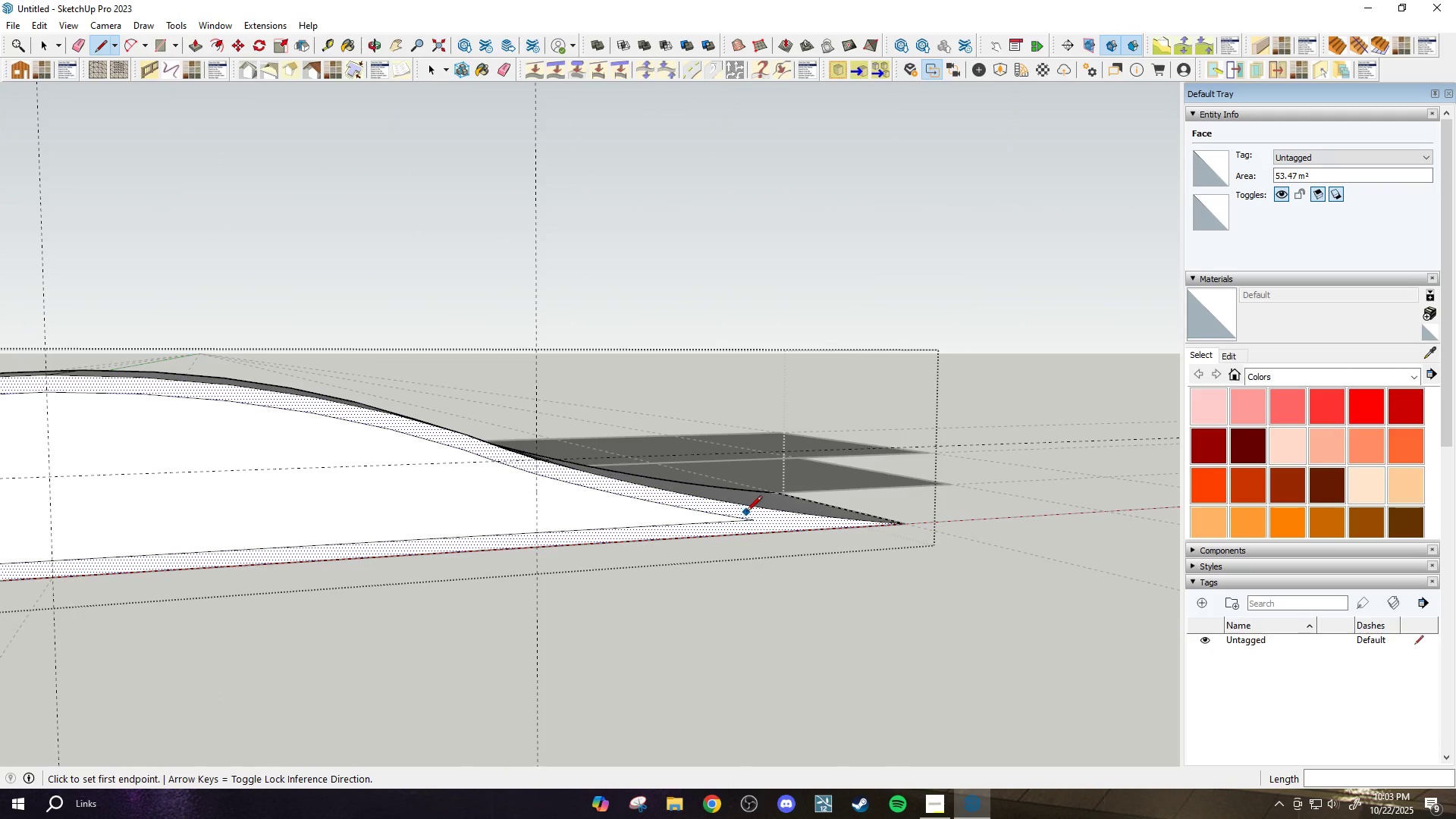 
key(Escape)
 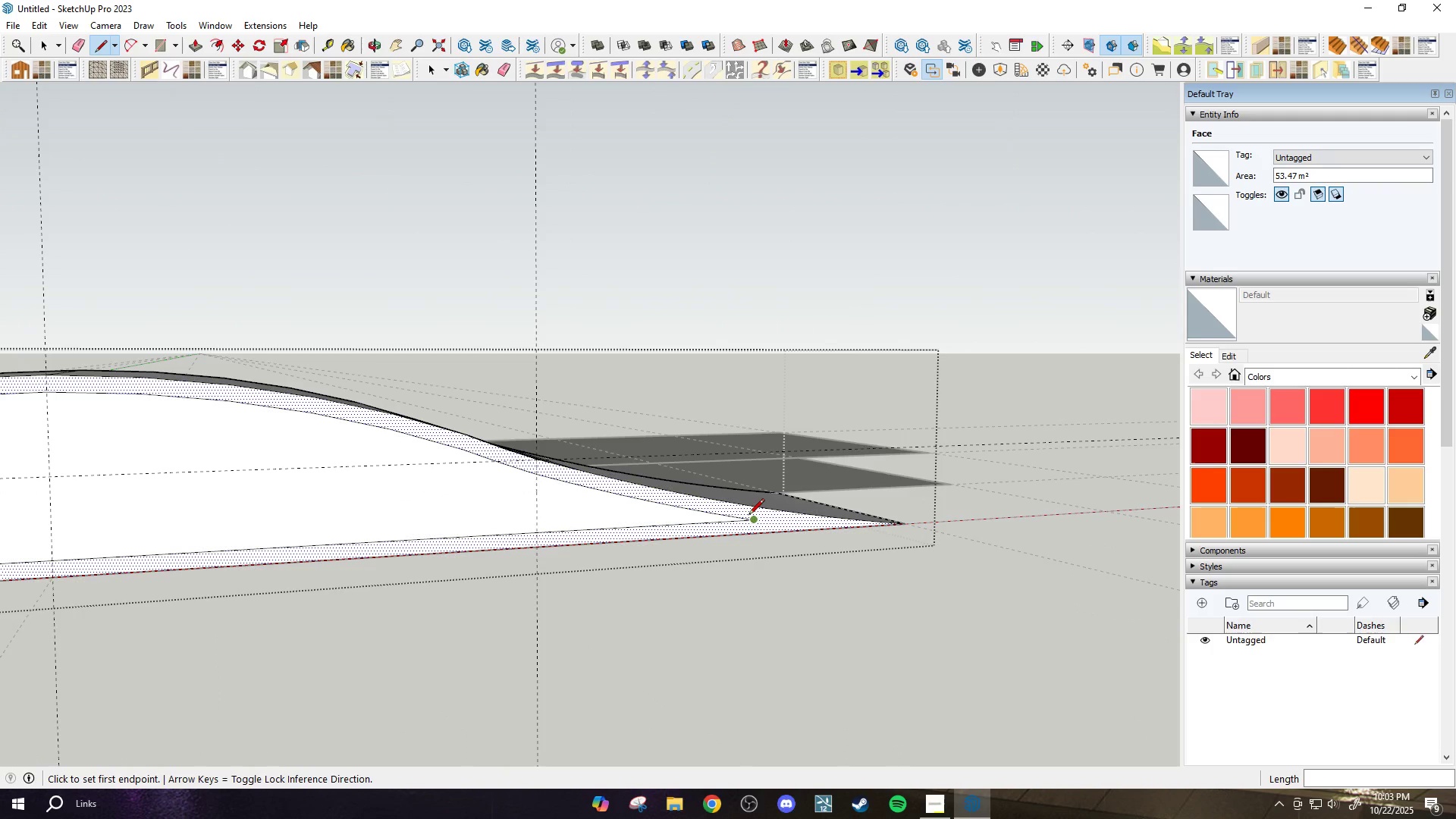 
left_click([749, 517])
 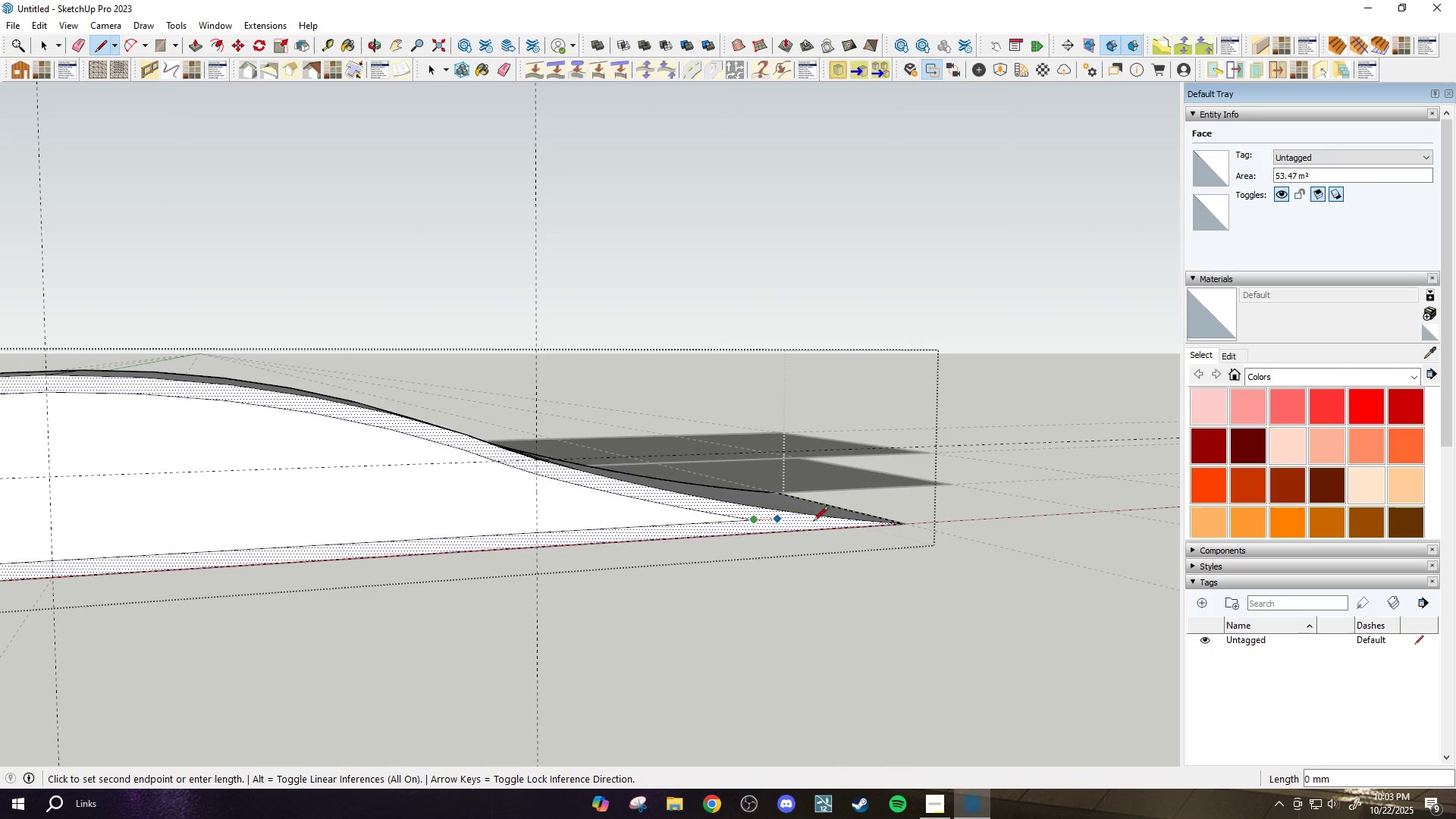 
scroll: coordinate [816, 522], scroll_direction: up, amount: 4.0
 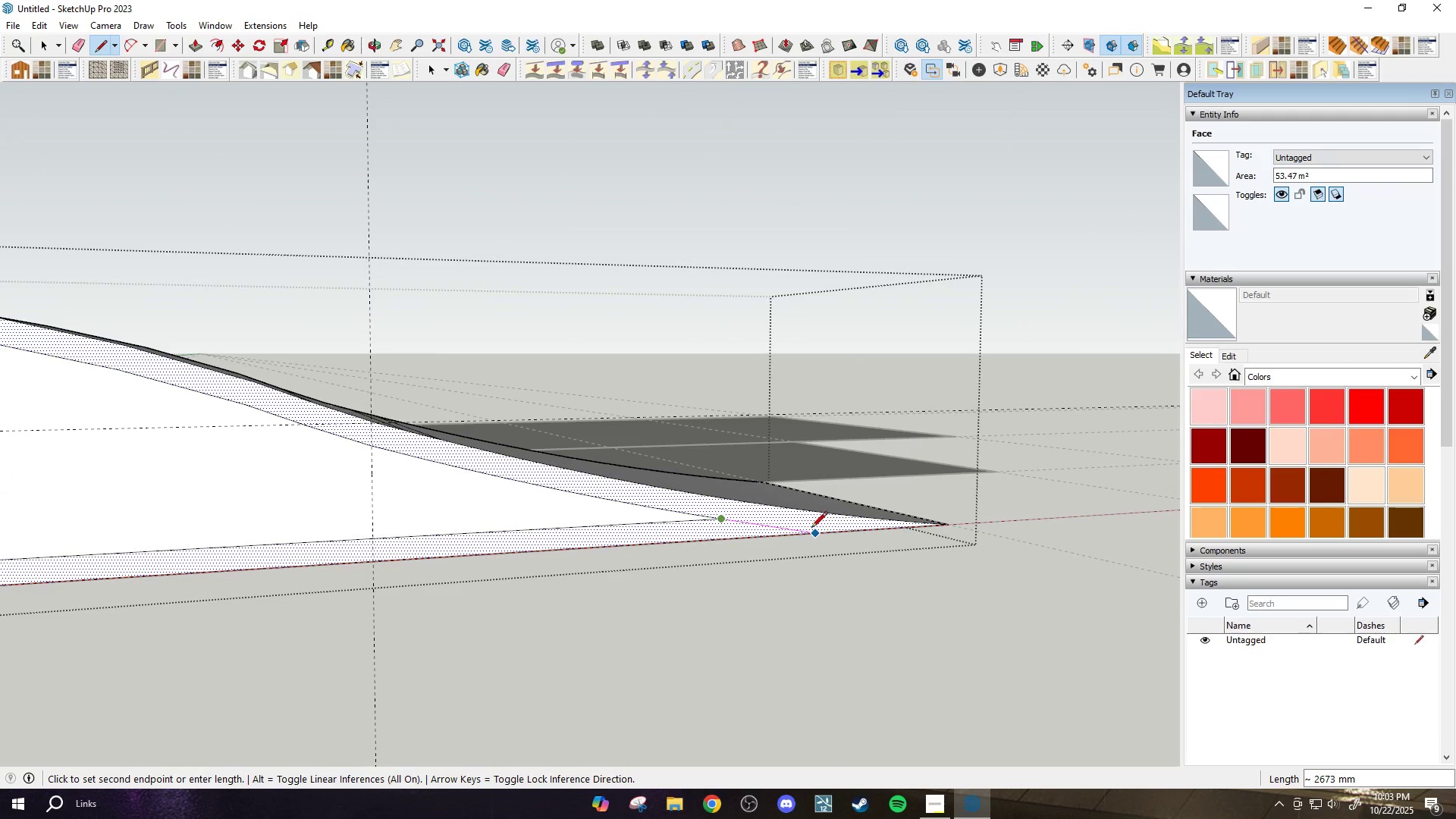 
hold_key(key=ShiftLeft, duration=1.14)
 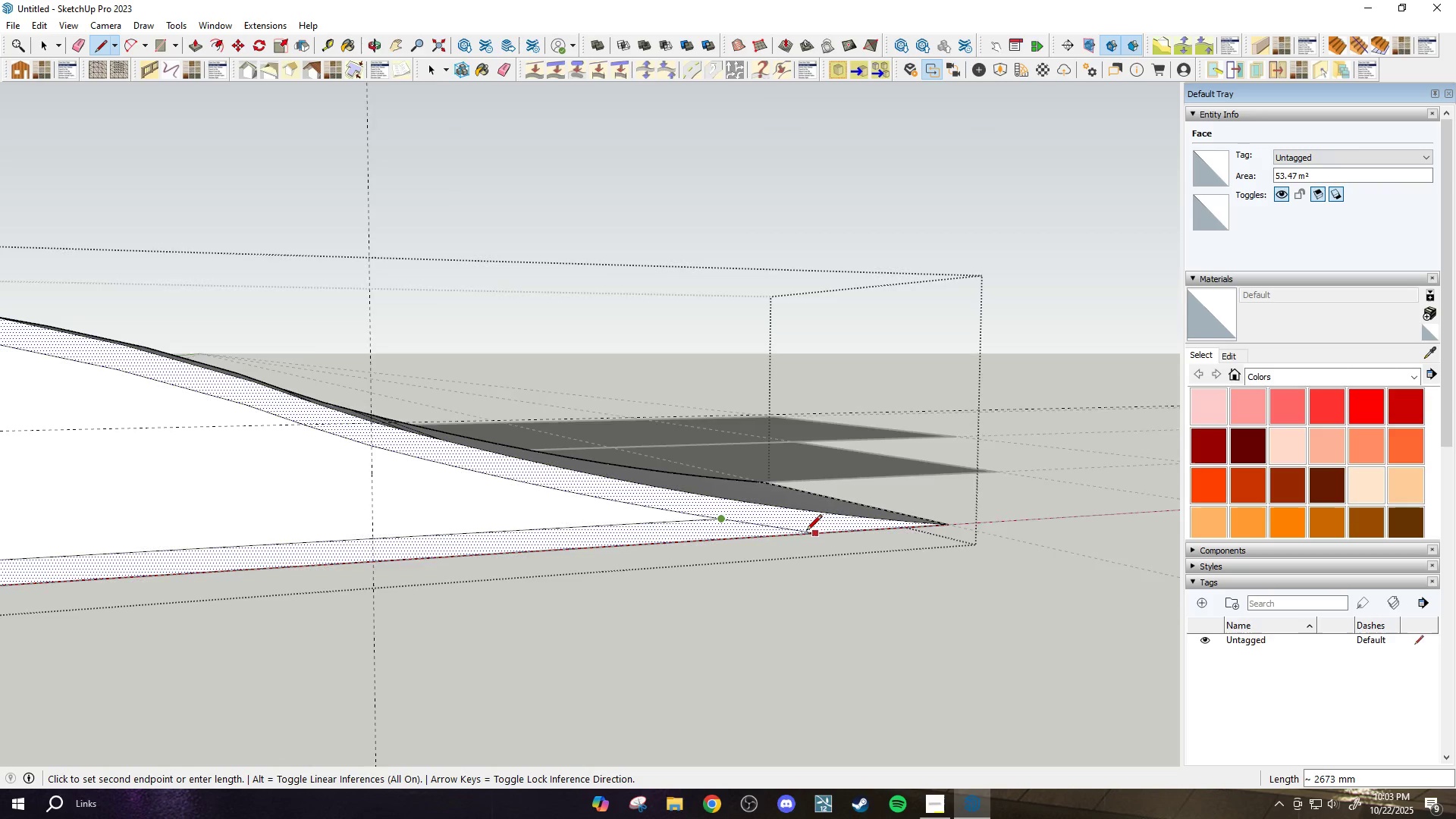 
scroll: coordinate [806, 532], scroll_direction: up, amount: 2.0
 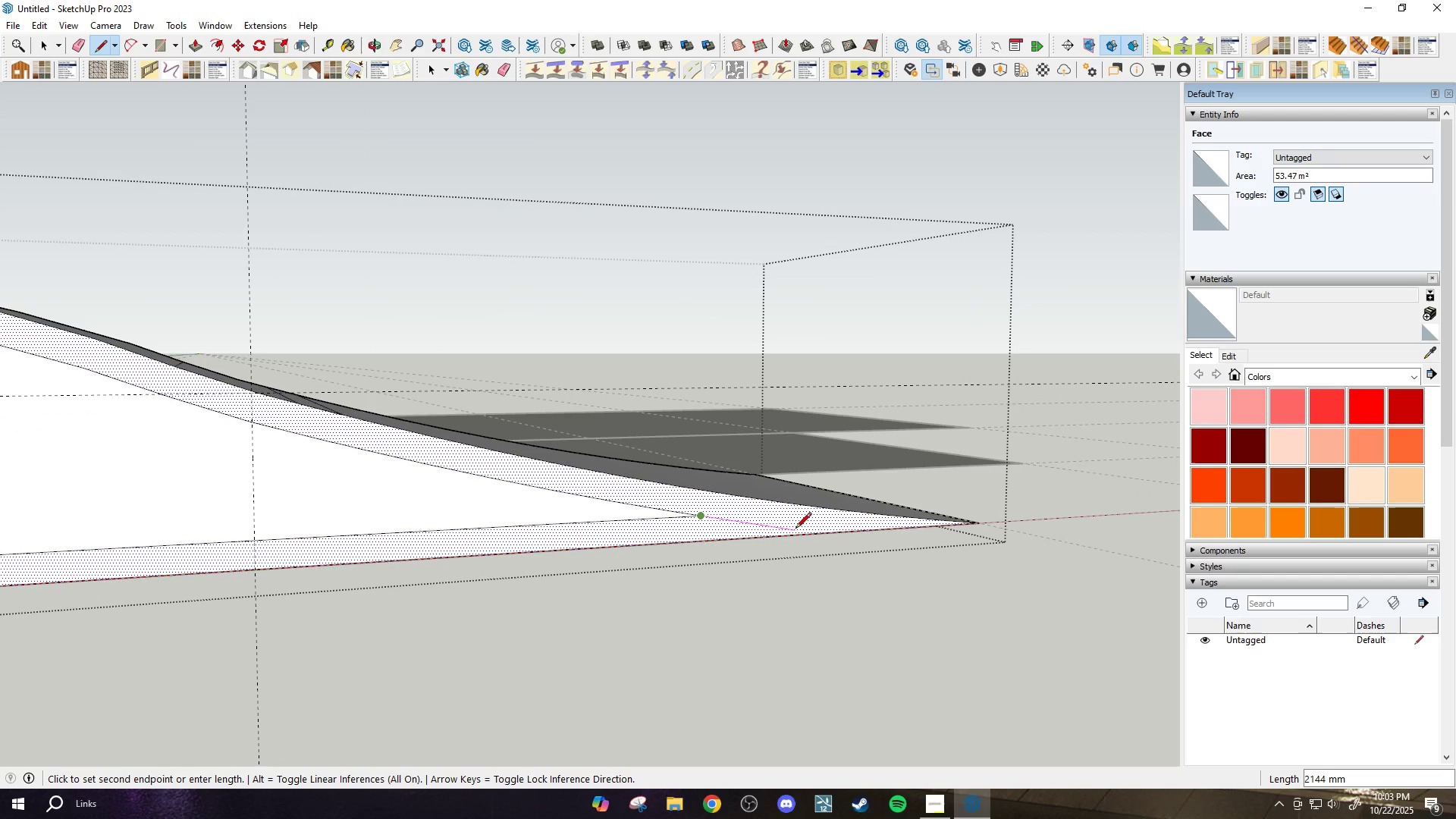 
hold_key(key=ShiftLeft, duration=0.89)
 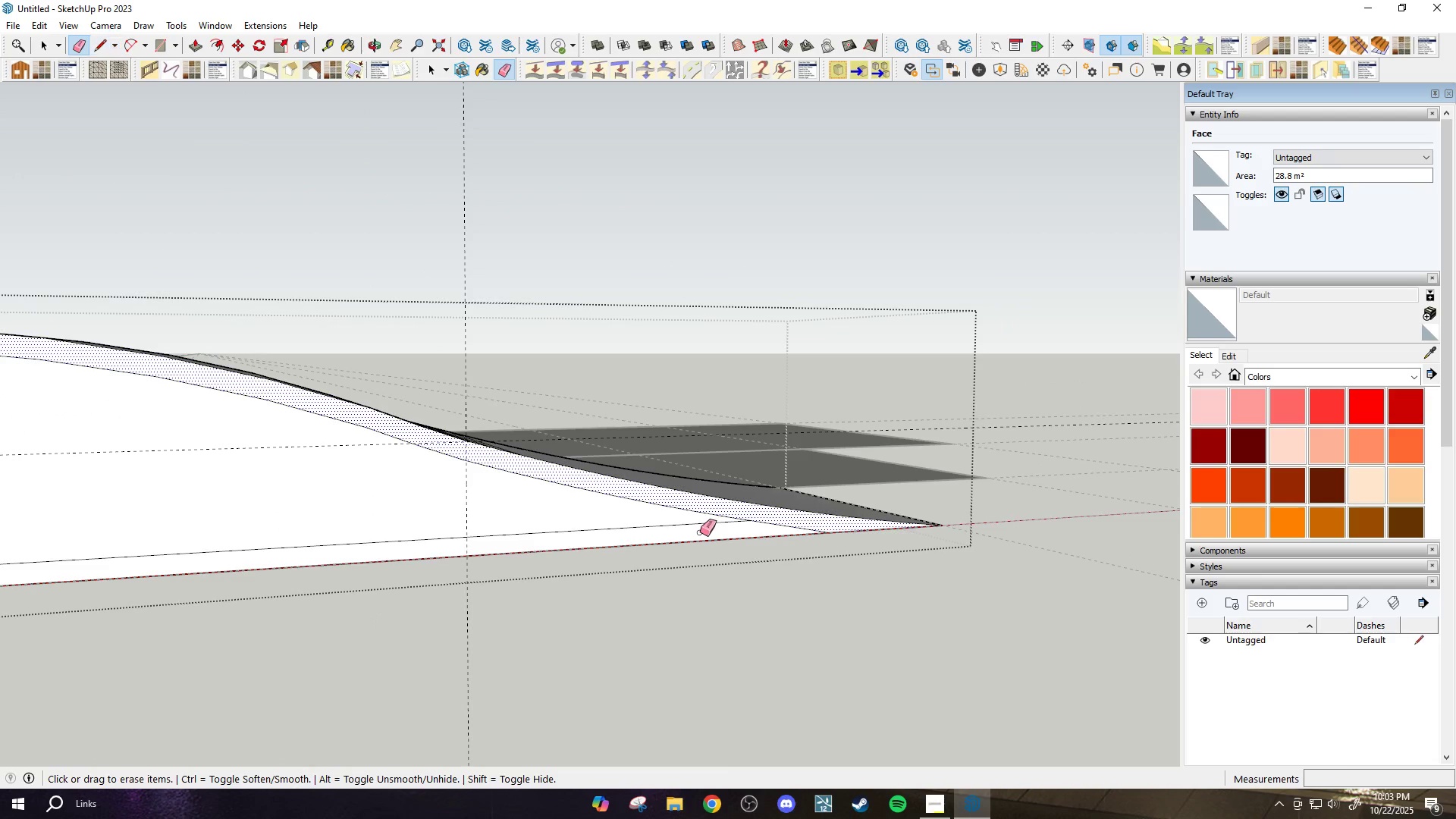 
scroll: coordinate [857, 531], scroll_direction: down, amount: 4.0
 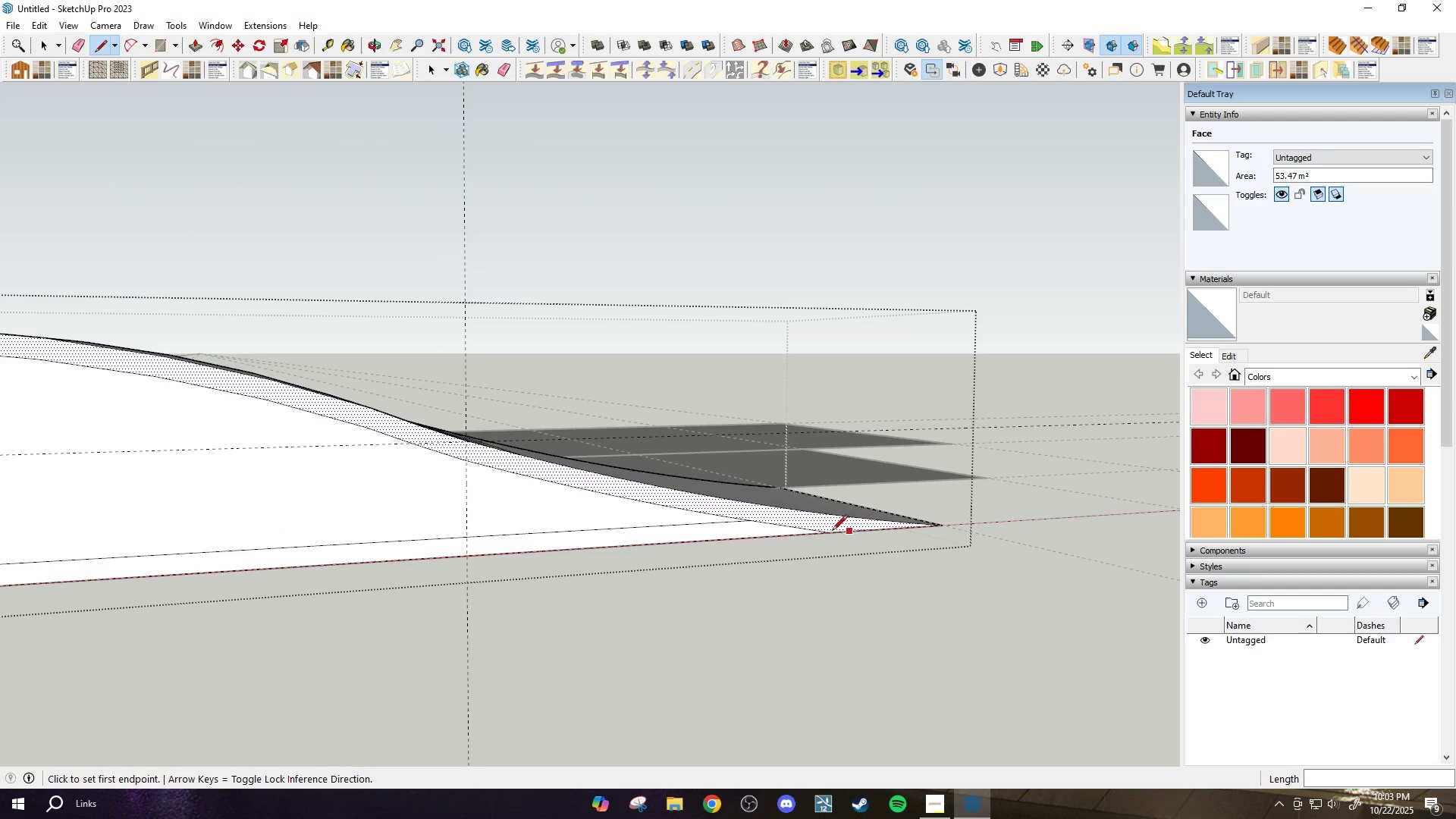 
key(E)
 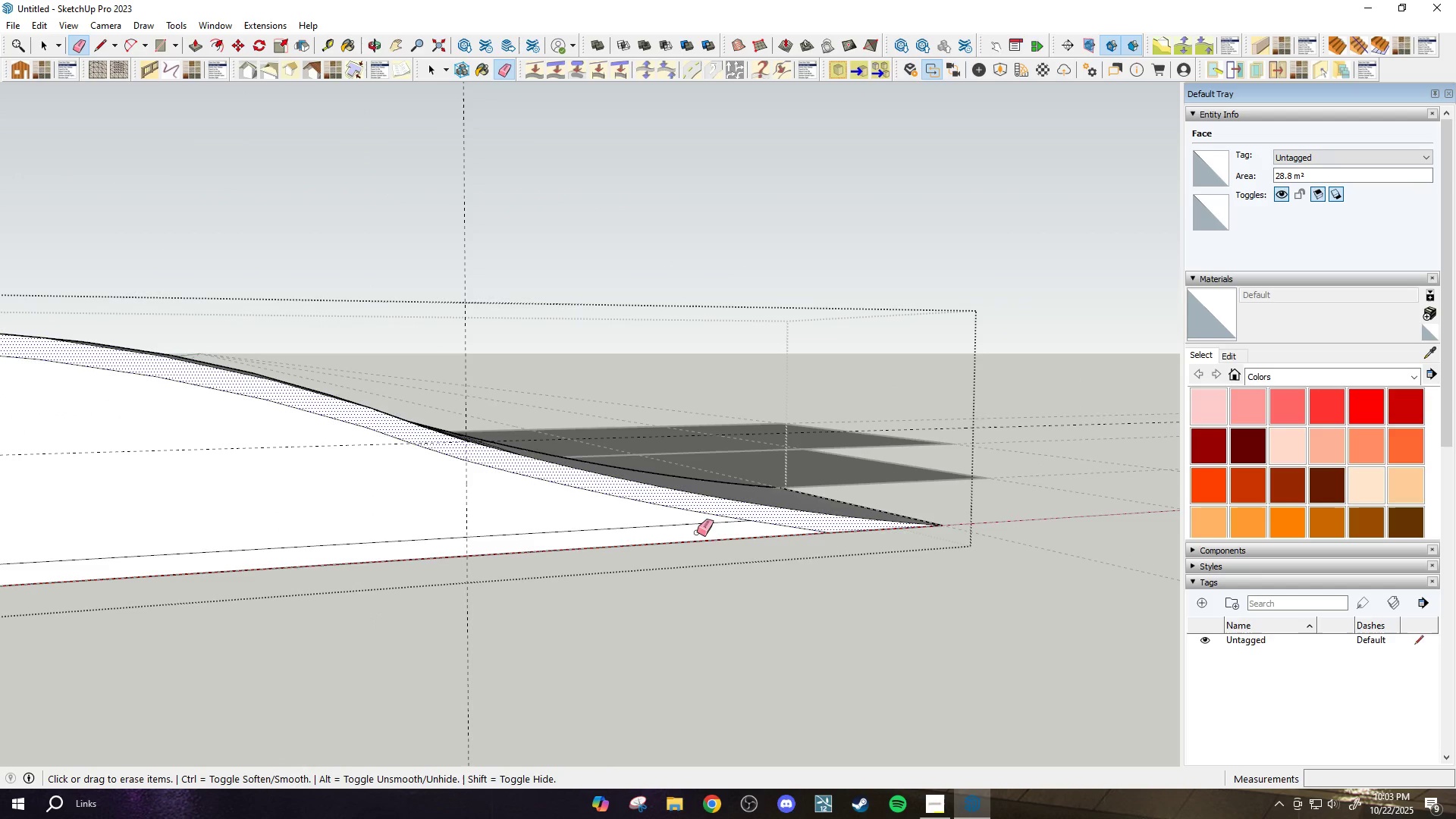 
left_click_drag(start_coordinate=[691, 529], to_coordinate=[685, 518])
 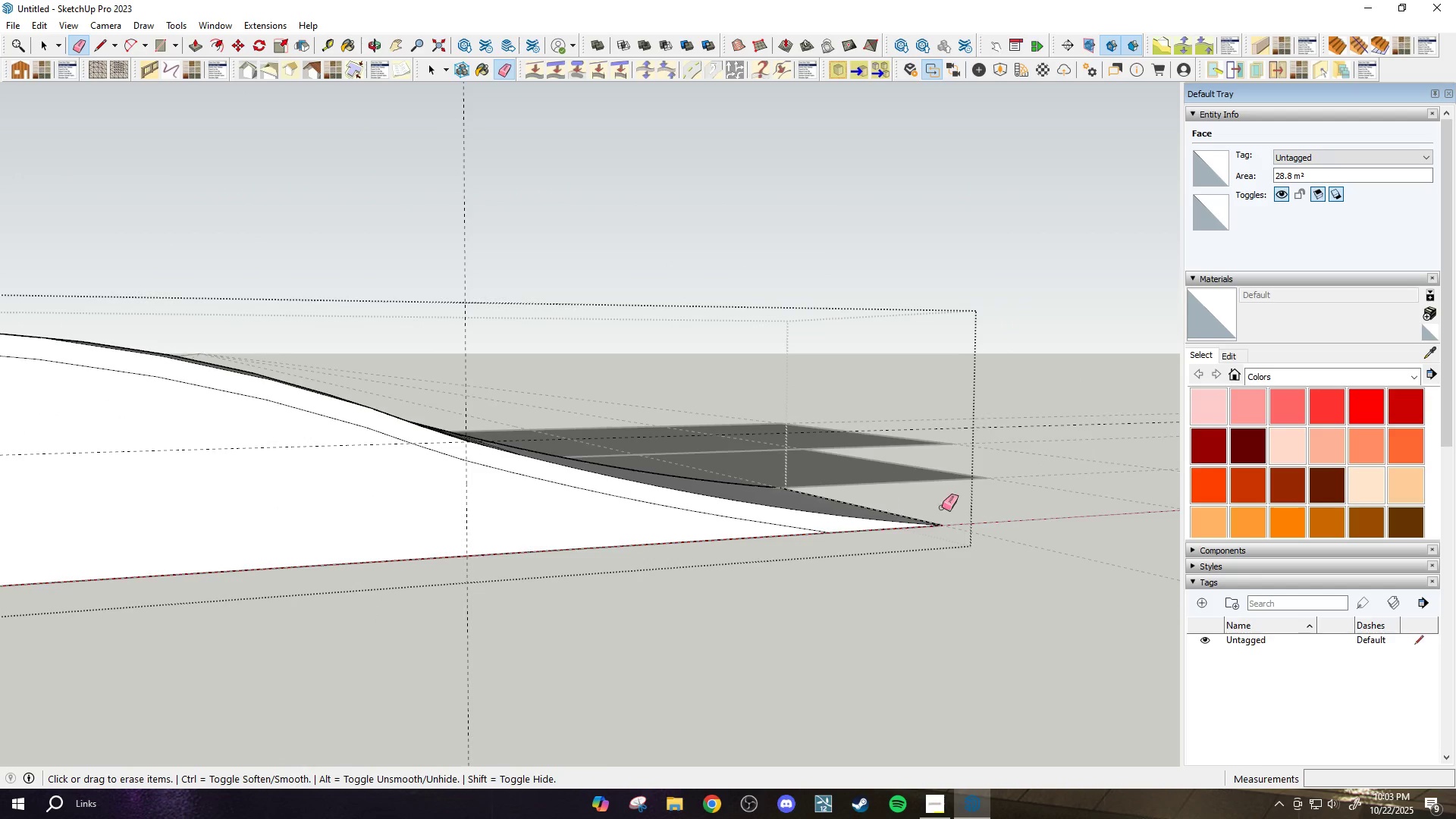 
scroll: coordinate [695, 526], scroll_direction: down, amount: 17.0
 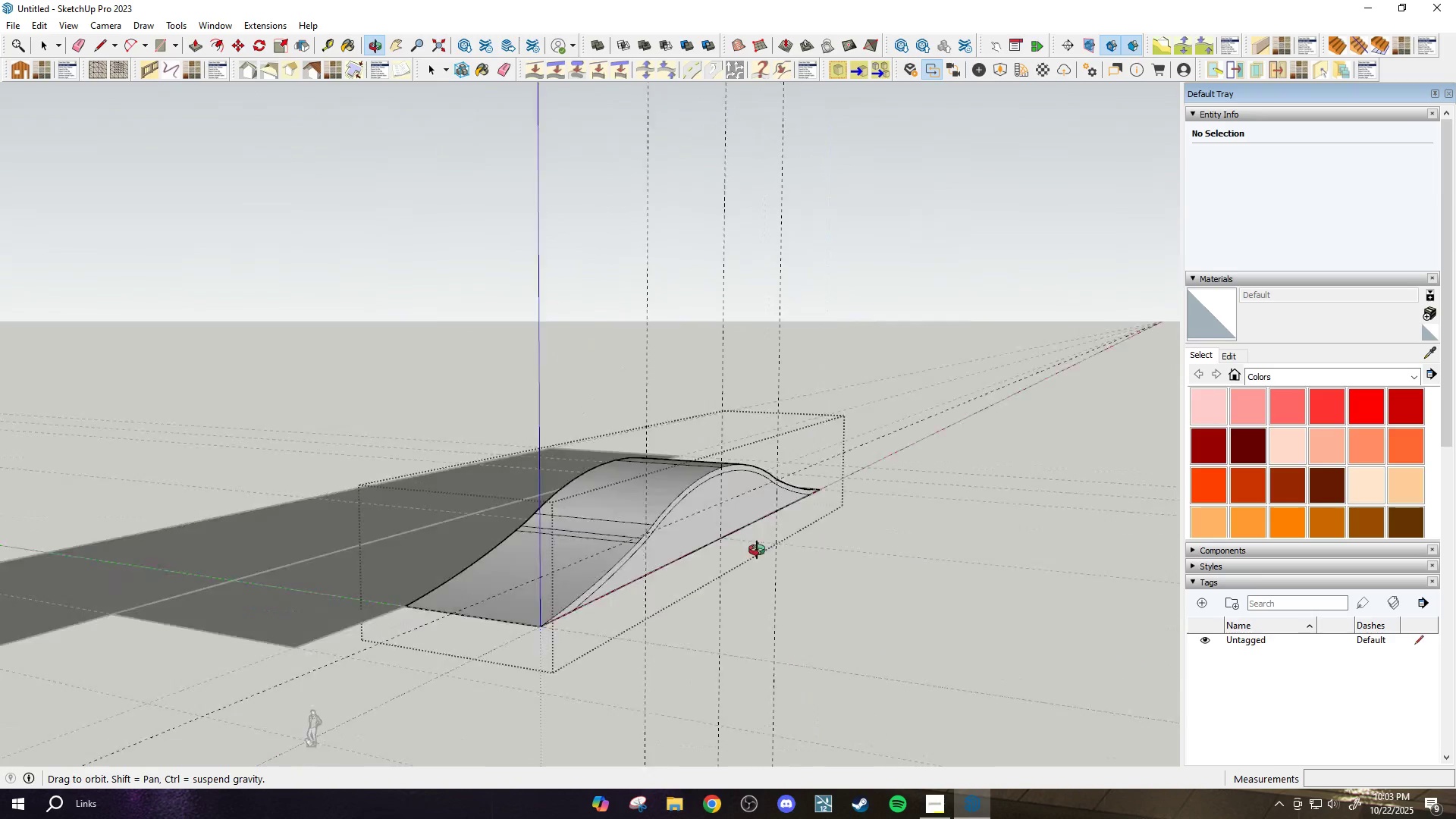 
scroll: coordinate [380, 529], scroll_direction: up, amount: 6.0
 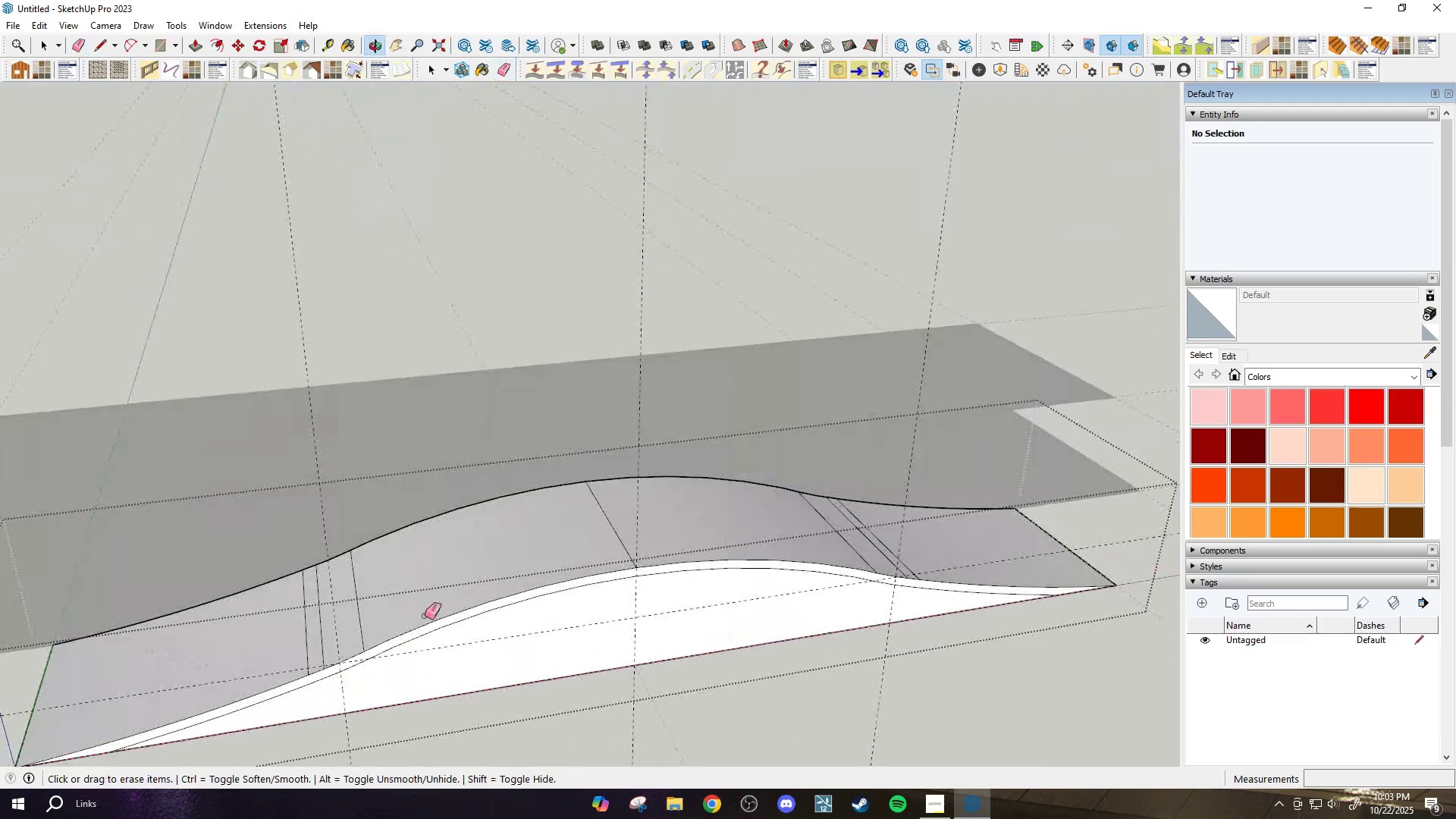 
key(Space)
 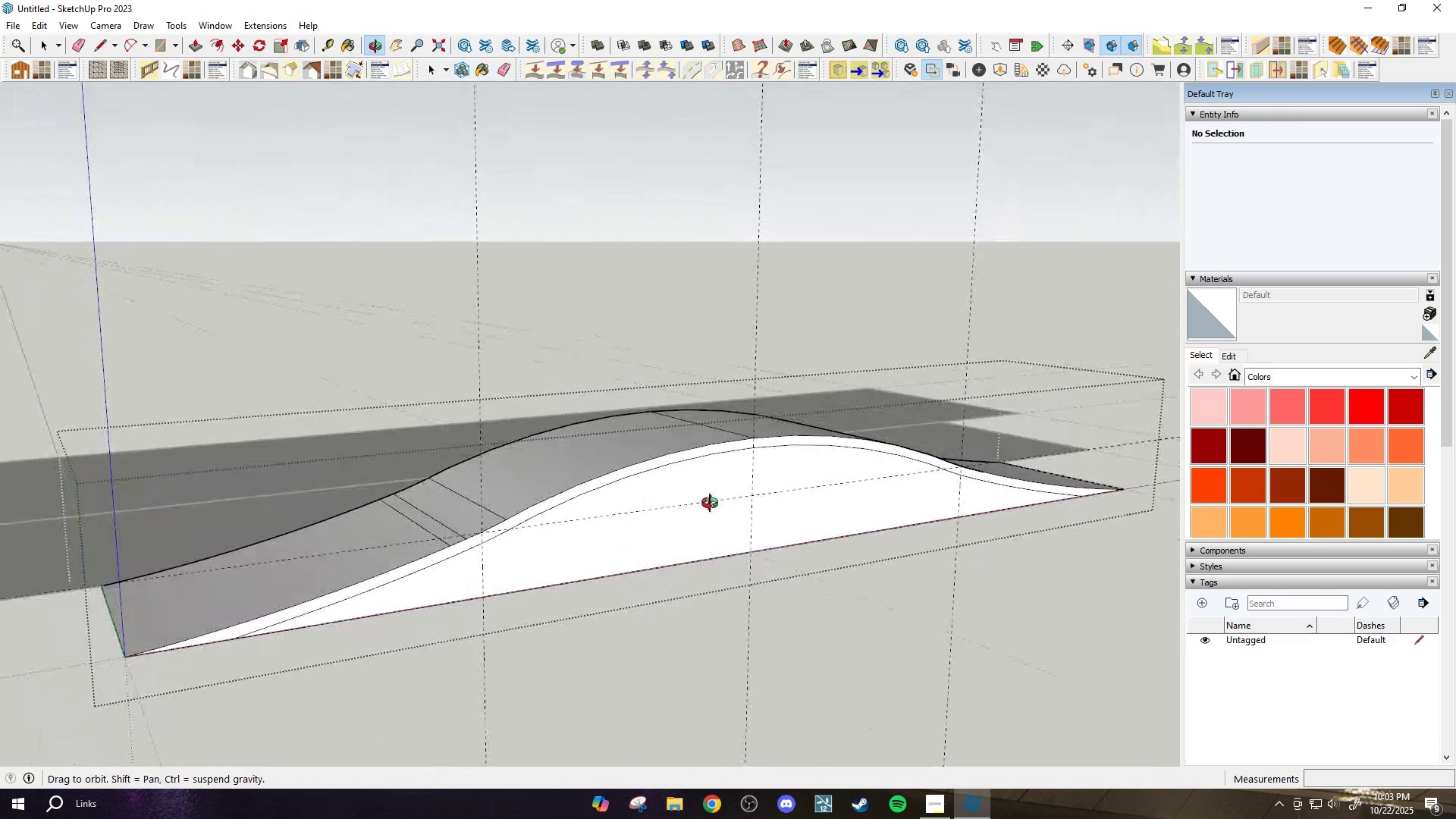 
scroll: coordinate [696, 537], scroll_direction: up, amount: 4.0
 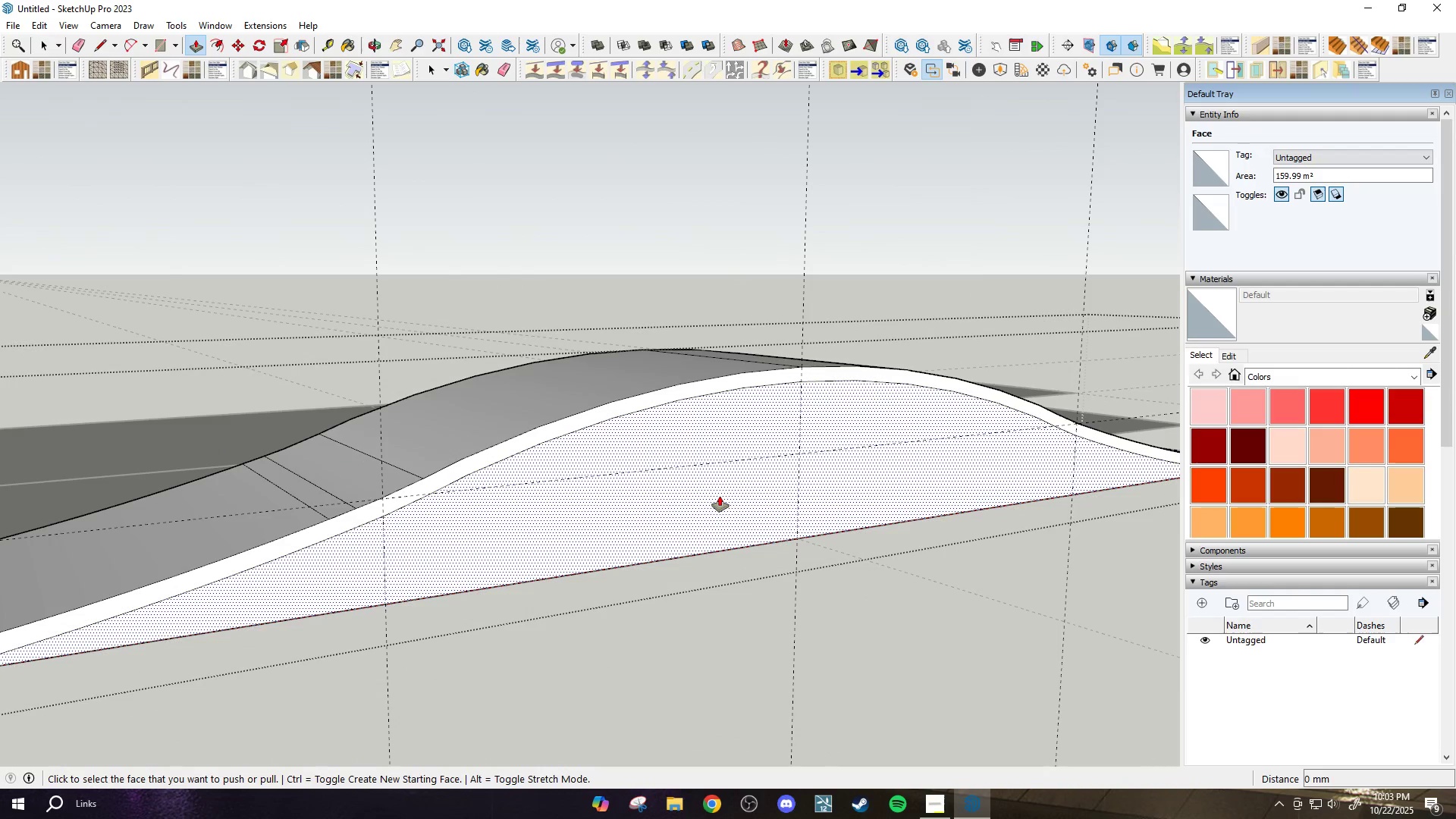 
key(P)
 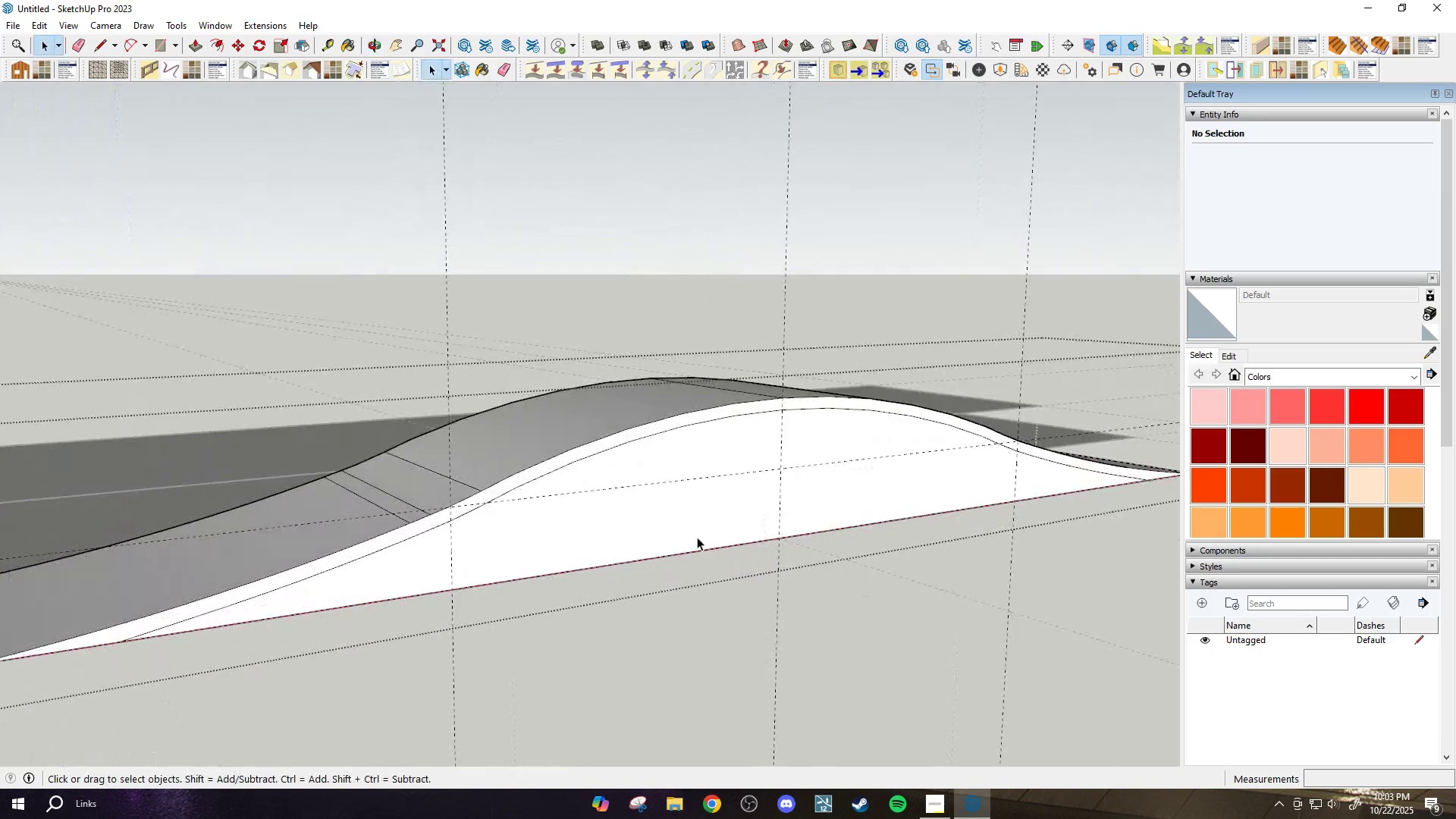 
scroll: coordinate [720, 496], scroll_direction: down, amount: 3.0
 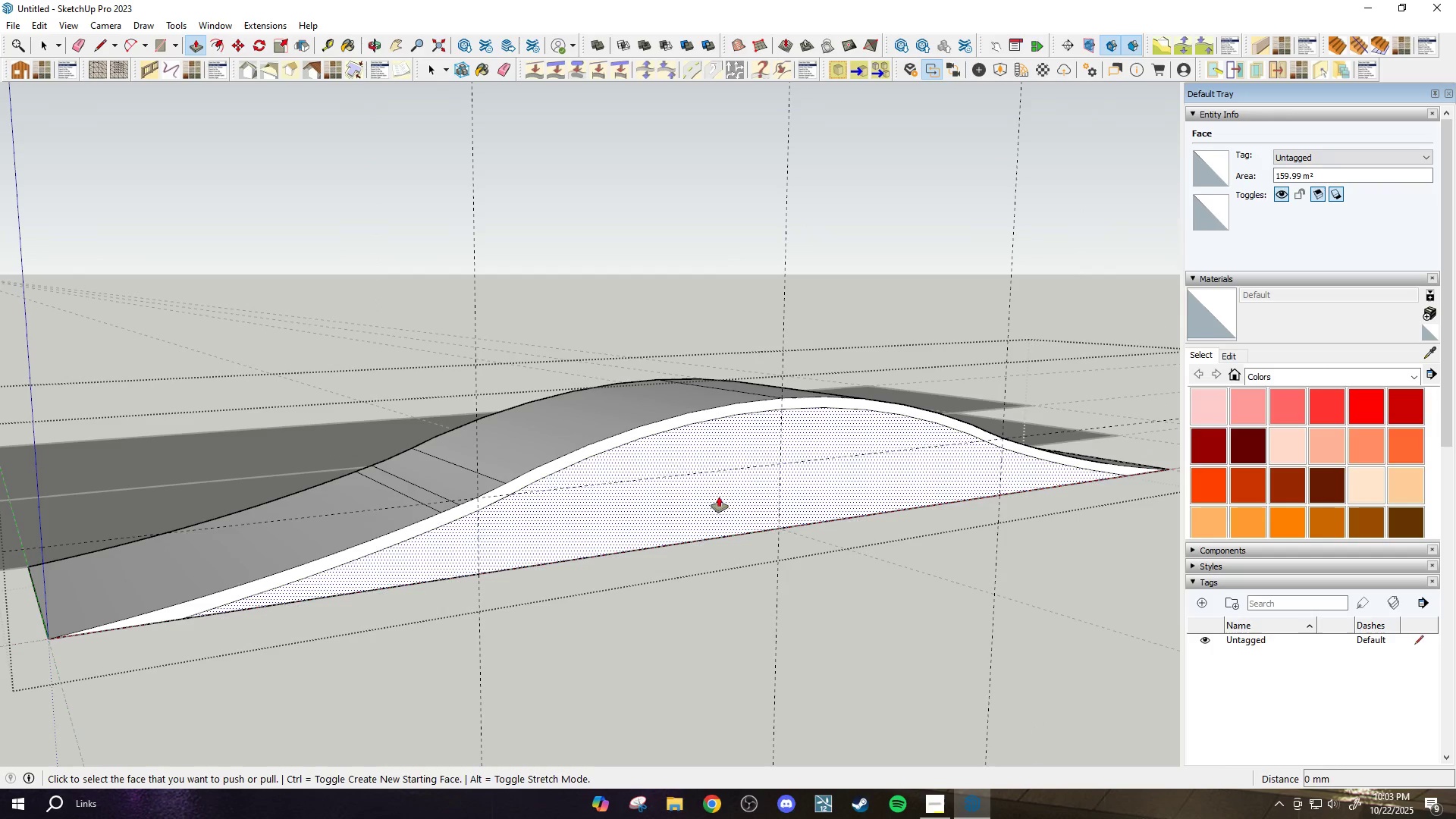 
key(Space)
 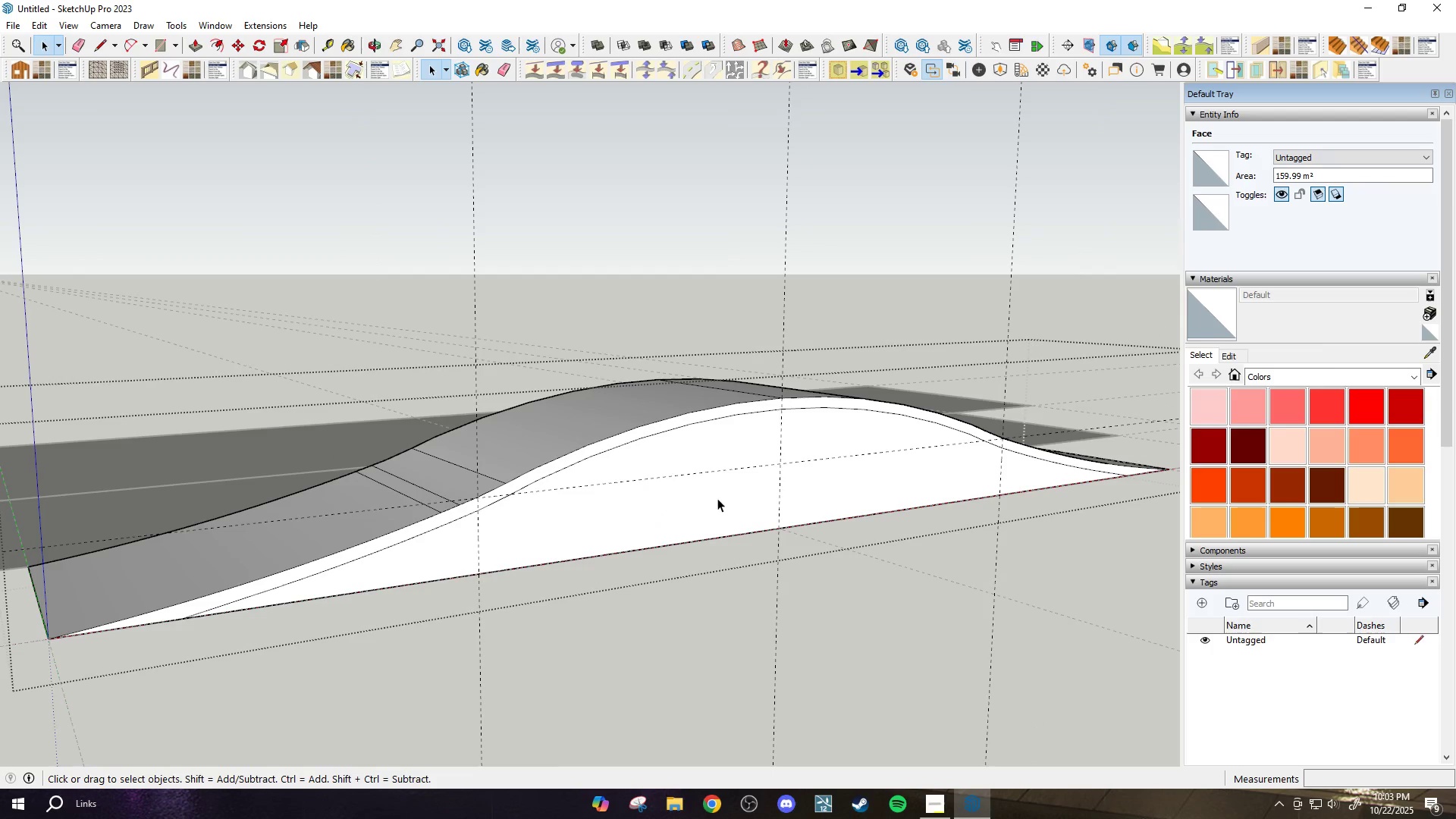 
left_click([717, 498])
 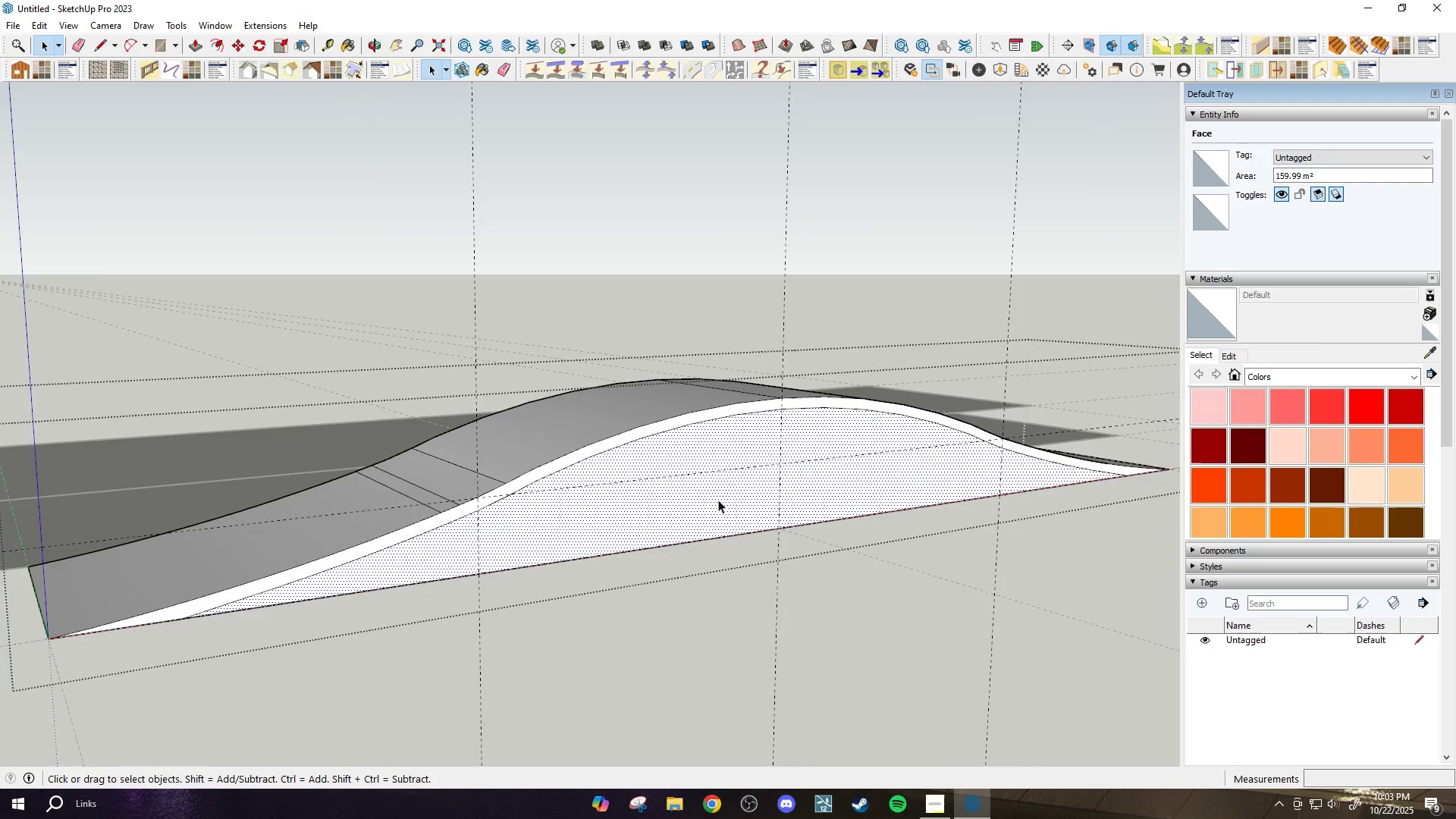 
scroll: coordinate [769, 539], scroll_direction: down, amount: 8.0
 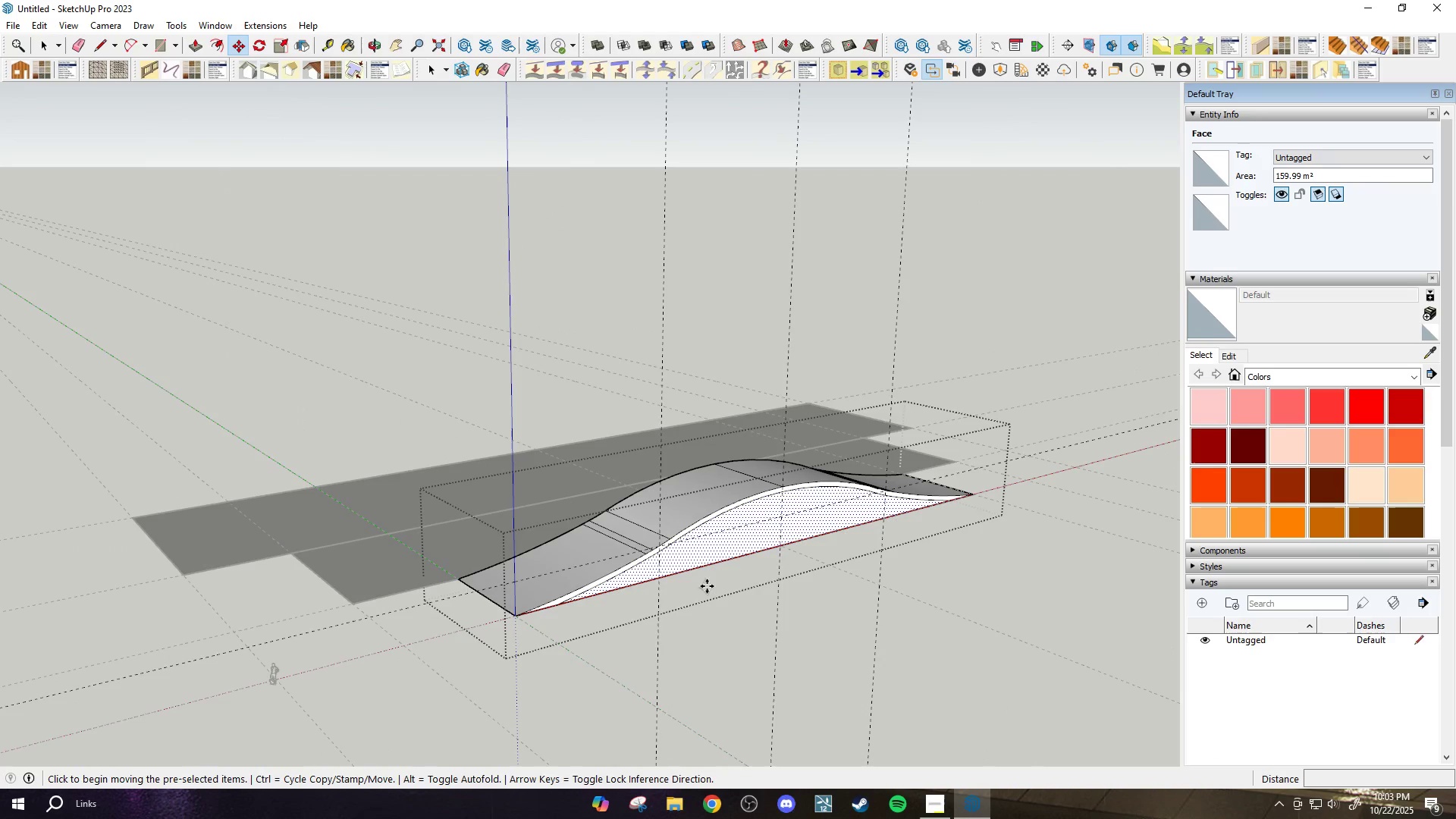 
key(M)
 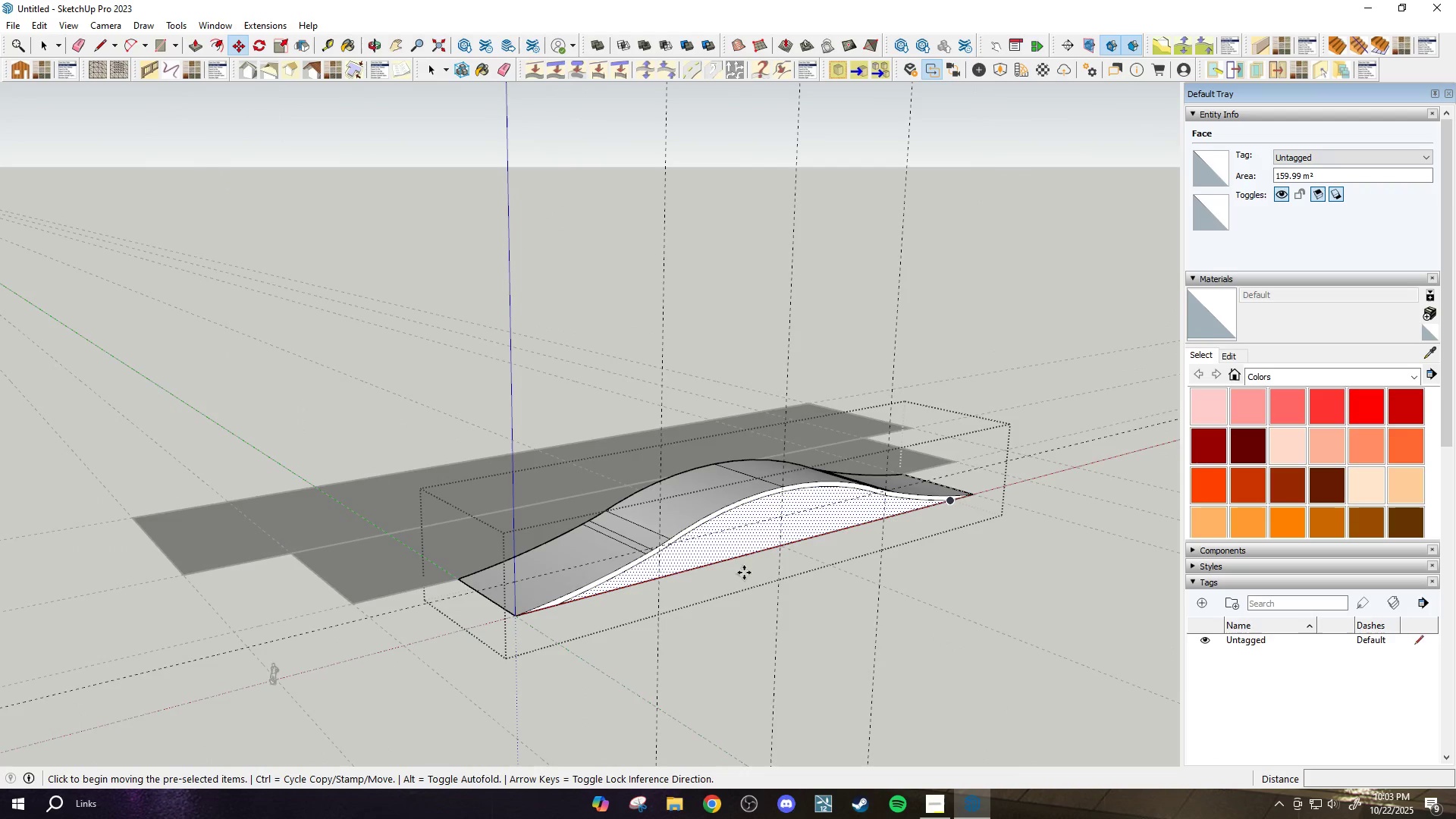 
key(Control+ControlLeft)
 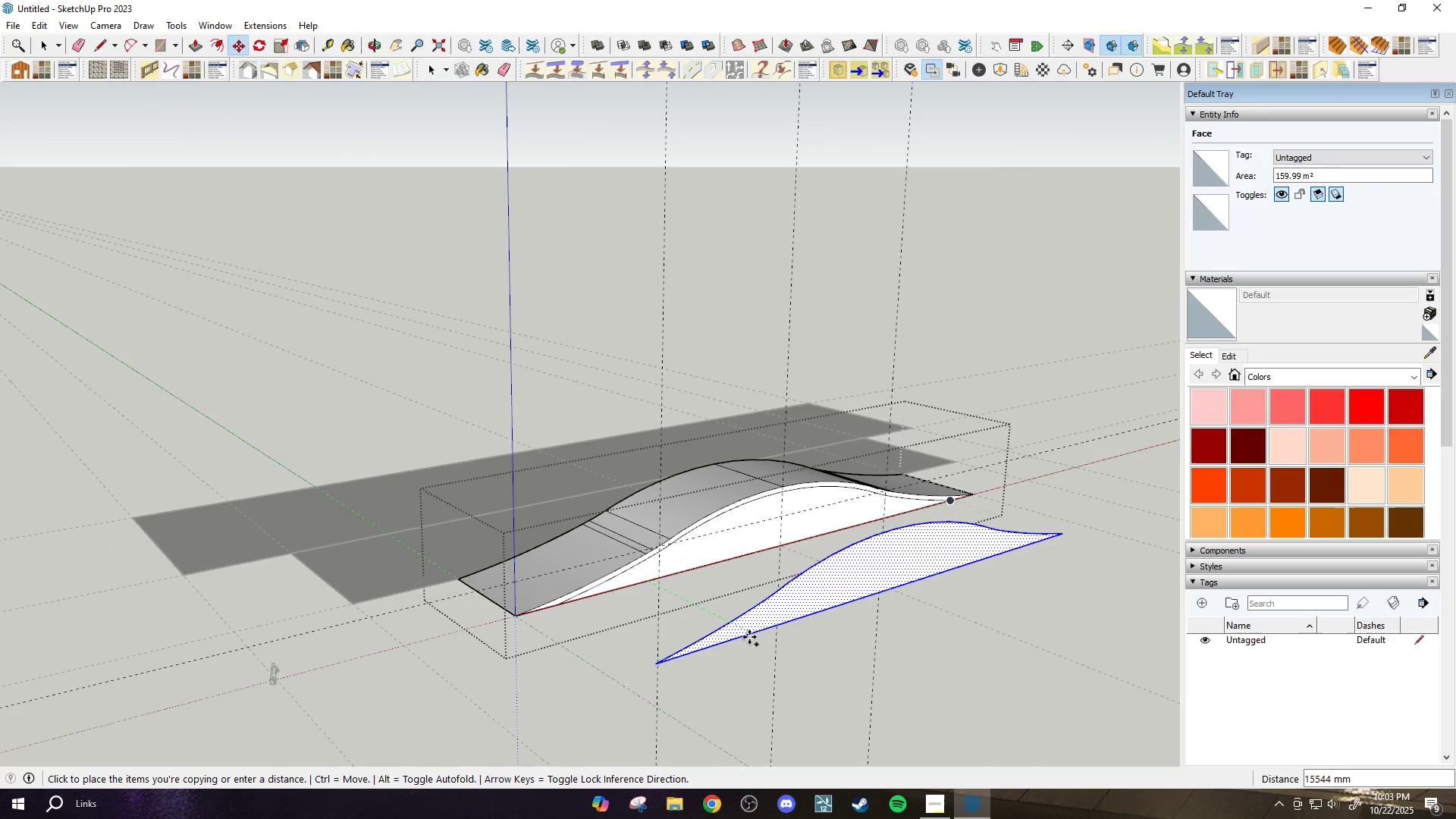 
left_click([751, 634])
 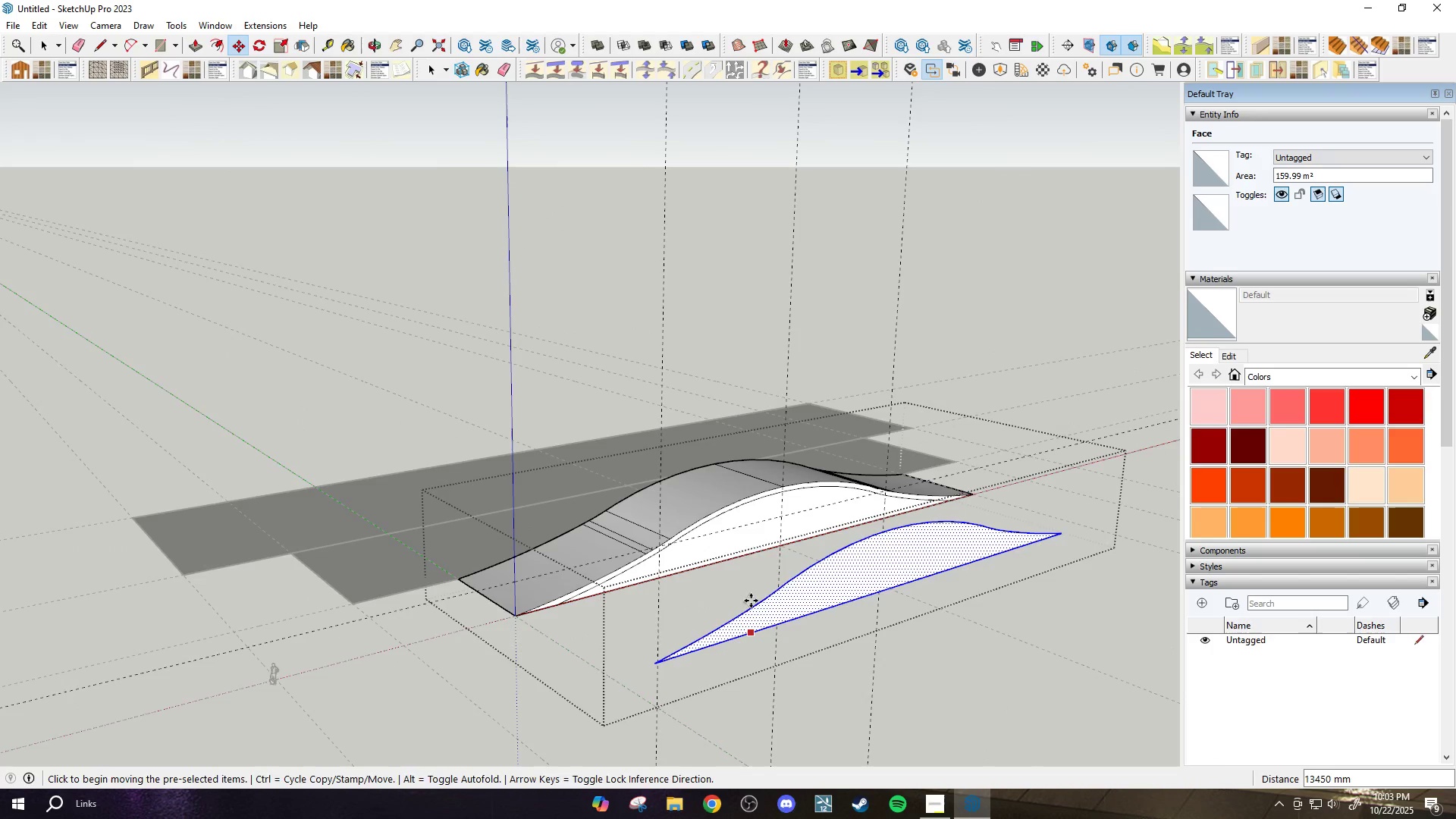 
key(Space)
 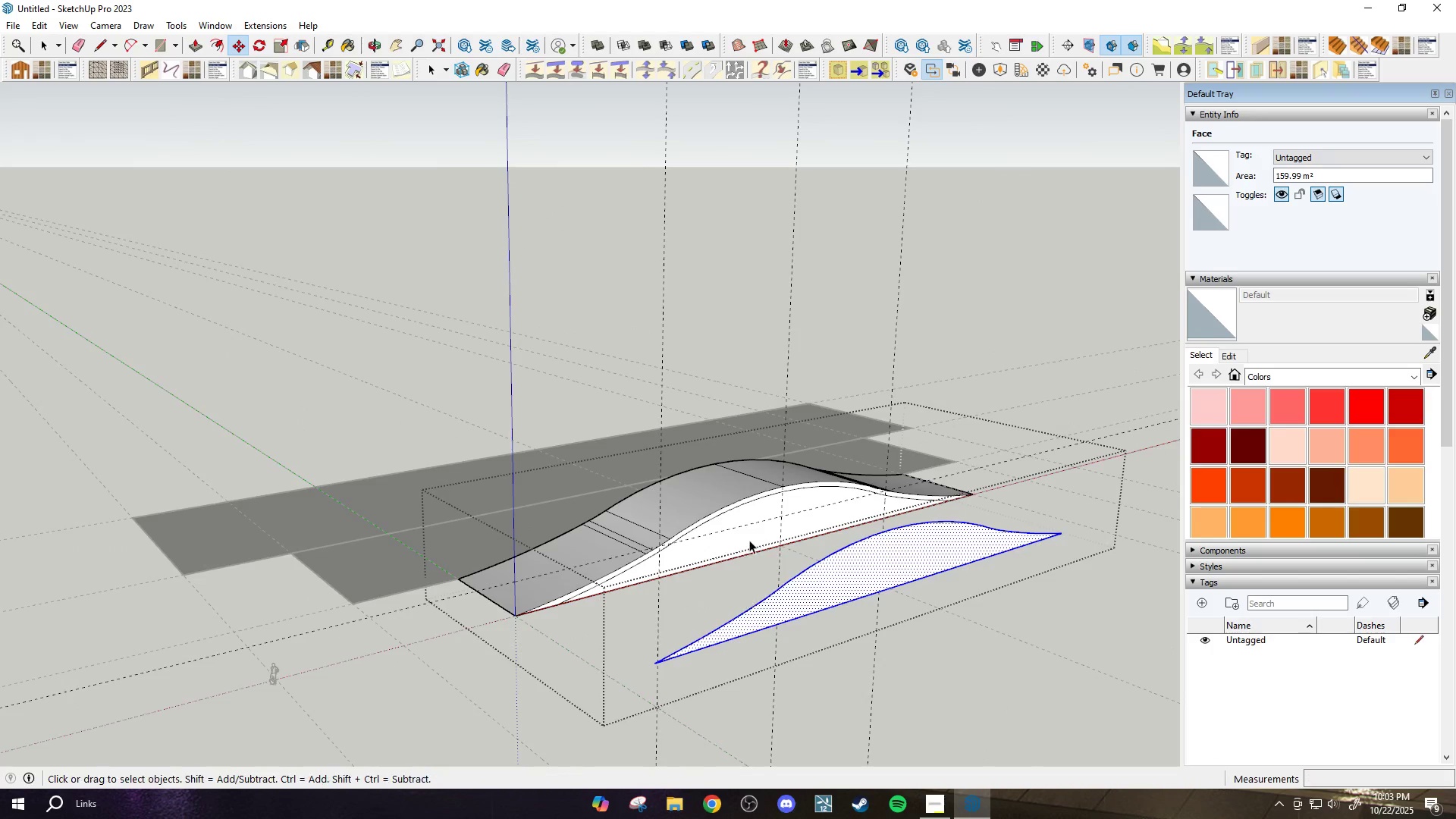 
scroll: coordinate [785, 543], scroll_direction: up, amount: 5.0
 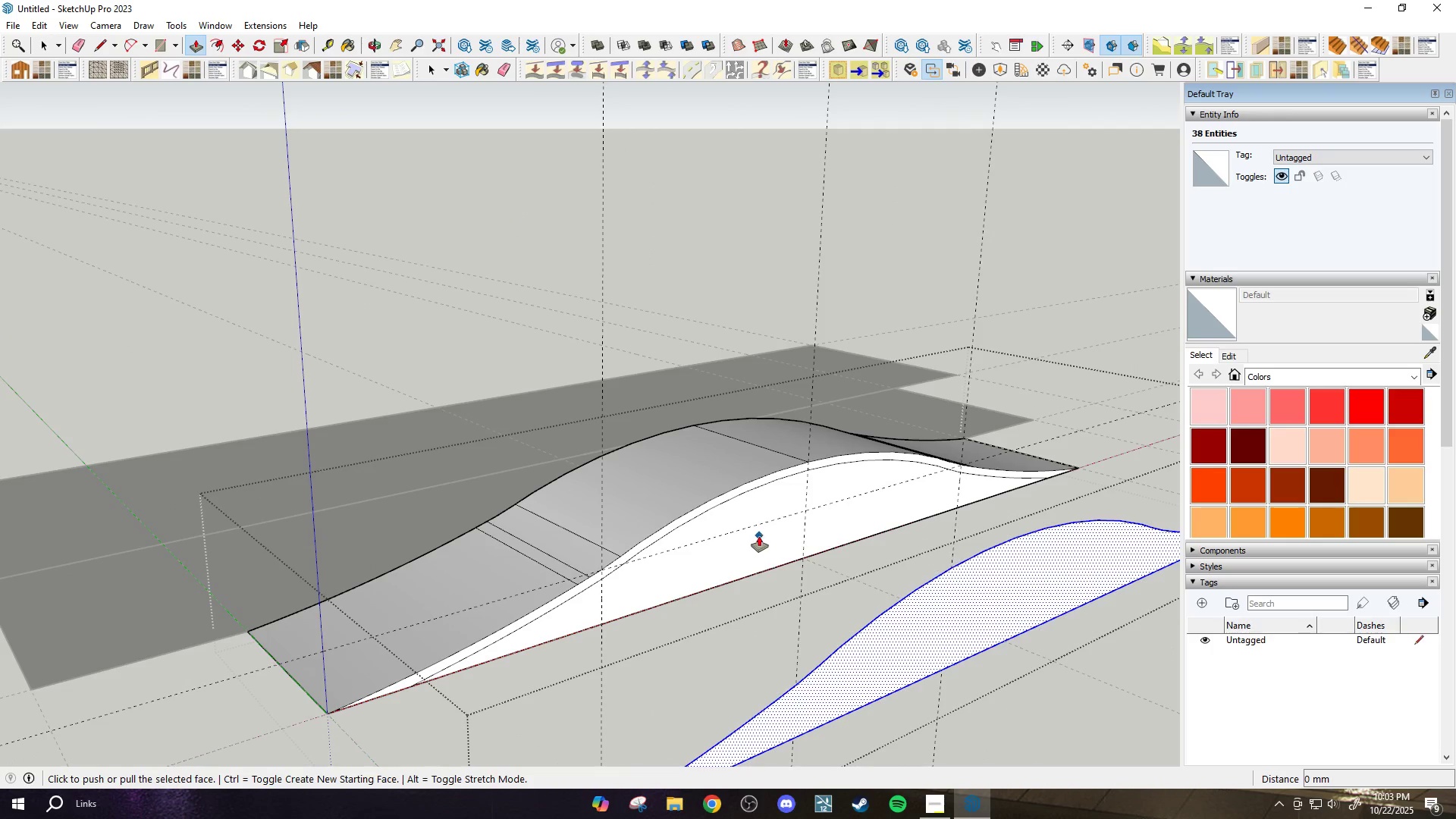 
key(P)
 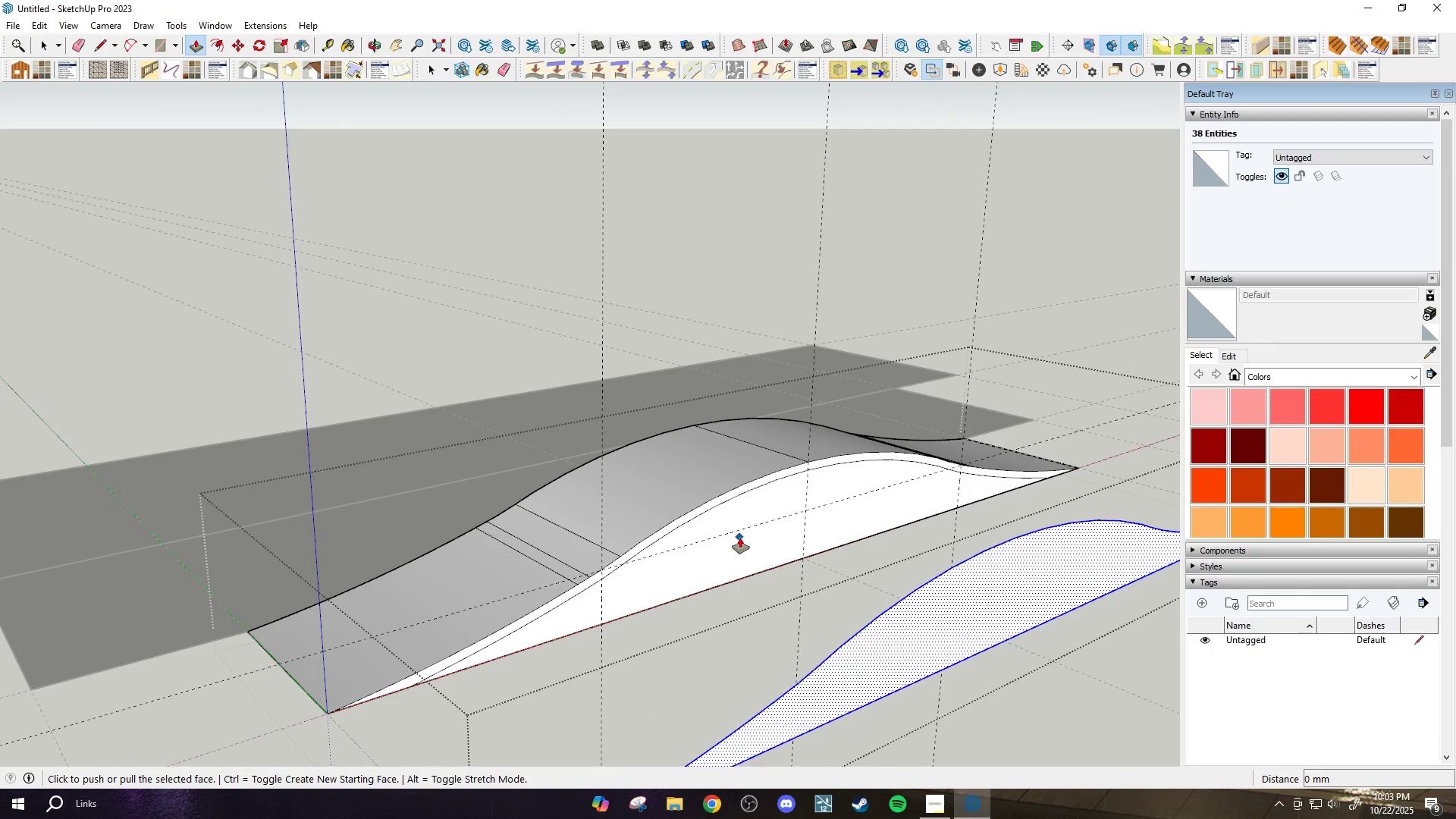 
key(Escape)
 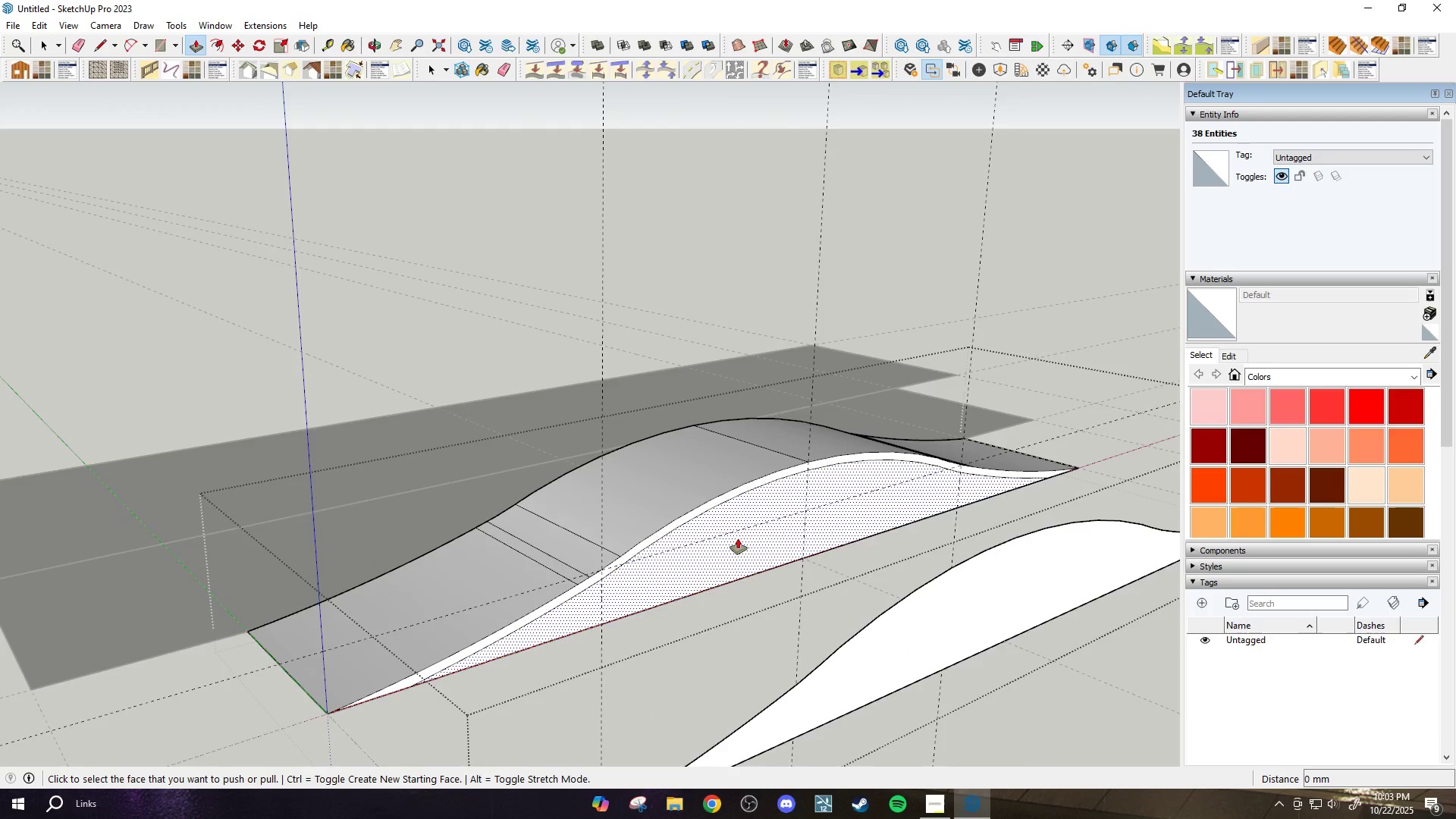 
scroll: coordinate [738, 538], scroll_direction: up, amount: 1.0
 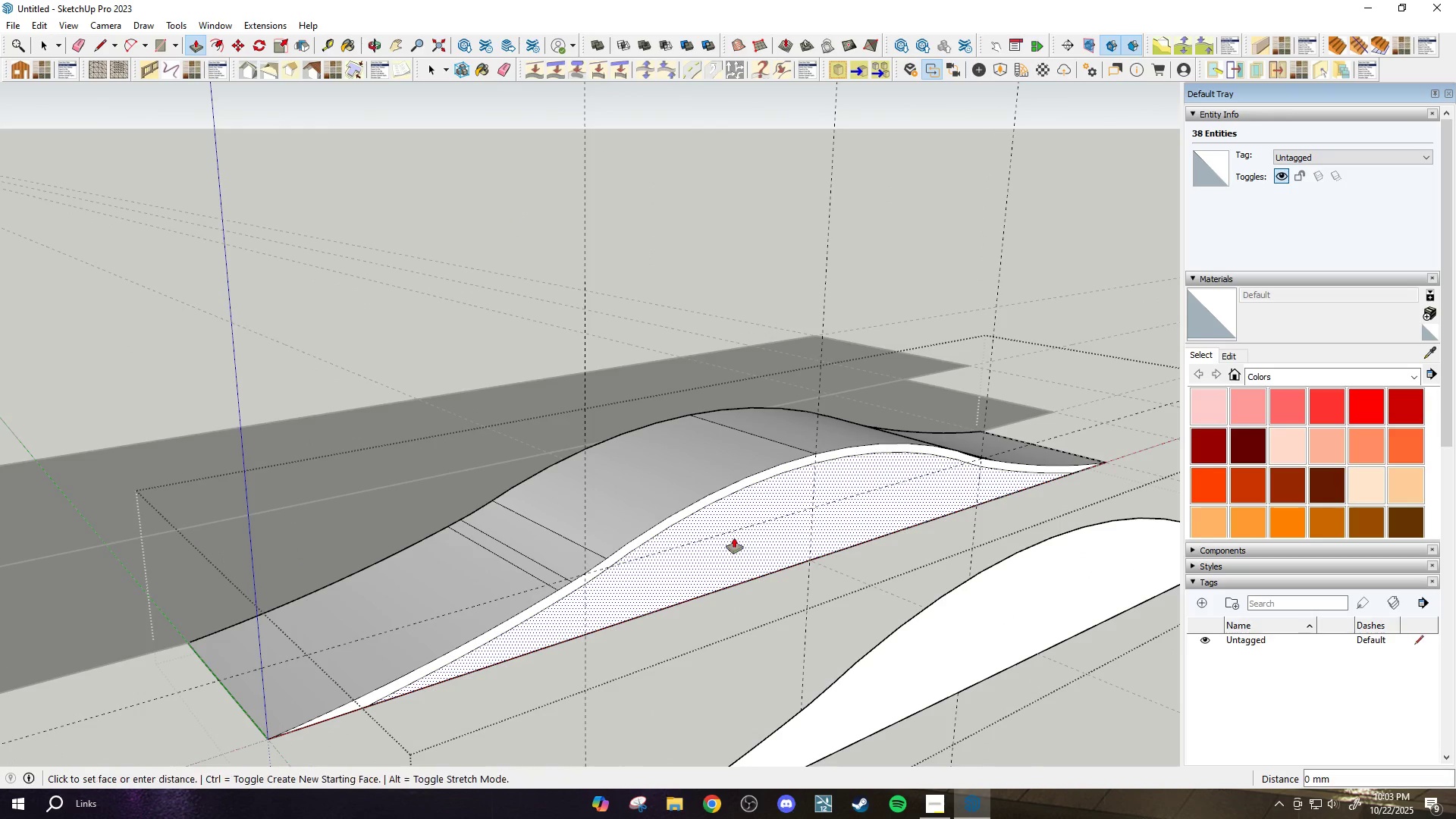 
left_click([734, 538])
 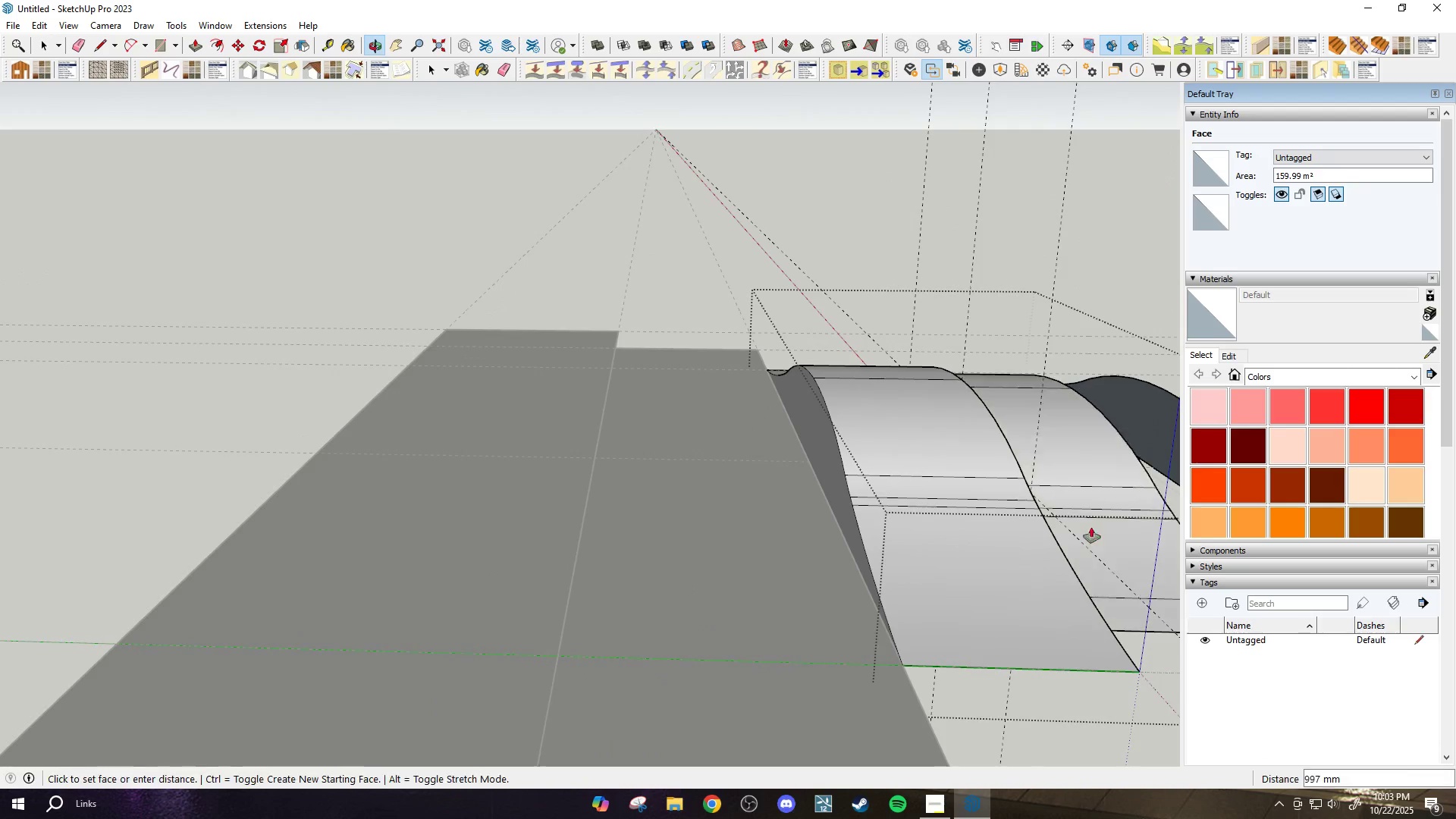 
scroll: coordinate [841, 466], scroll_direction: up, amount: 2.0
 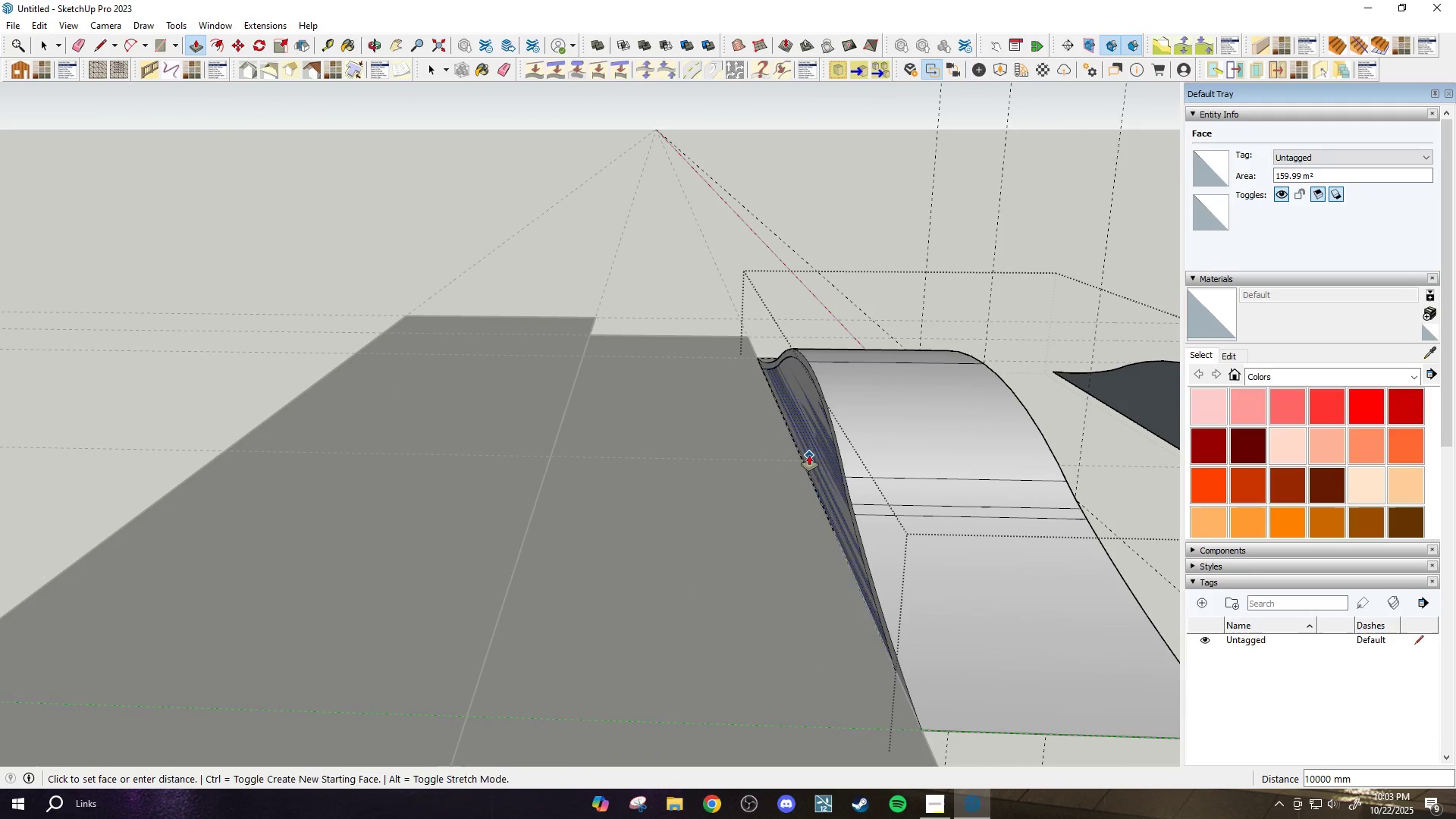 
left_click([809, 455])
 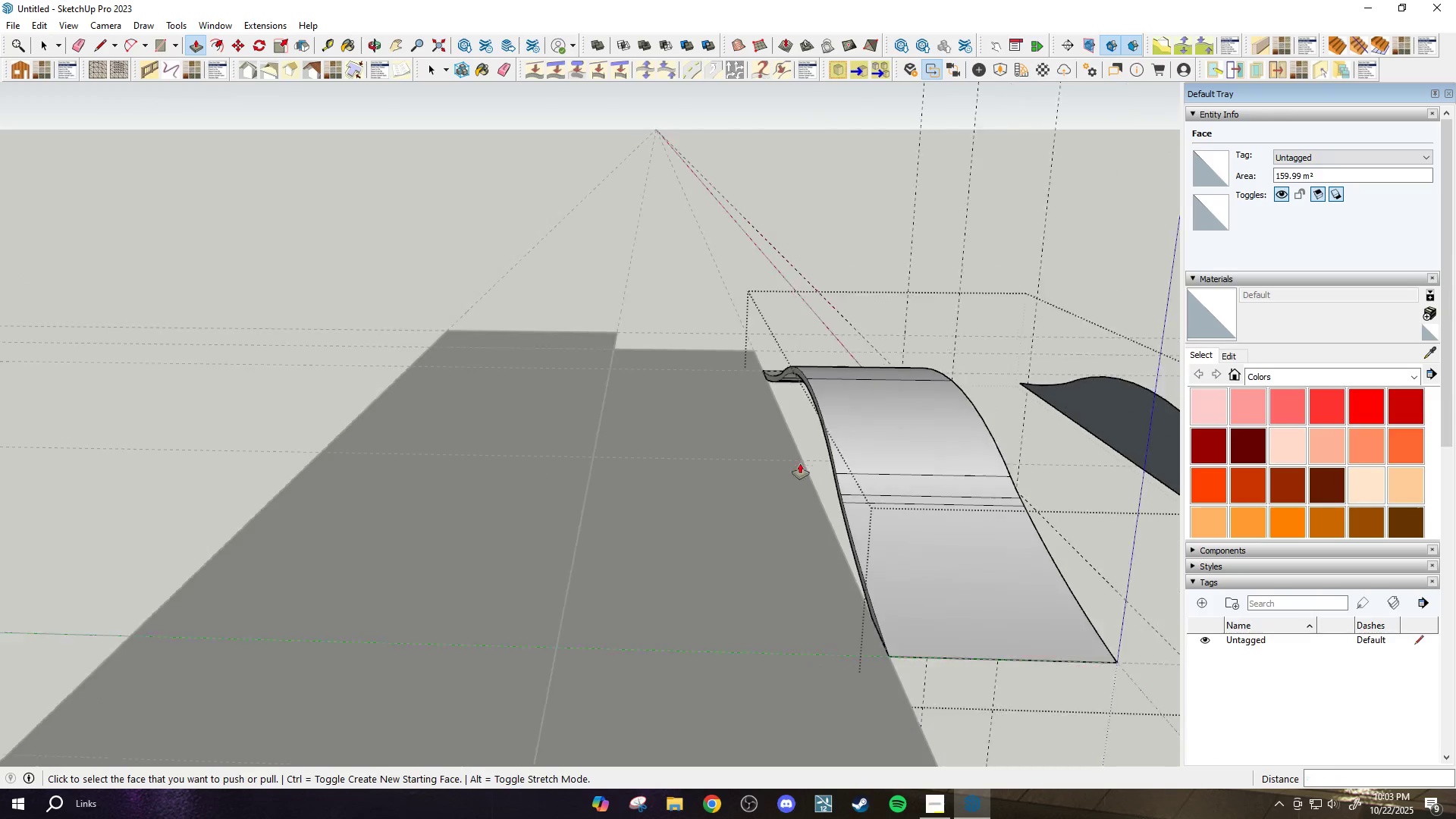 
scroll: coordinate [421, 508], scroll_direction: down, amount: 9.0
 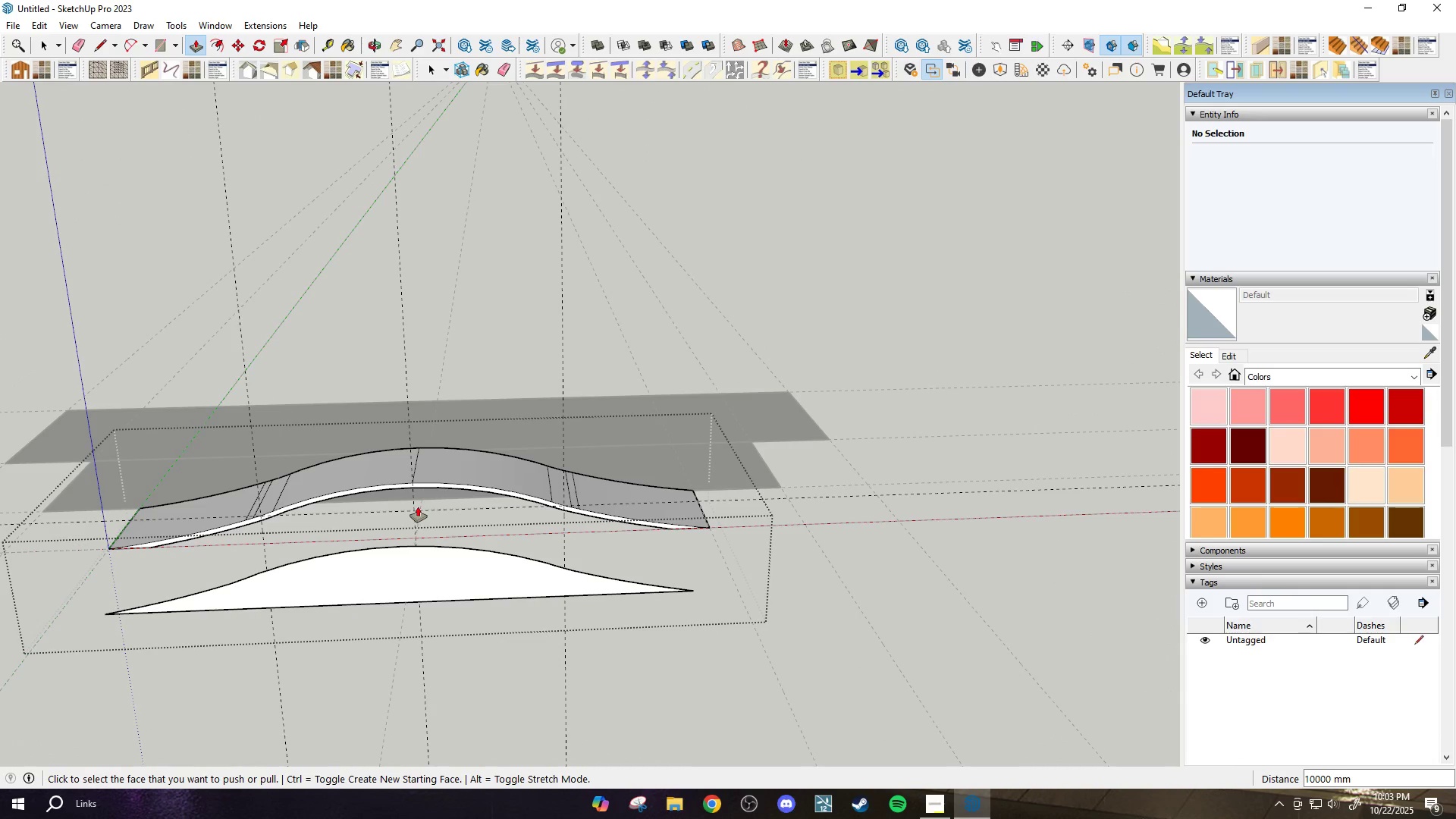 
scroll: coordinate [468, 478], scroll_direction: up, amount: 3.0
 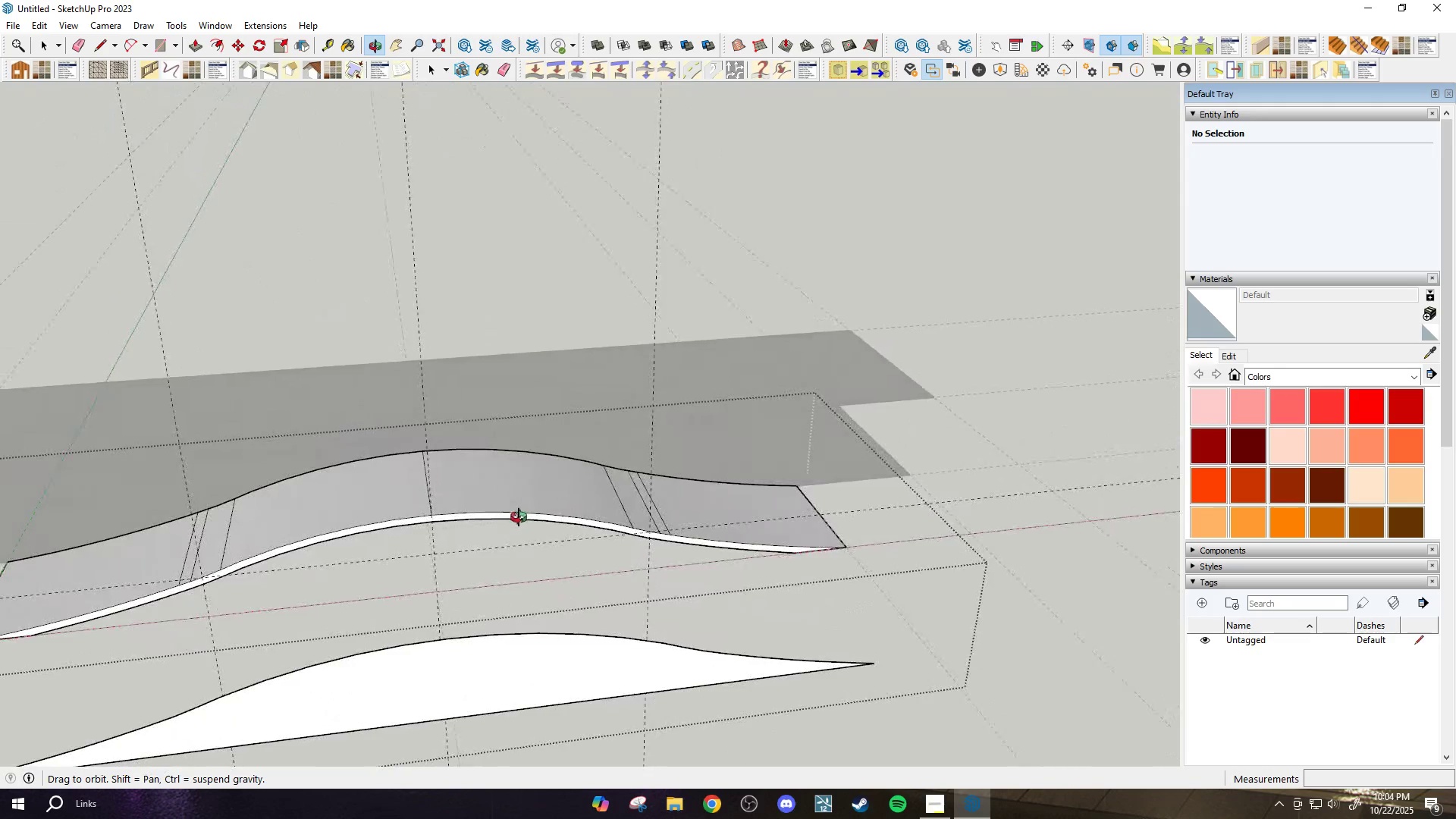 
wait(11.76)
 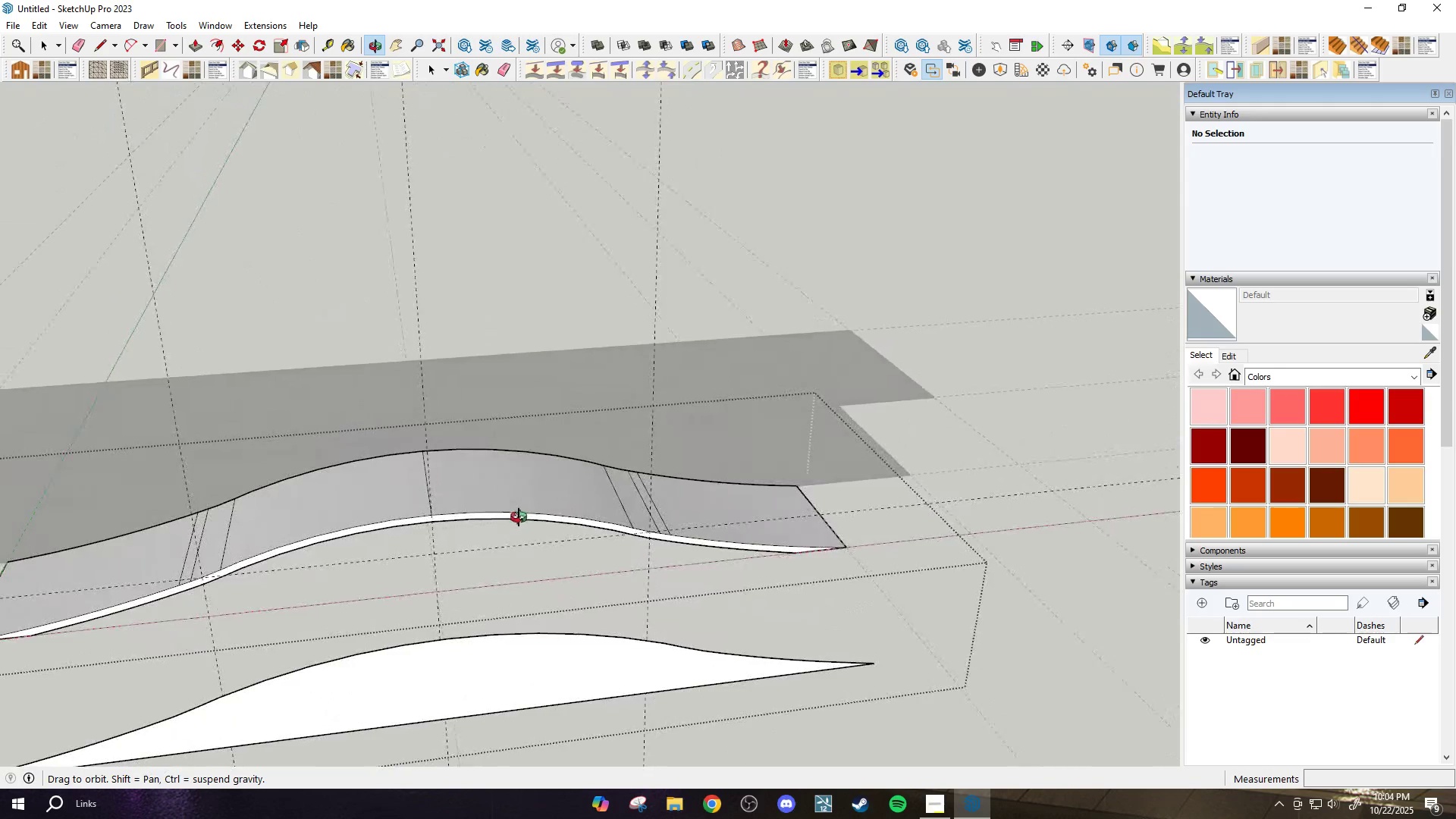 
scroll: coordinate [580, 576], scroll_direction: down, amount: 6.0
 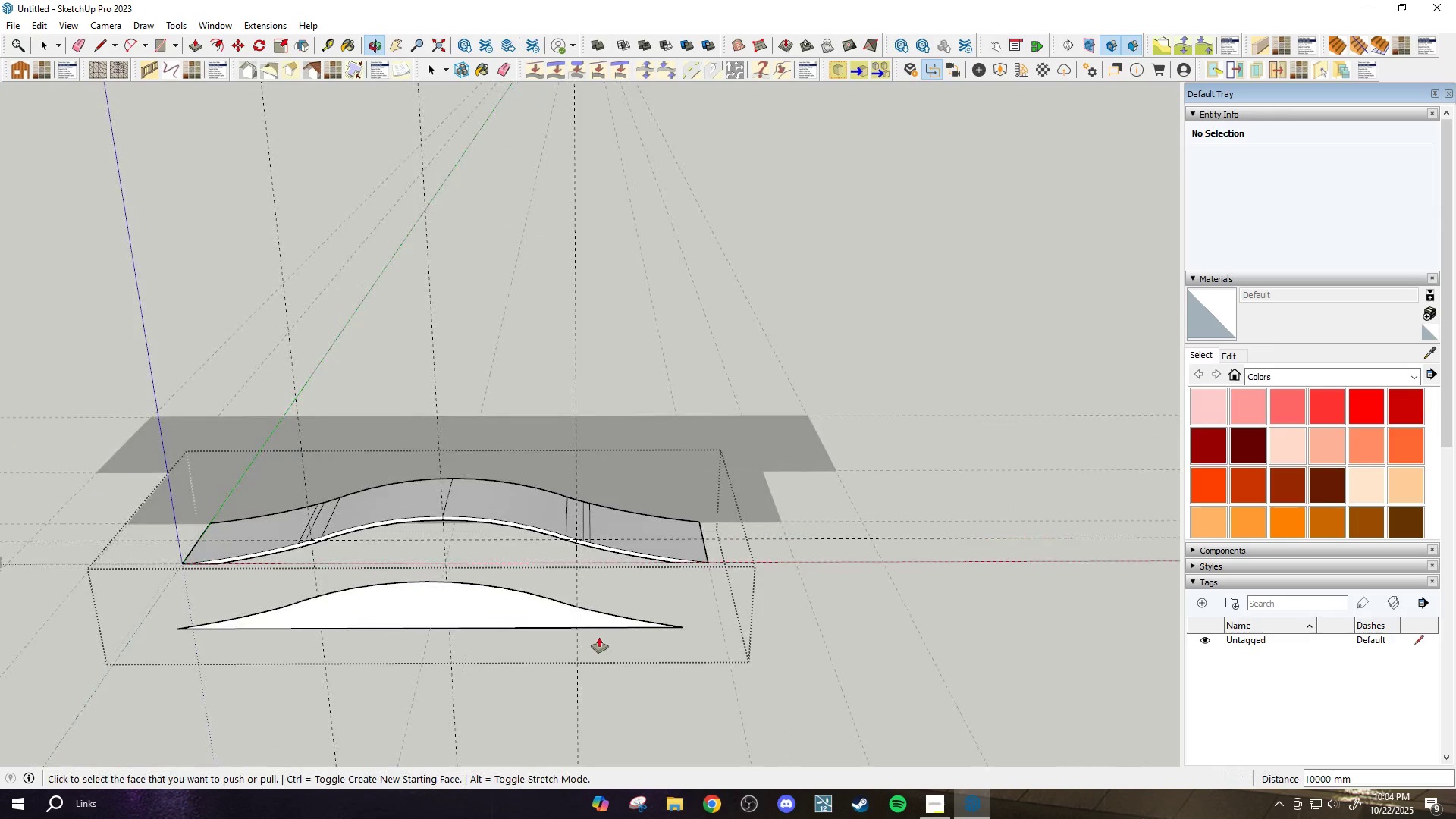 
key(Space)
 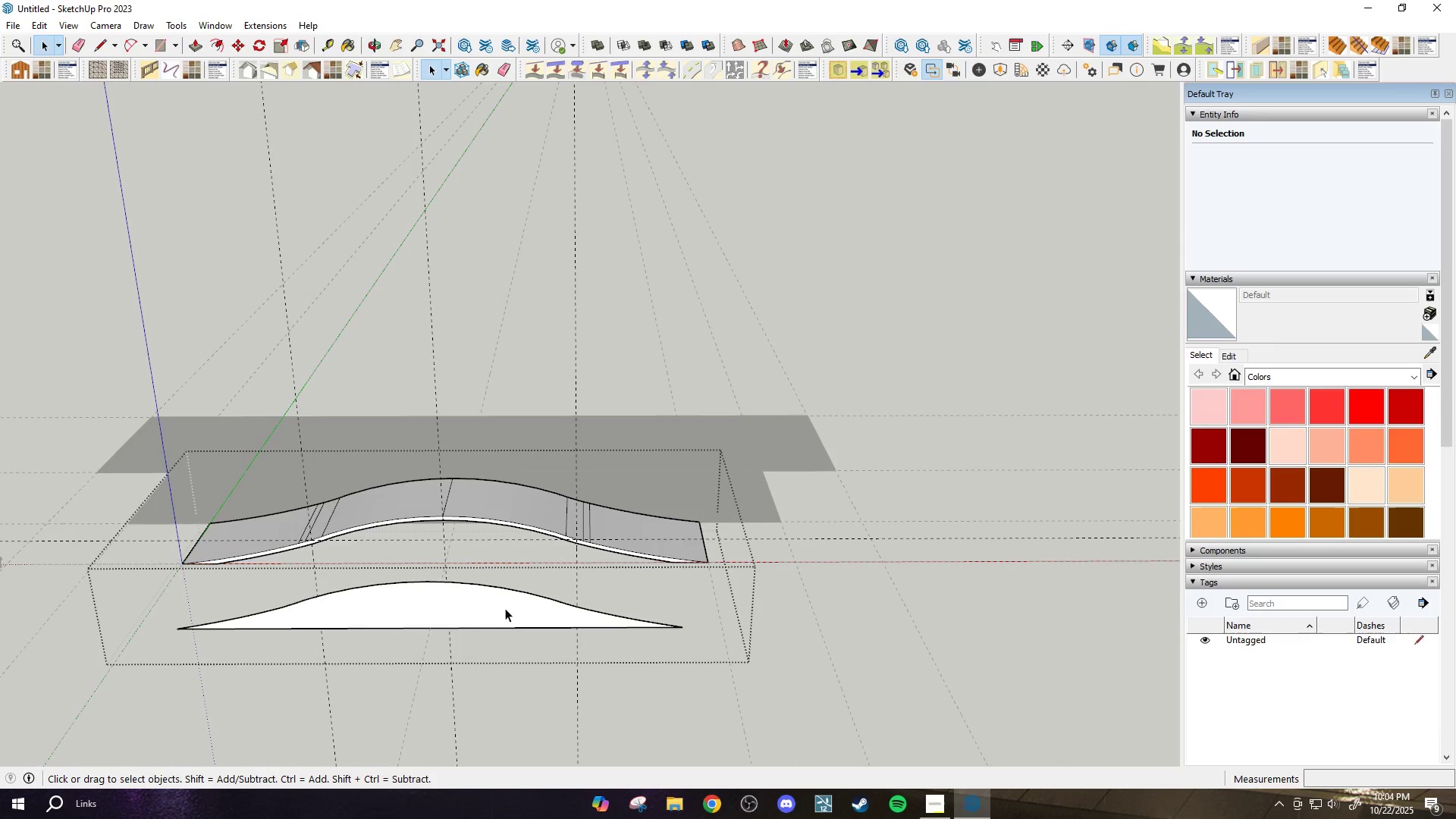 
double_click([505, 608])
 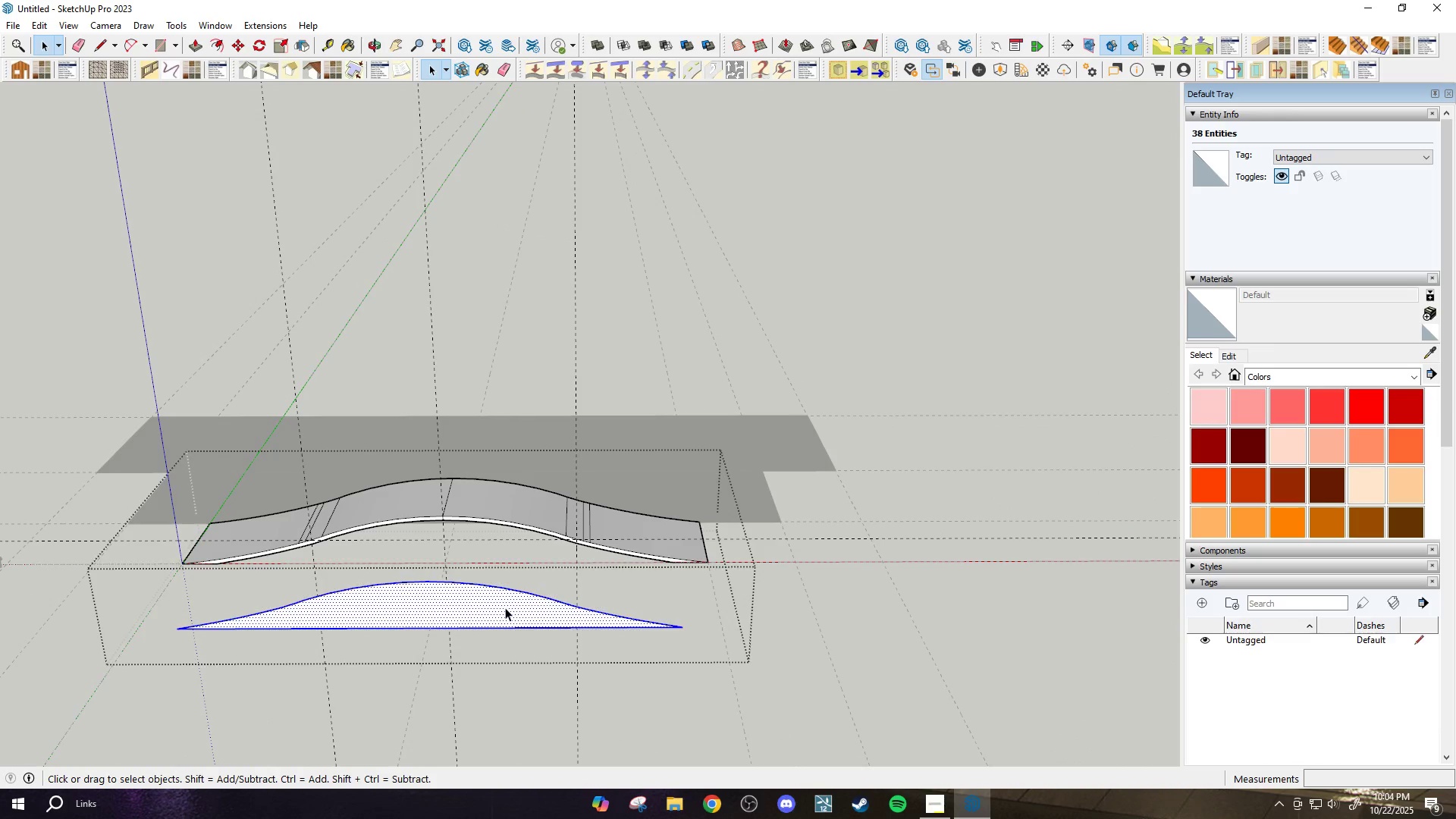 
key(Delete)
 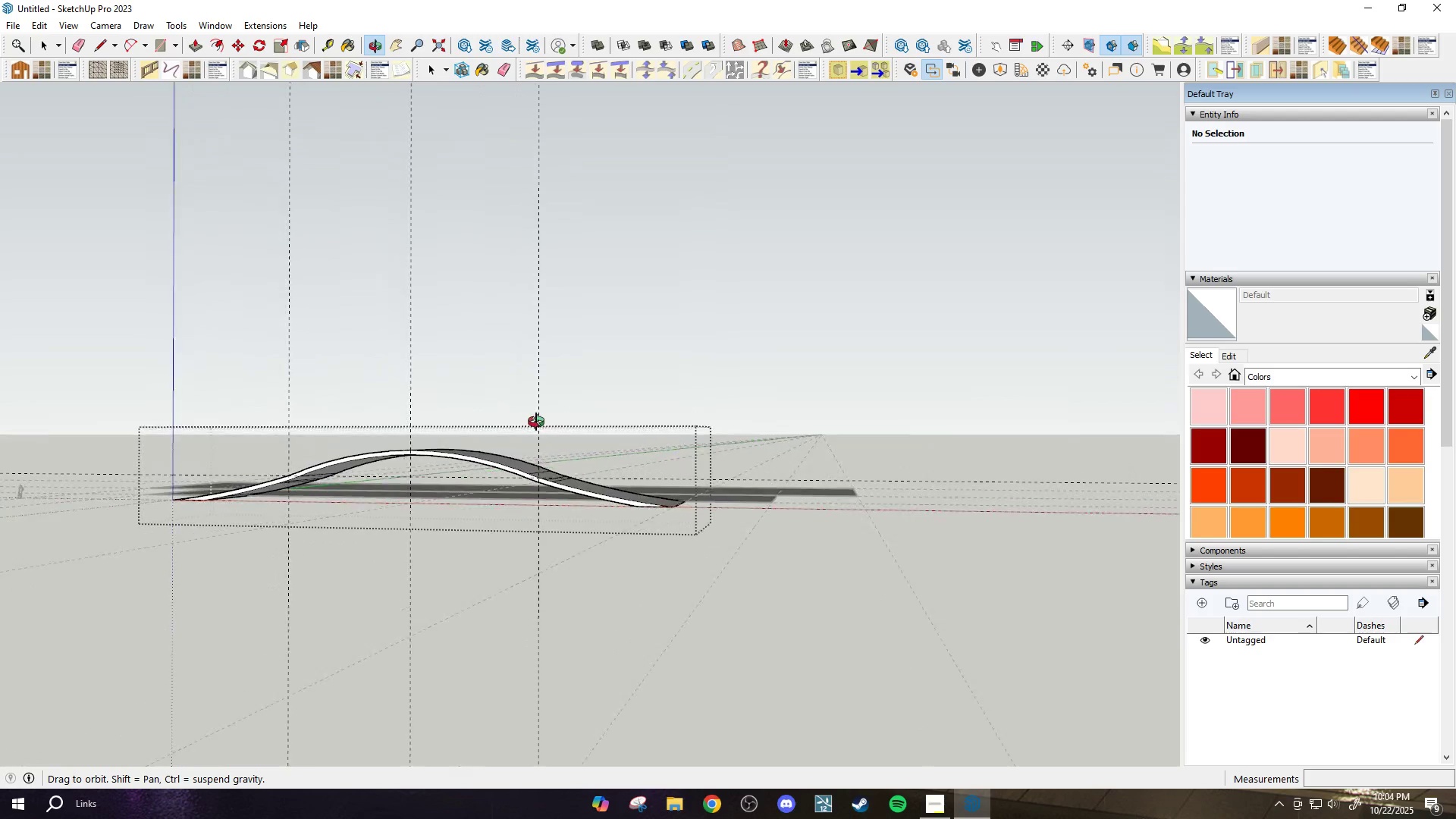 
scroll: coordinate [616, 535], scroll_direction: up, amount: 9.0
 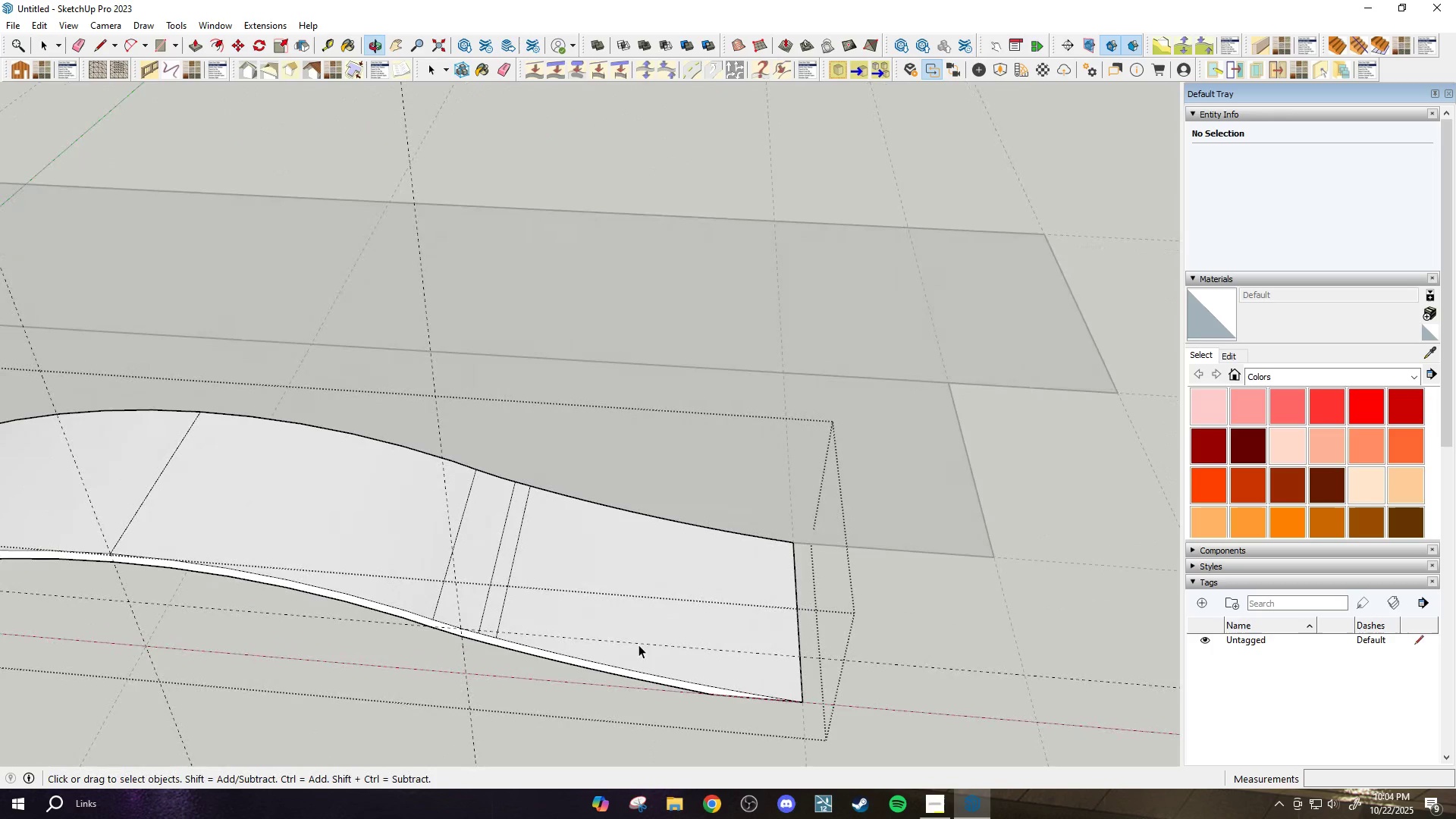 
scroll: coordinate [575, 603], scroll_direction: down, amount: 11.0
 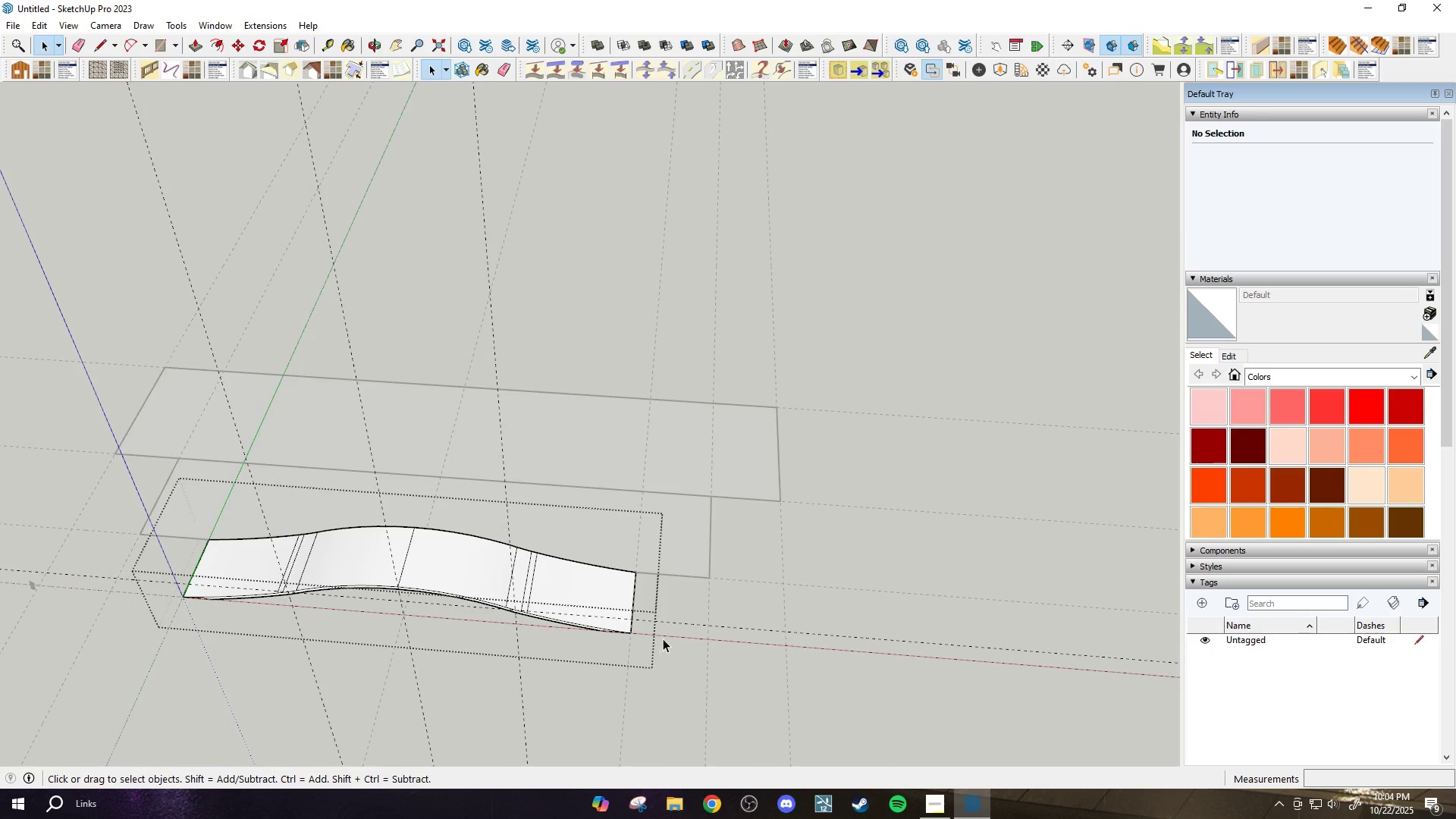 
scroll: coordinate [616, 561], scroll_direction: up, amount: 17.0
 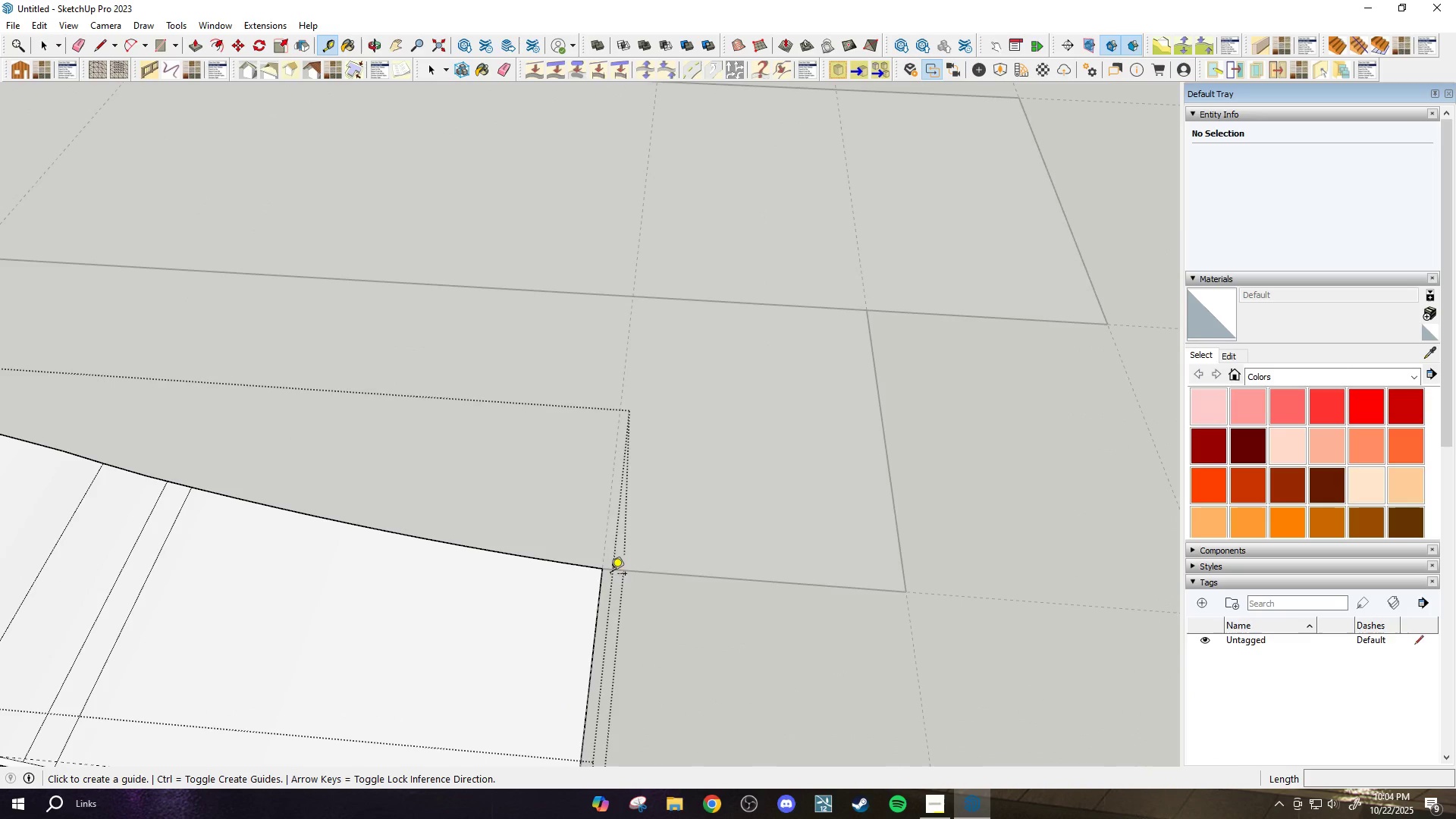 
key(T)
 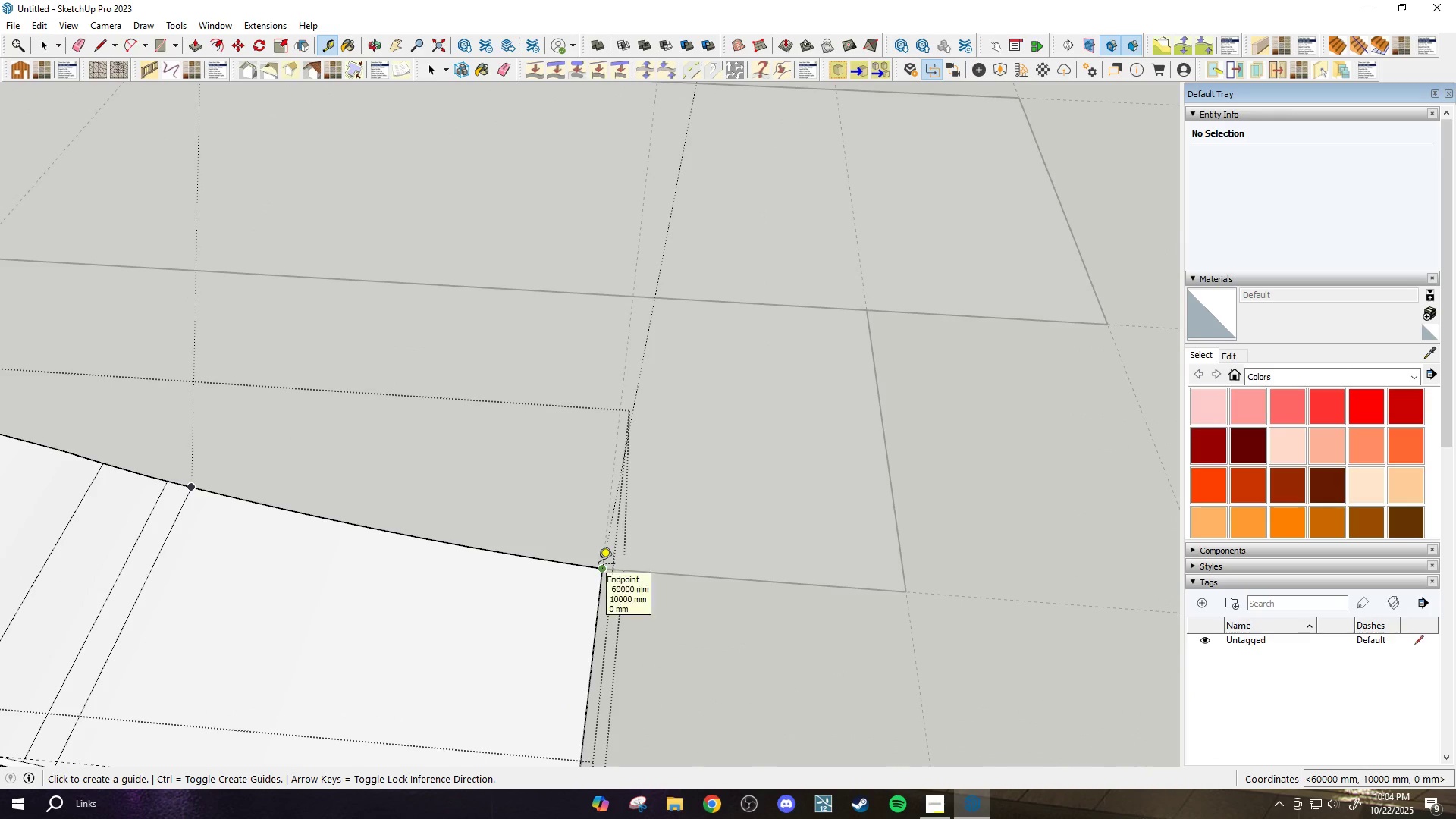 
scroll: coordinate [612, 645], scroll_direction: down, amount: 4.0
 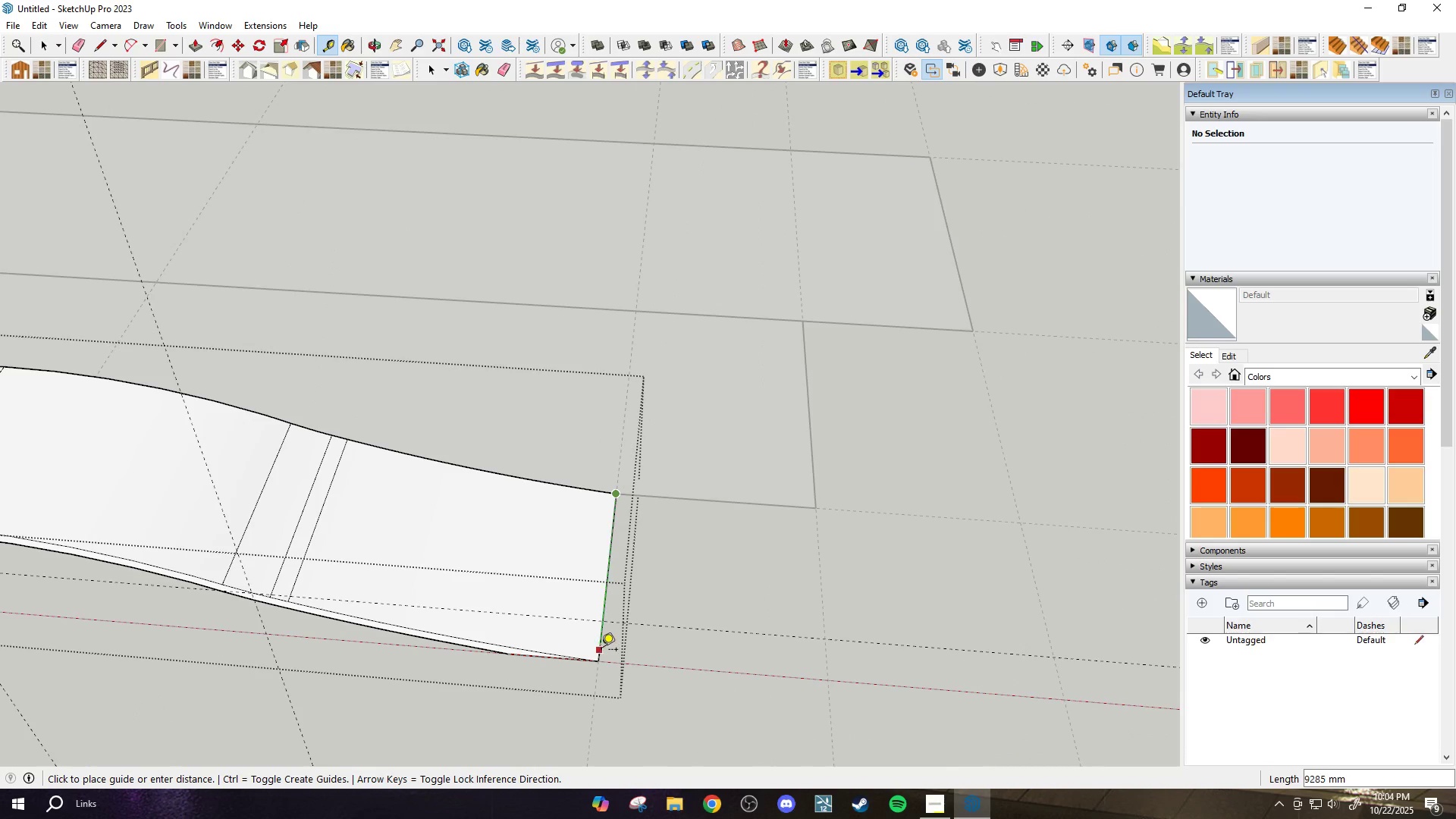 
key(Escape)
 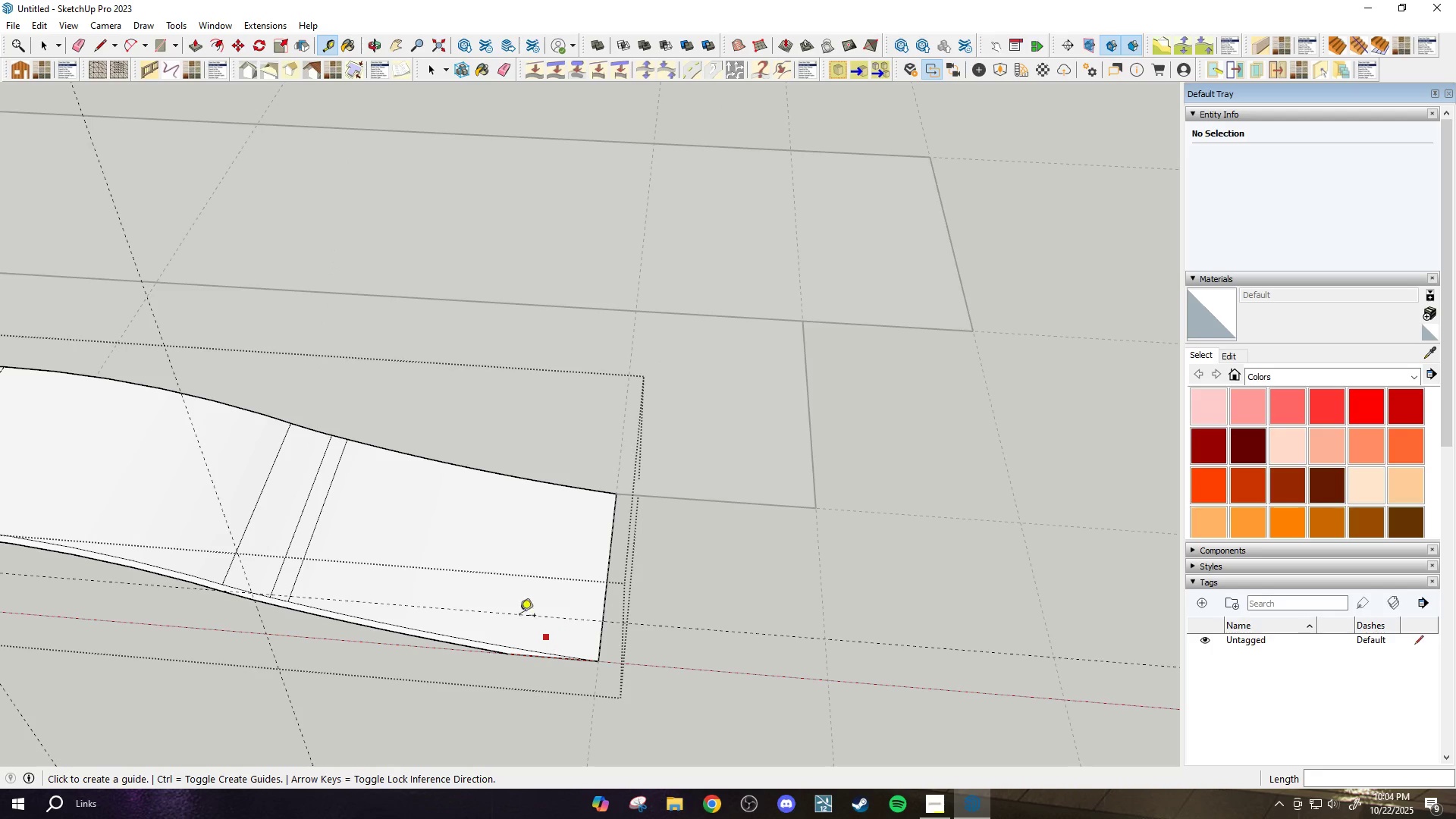 
scroll: coordinate [463, 597], scroll_direction: down, amount: 1.0
 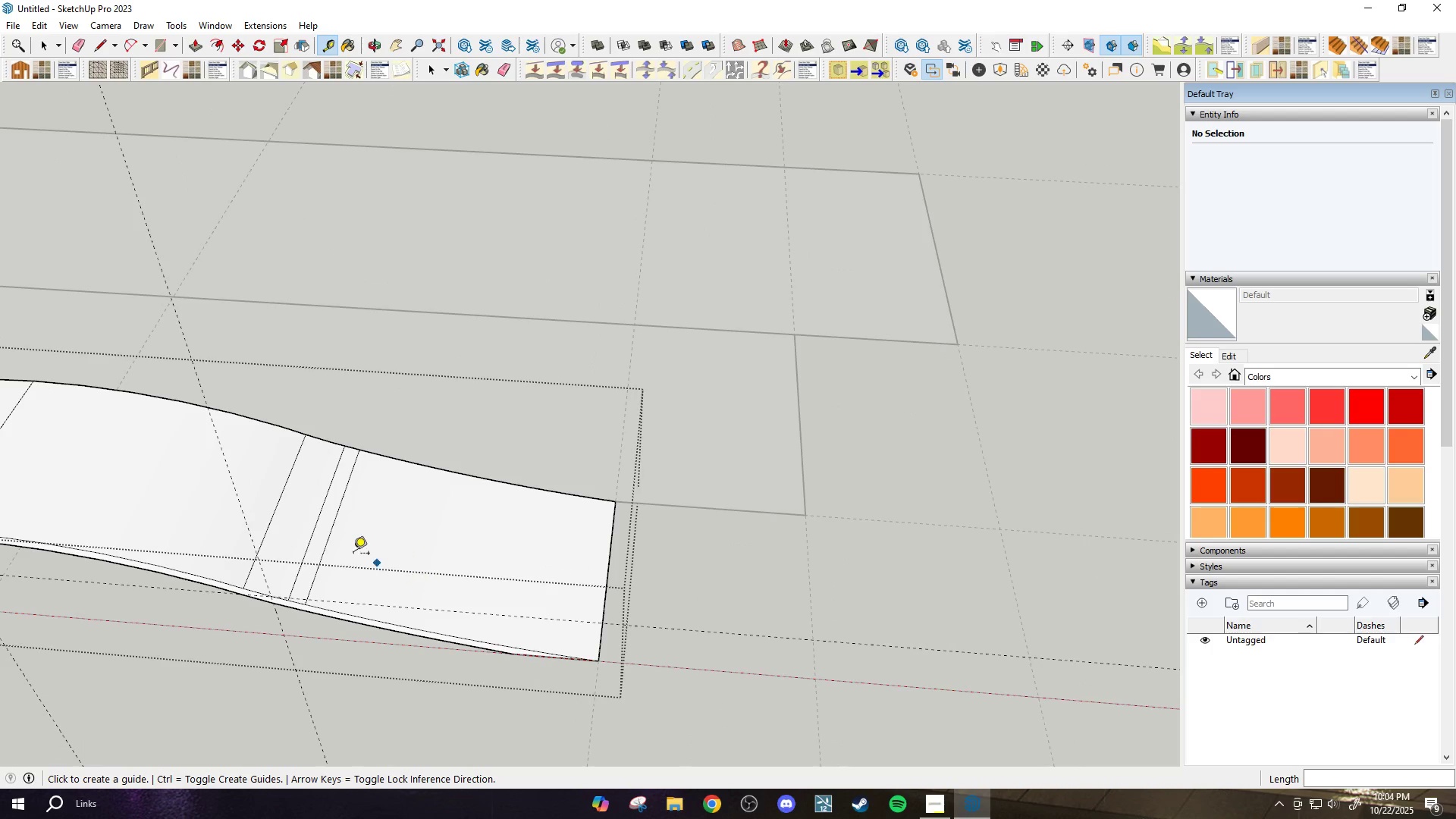 
left_click_drag(start_coordinate=[352, 554], to_coordinate=[356, 554])
 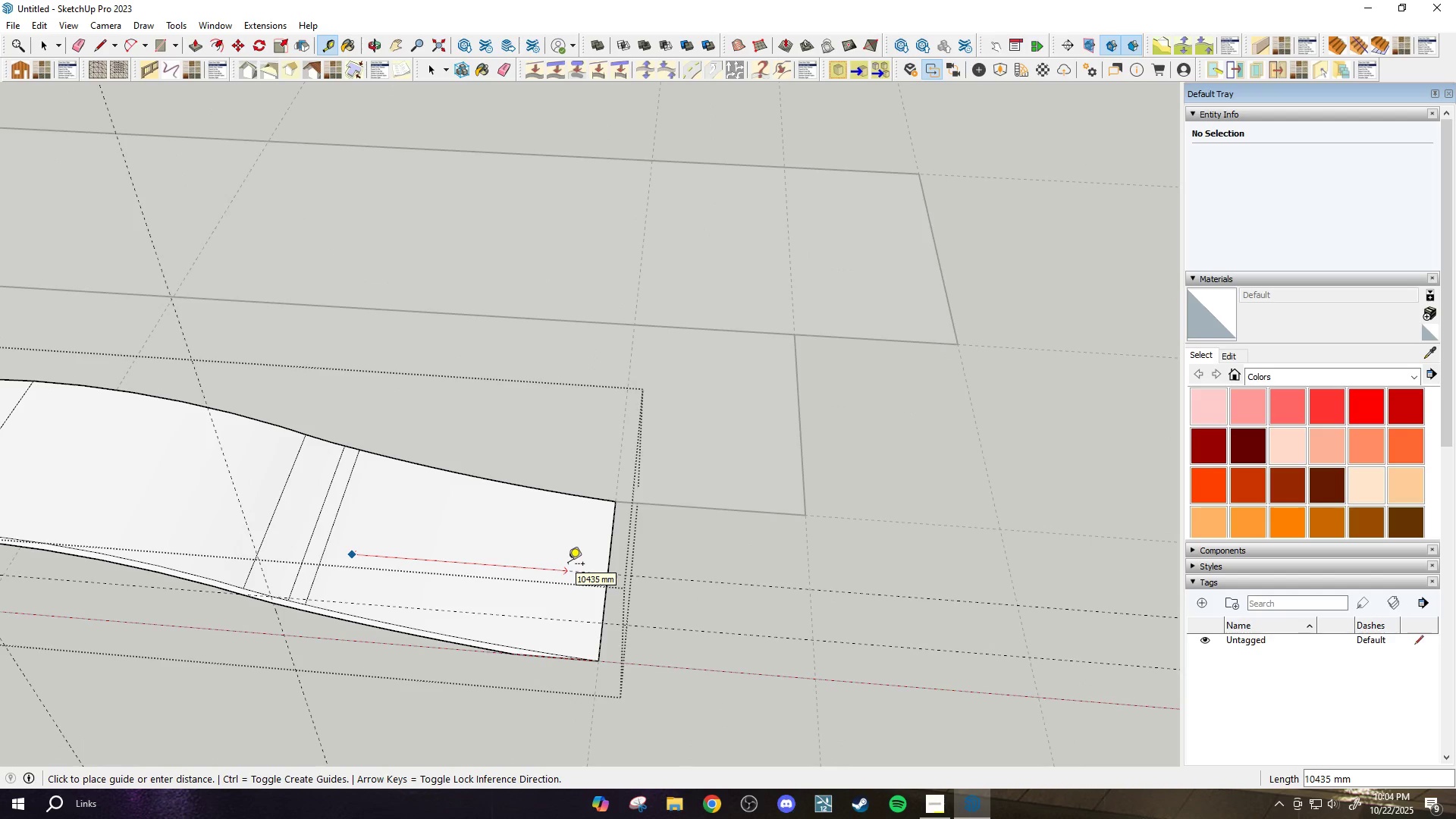 
scroll: coordinate [568, 565], scroll_direction: up, amount: 4.0
 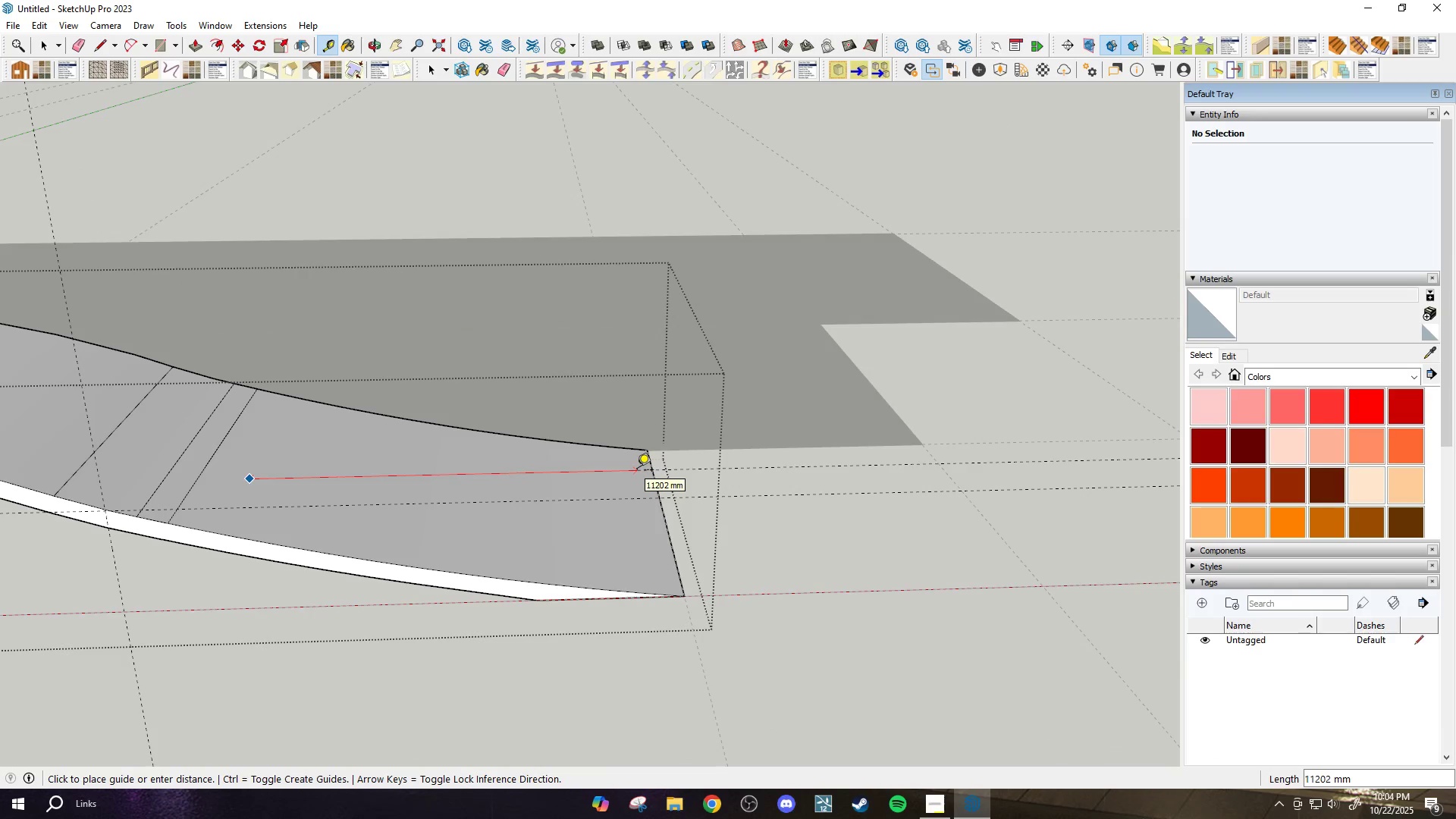 
wait(5.05)
 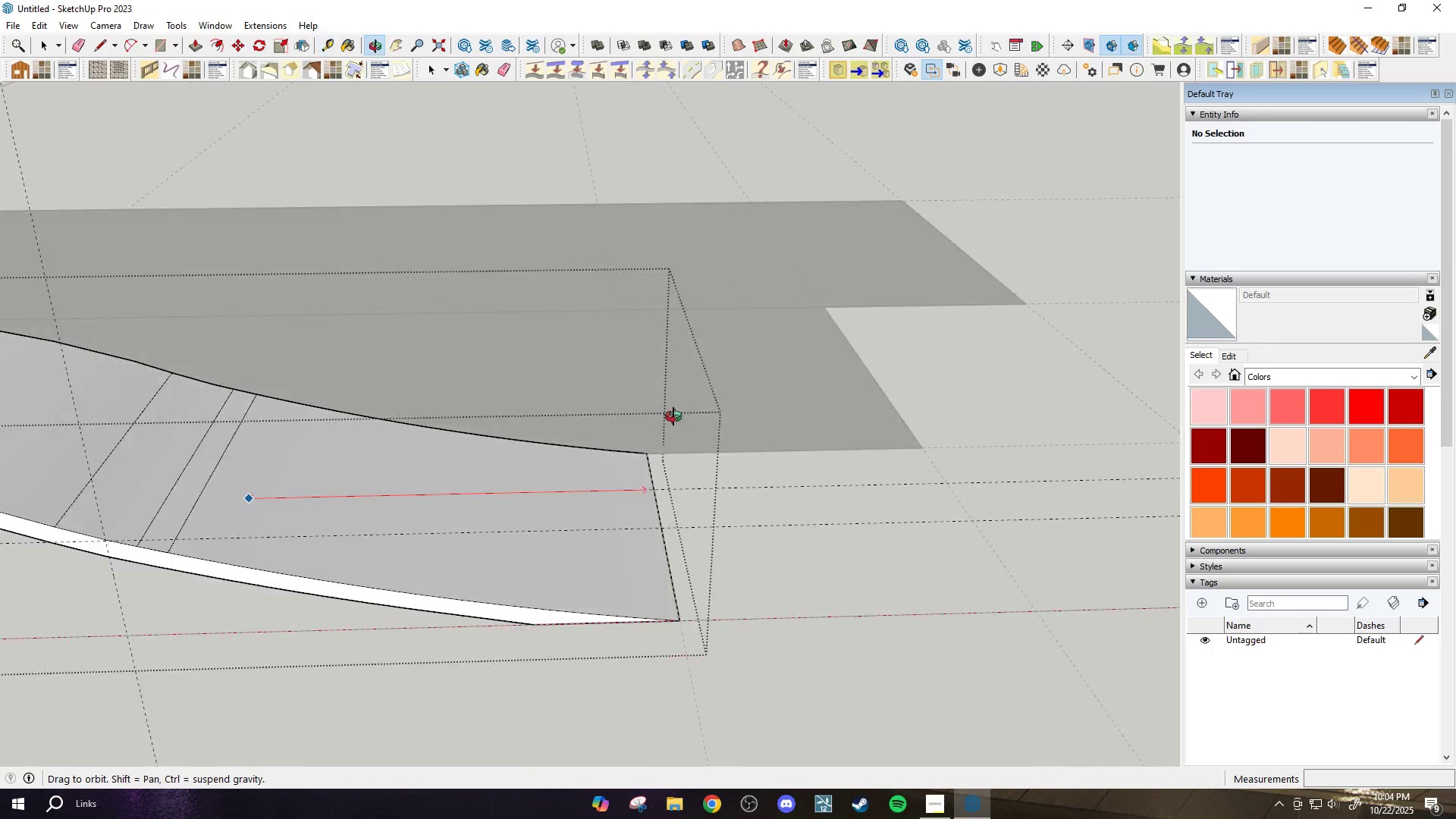 
scroll: coordinate [814, 573], scroll_direction: down, amount: 9.0
 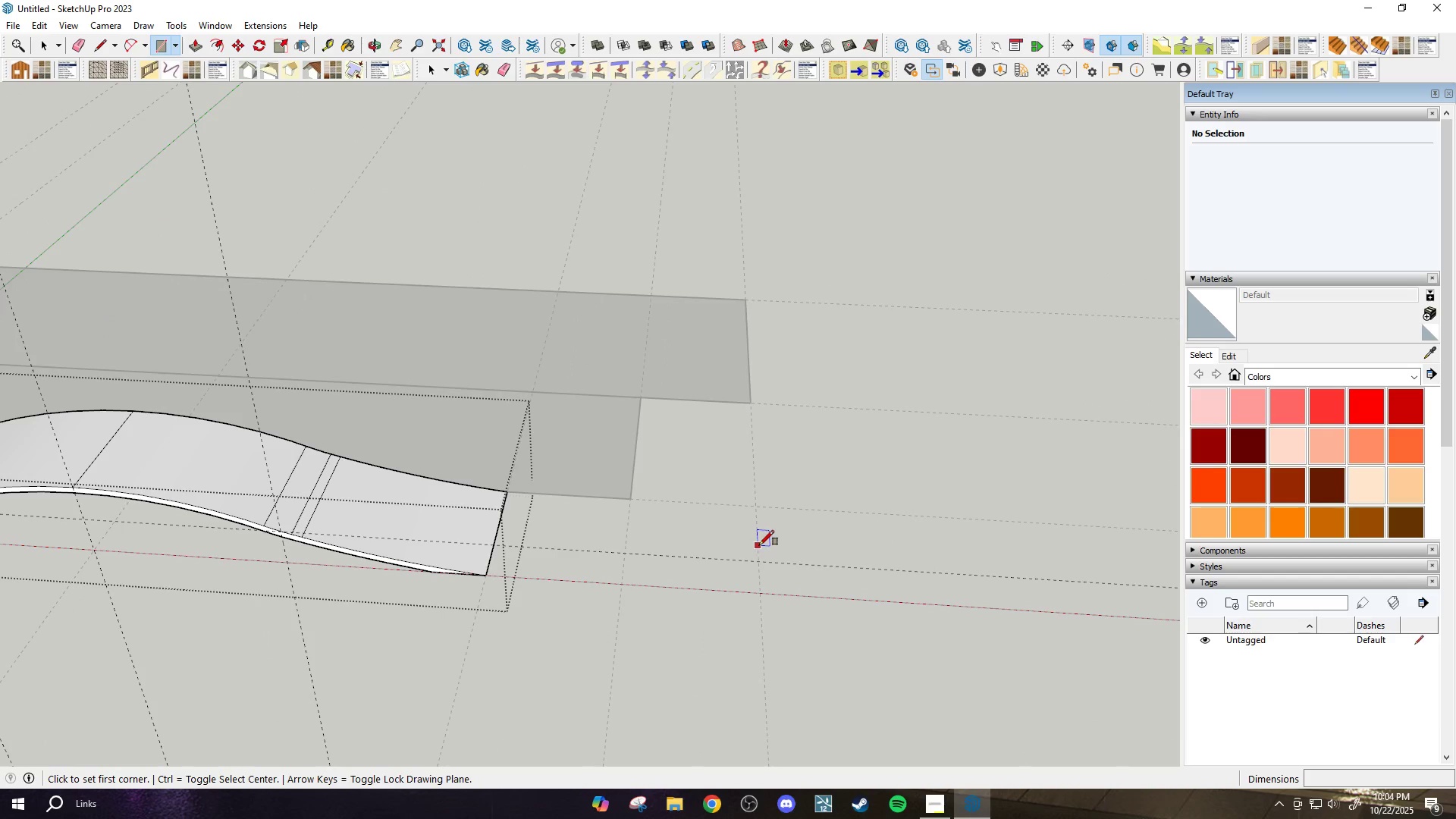 
key(Escape)
 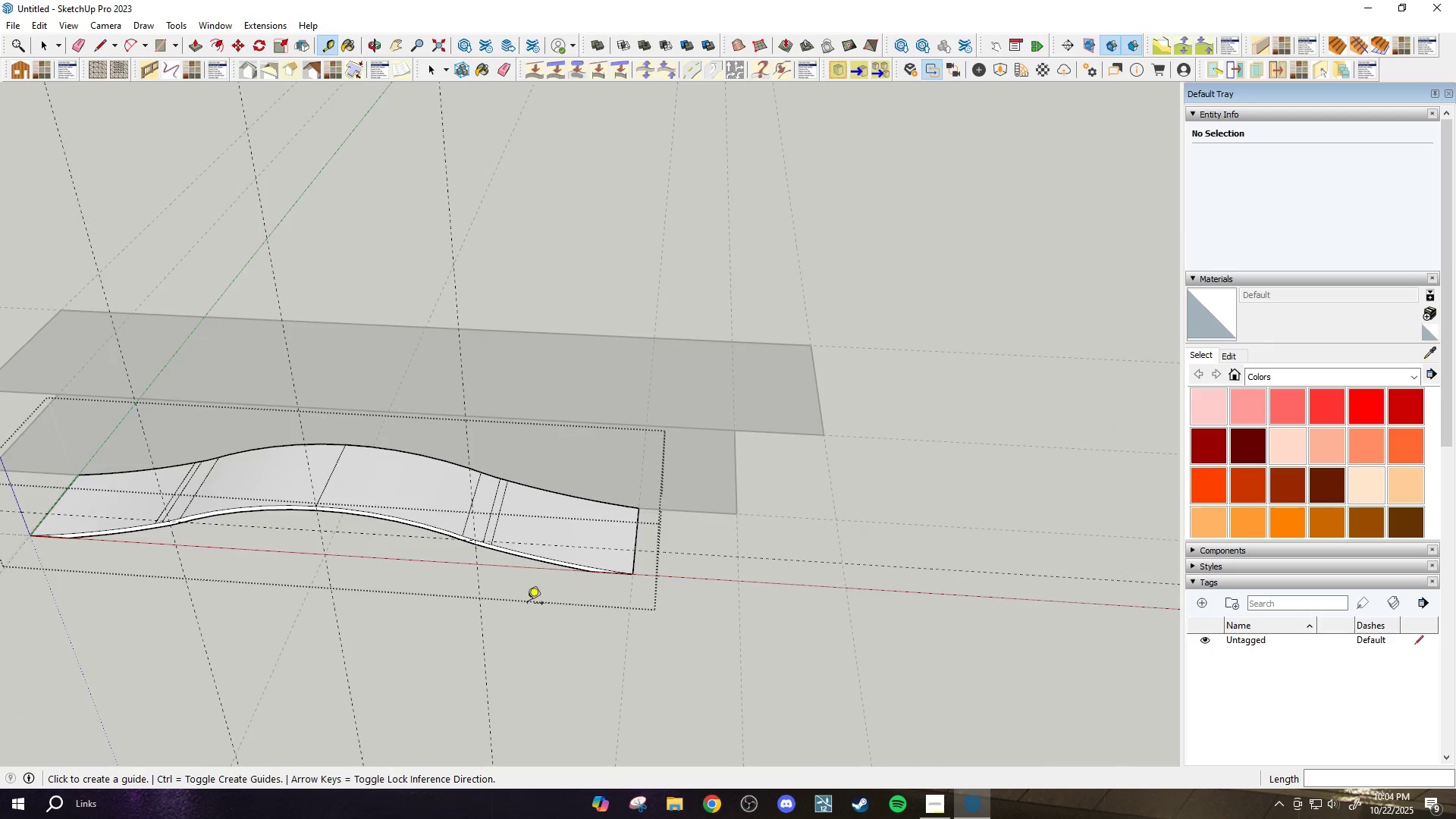 
key(R)
 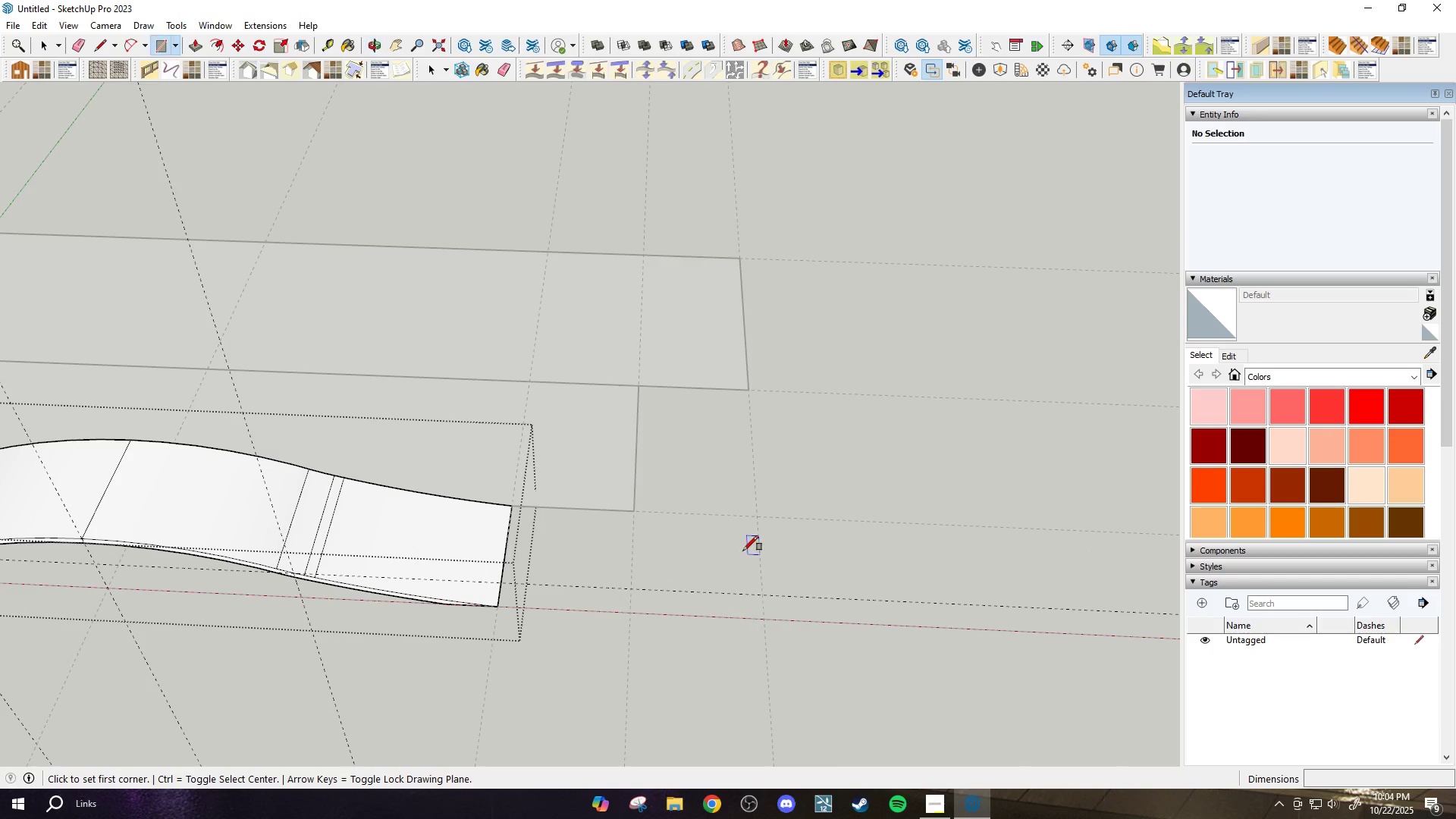 
scroll: coordinate [439, 529], scroll_direction: up, amount: 7.0
 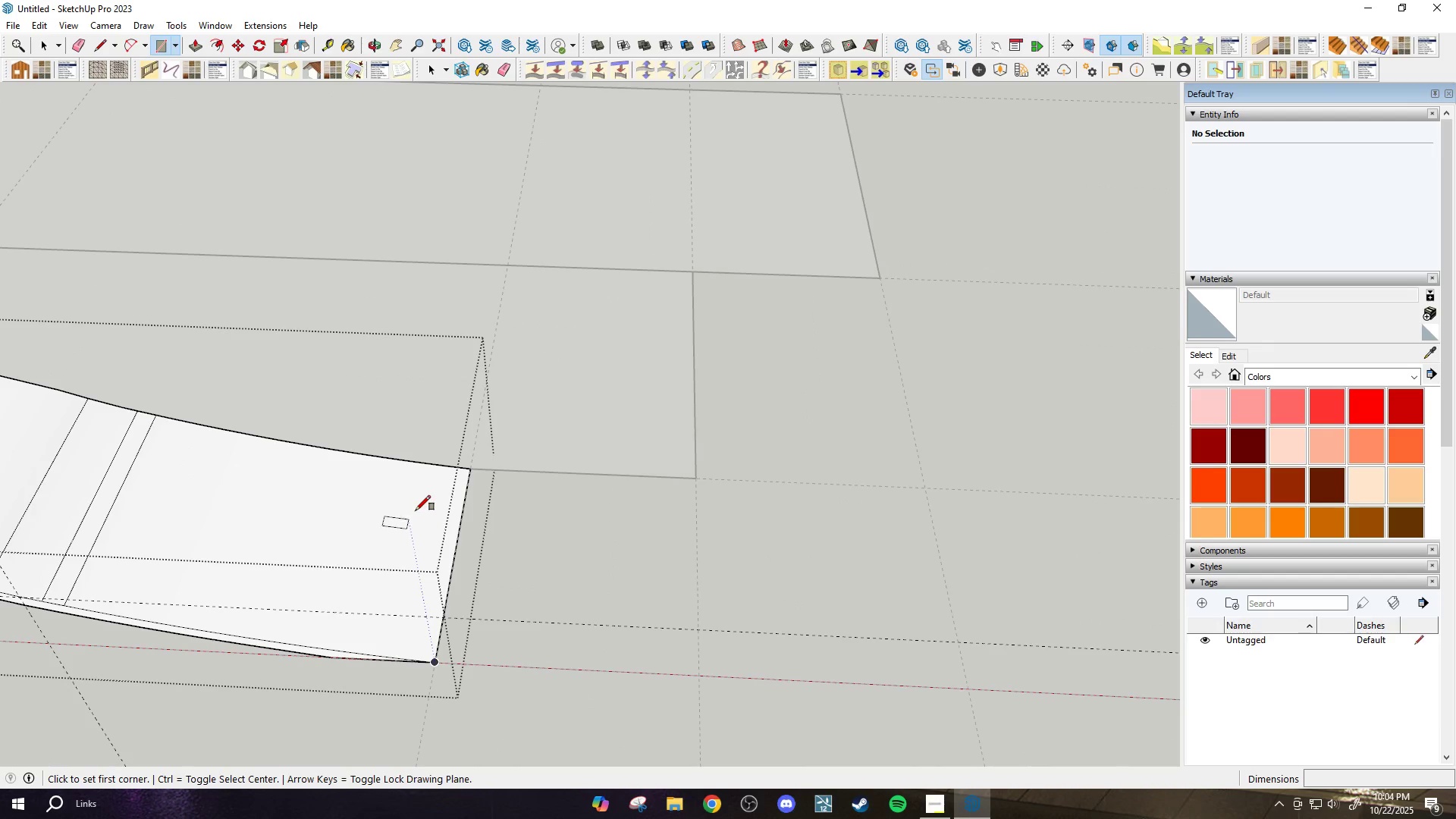 
key(T)
 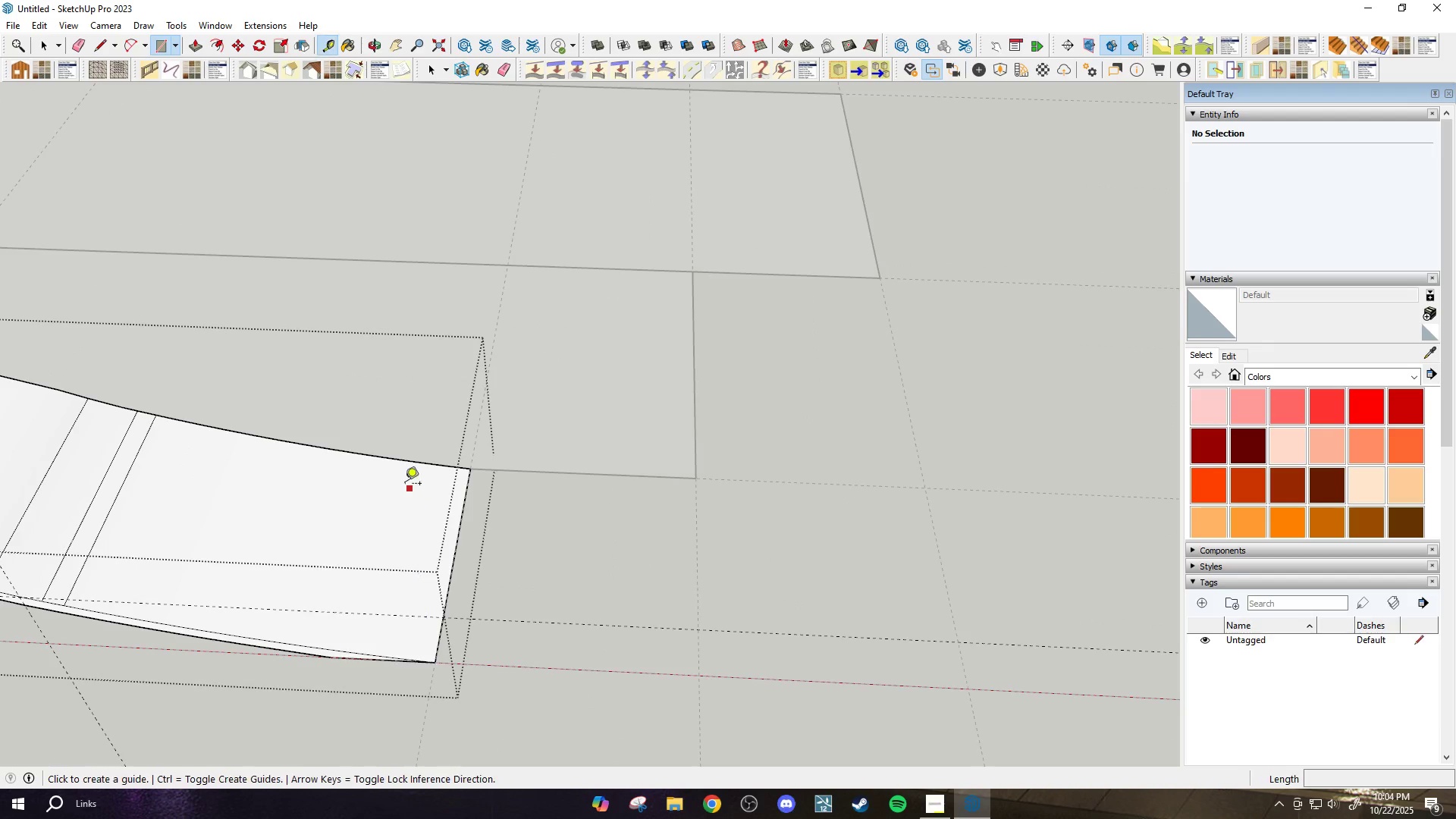 
scroll: coordinate [404, 476], scroll_direction: up, amount: 3.0
 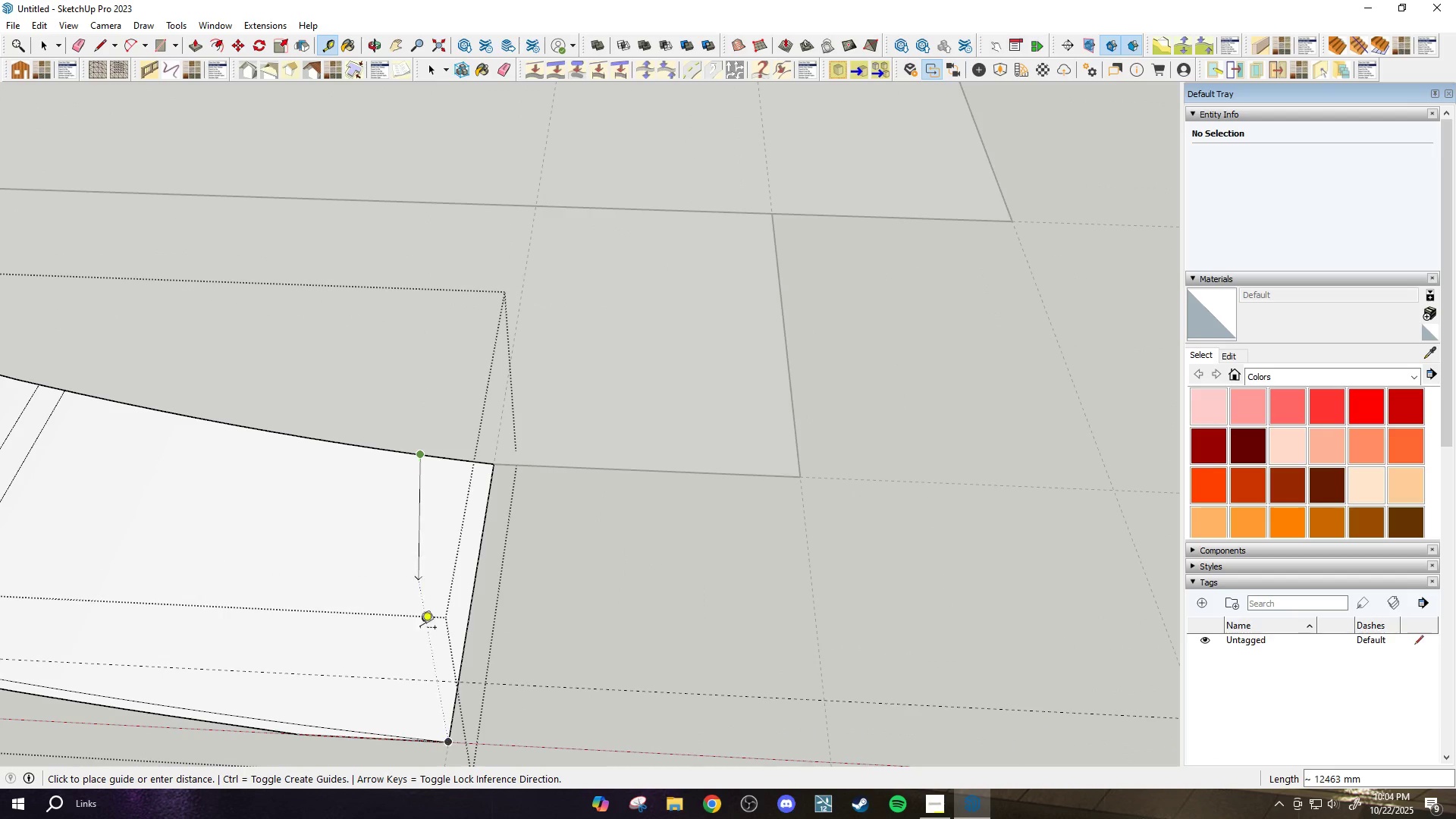 
key(Escape)
 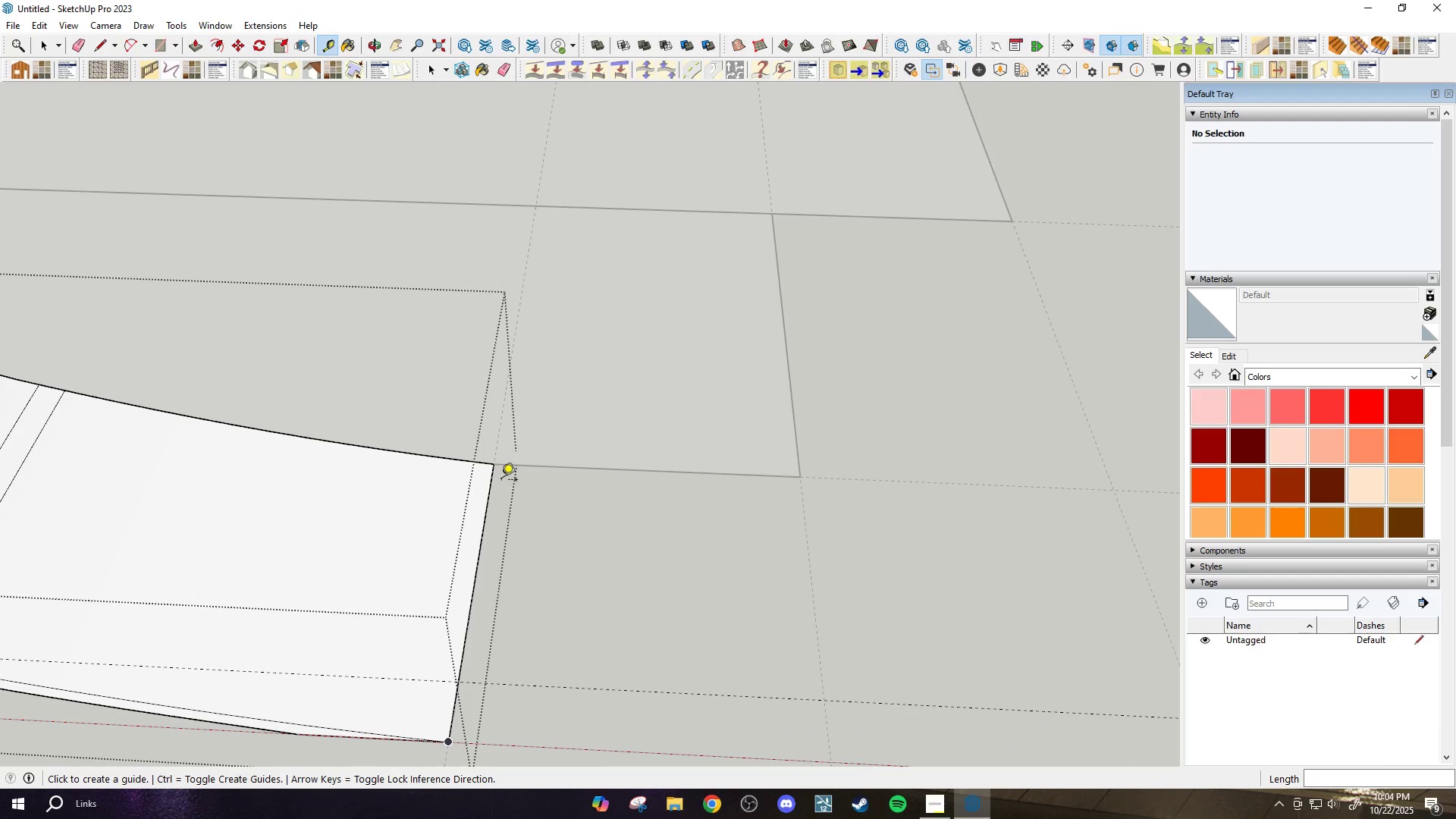 
key(Escape)
 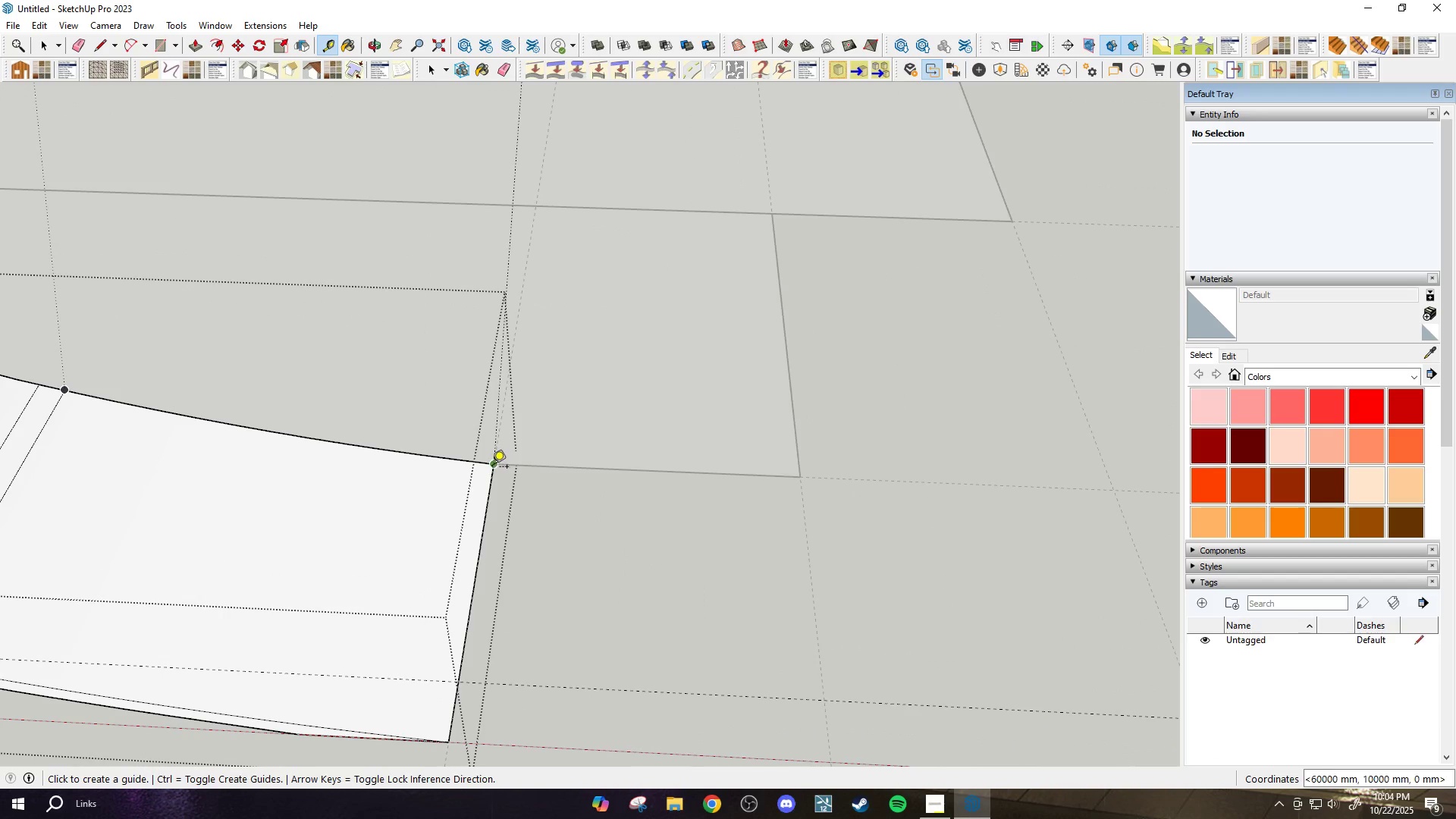 
left_click([492, 468])
 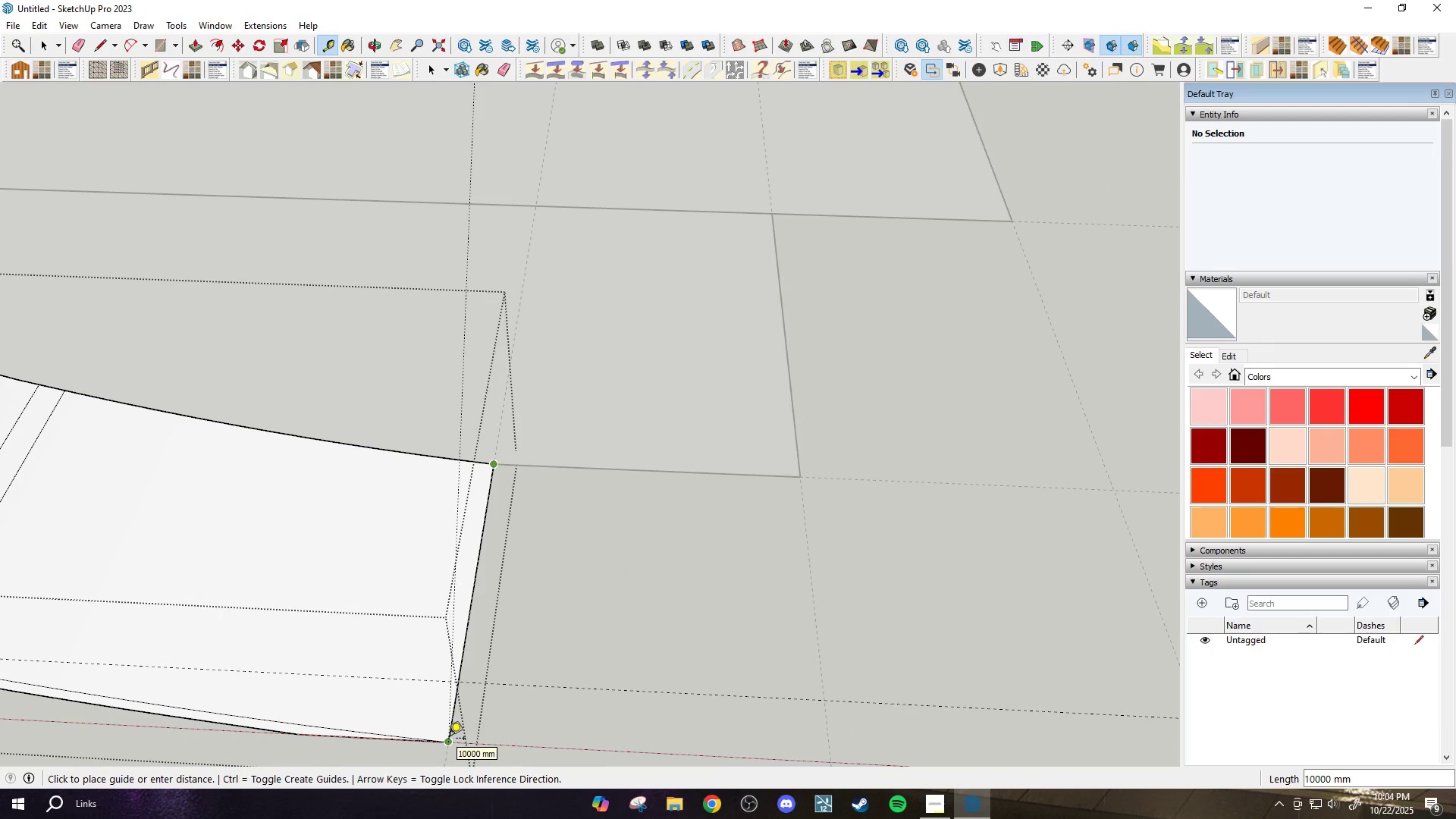 
scroll: coordinate [590, 548], scroll_direction: down, amount: 6.0
 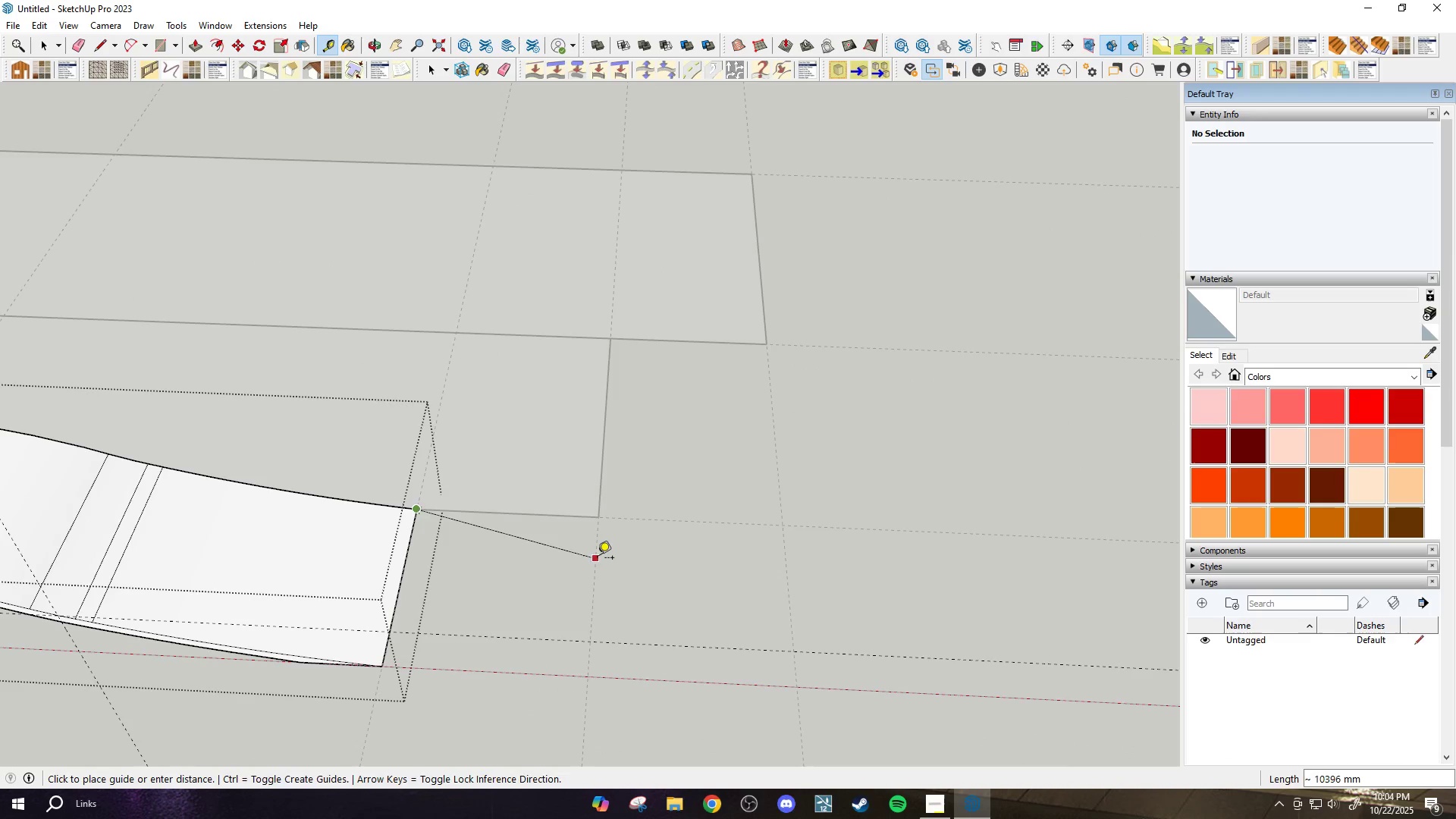 
key(Escape)
 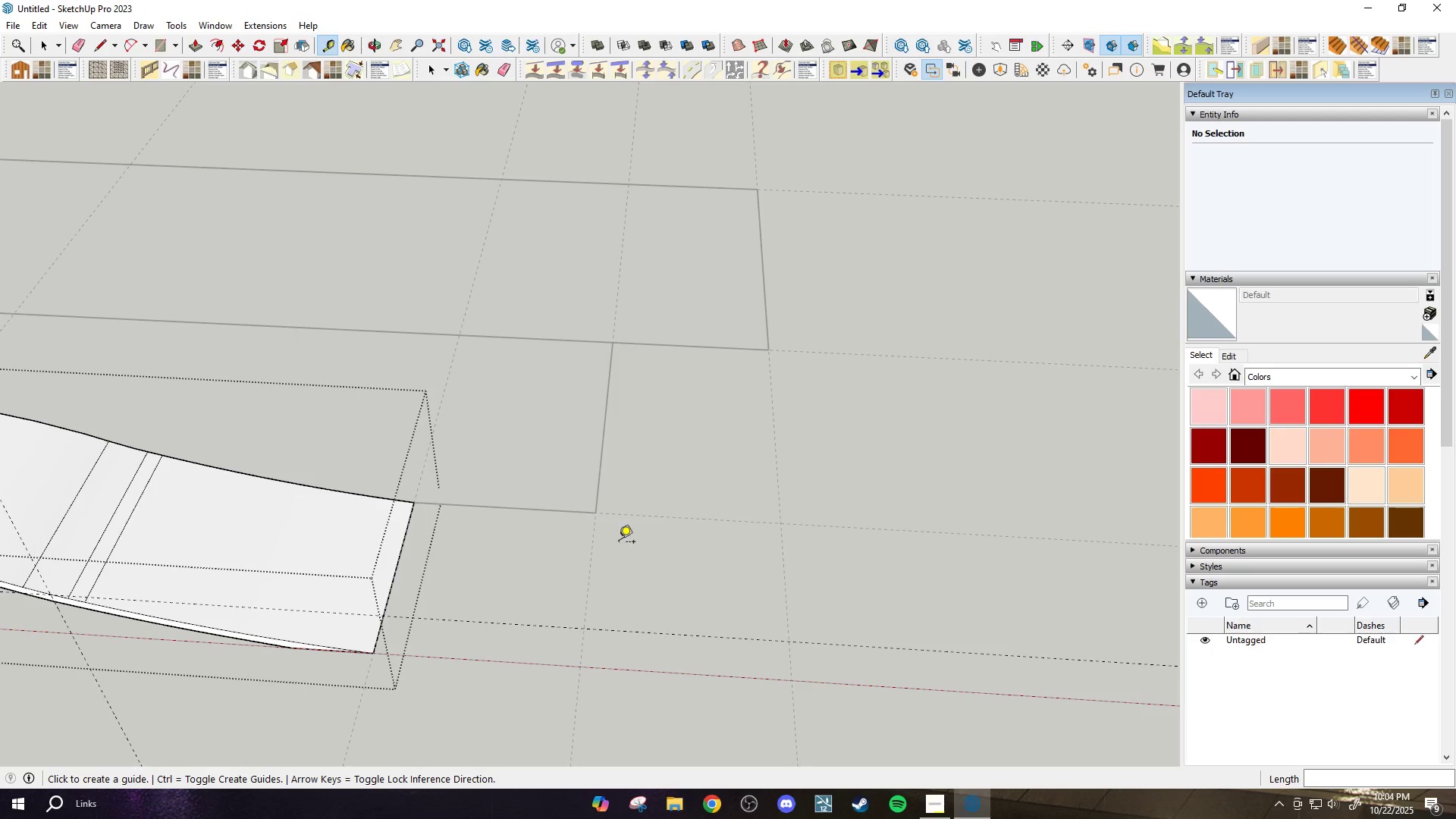 
scroll: coordinate [475, 642], scroll_direction: up, amount: 5.0
 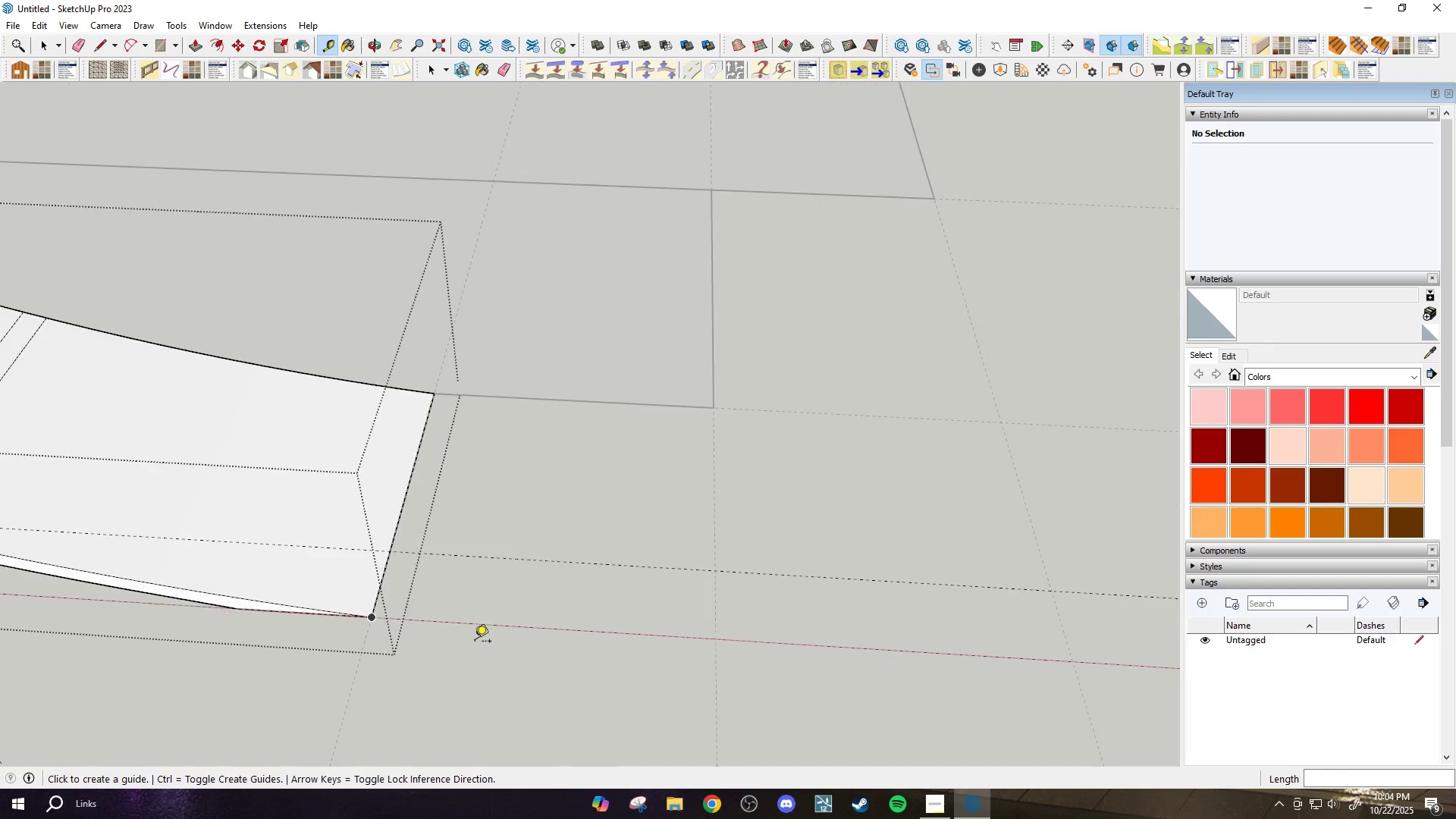 
key(T)
 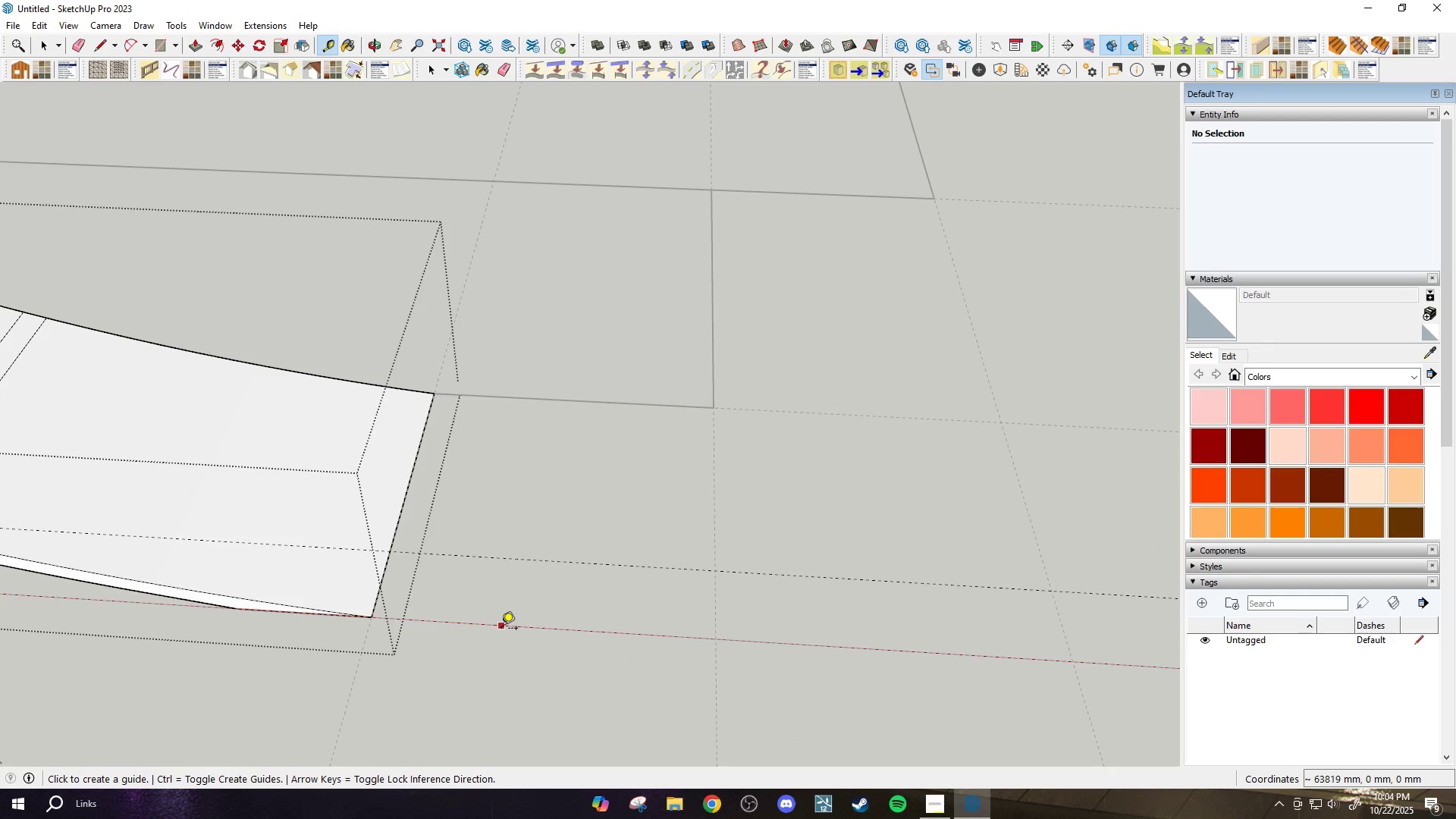 
left_click([501, 629])
 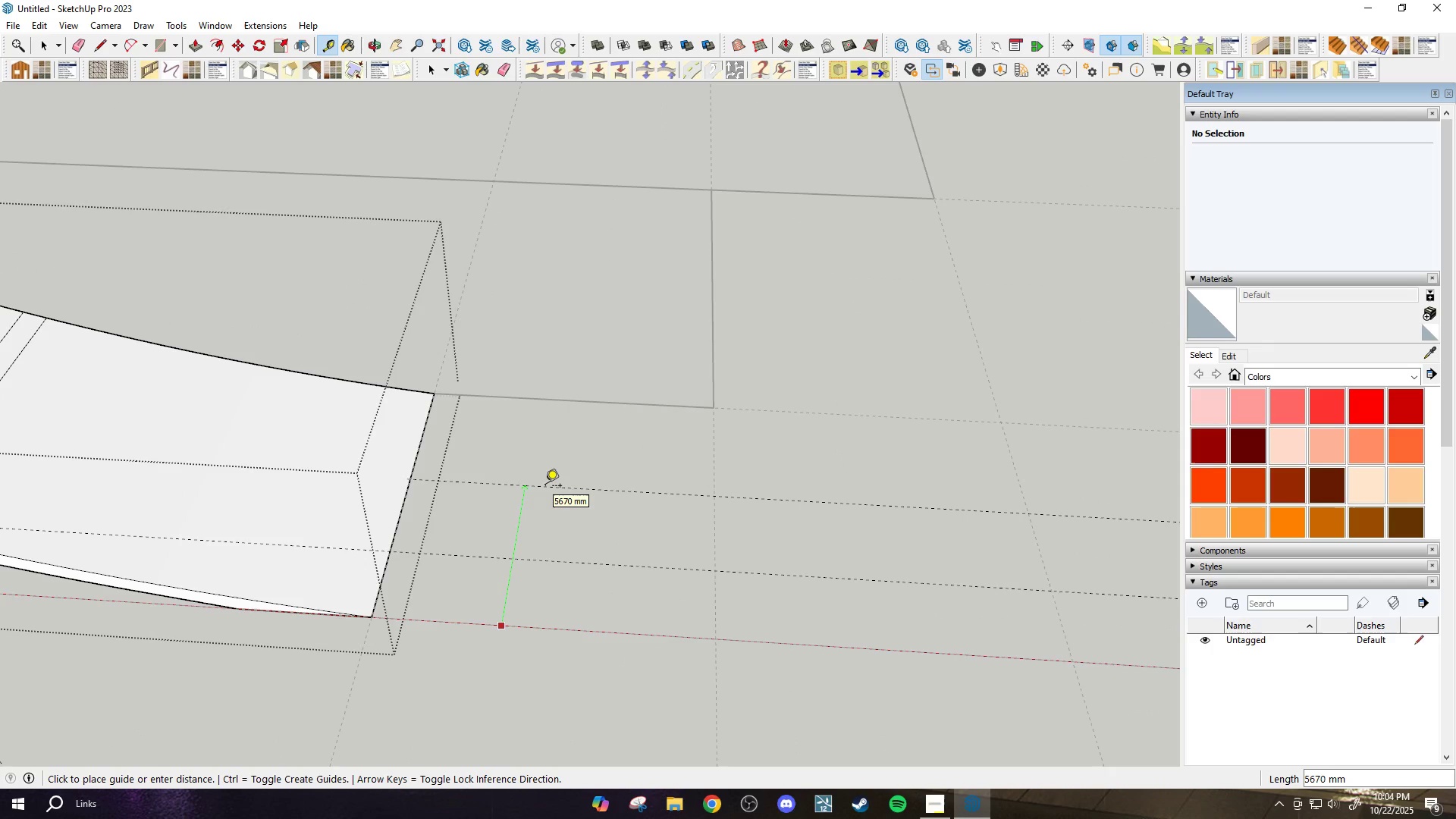 
type(10-00)
key(Backspace)
key(Backspace)
key(Backspace)
type(000')
 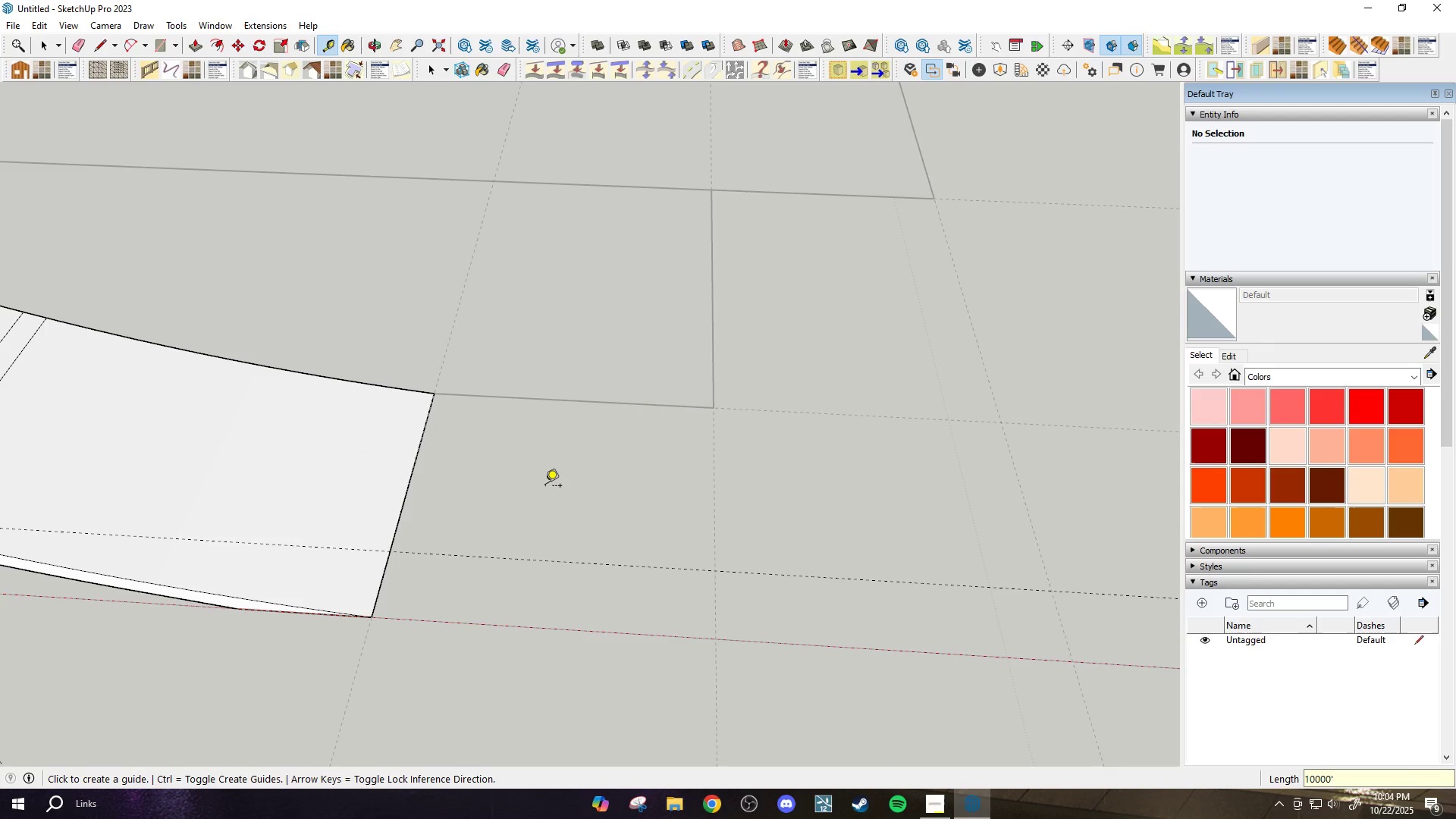 
key(Enter)
 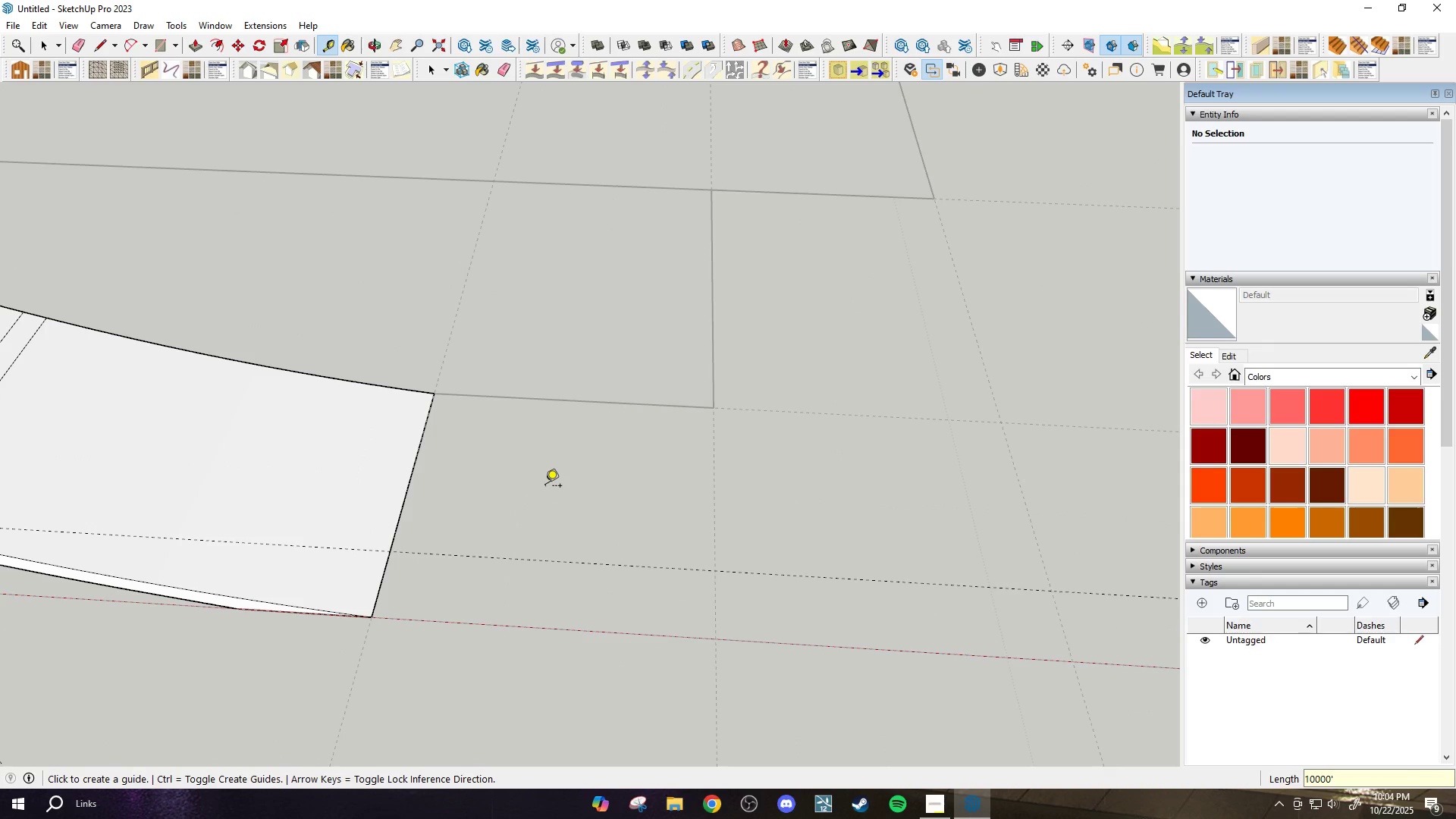 
scroll: coordinate [554, 489], scroll_direction: down, amount: 5.0
 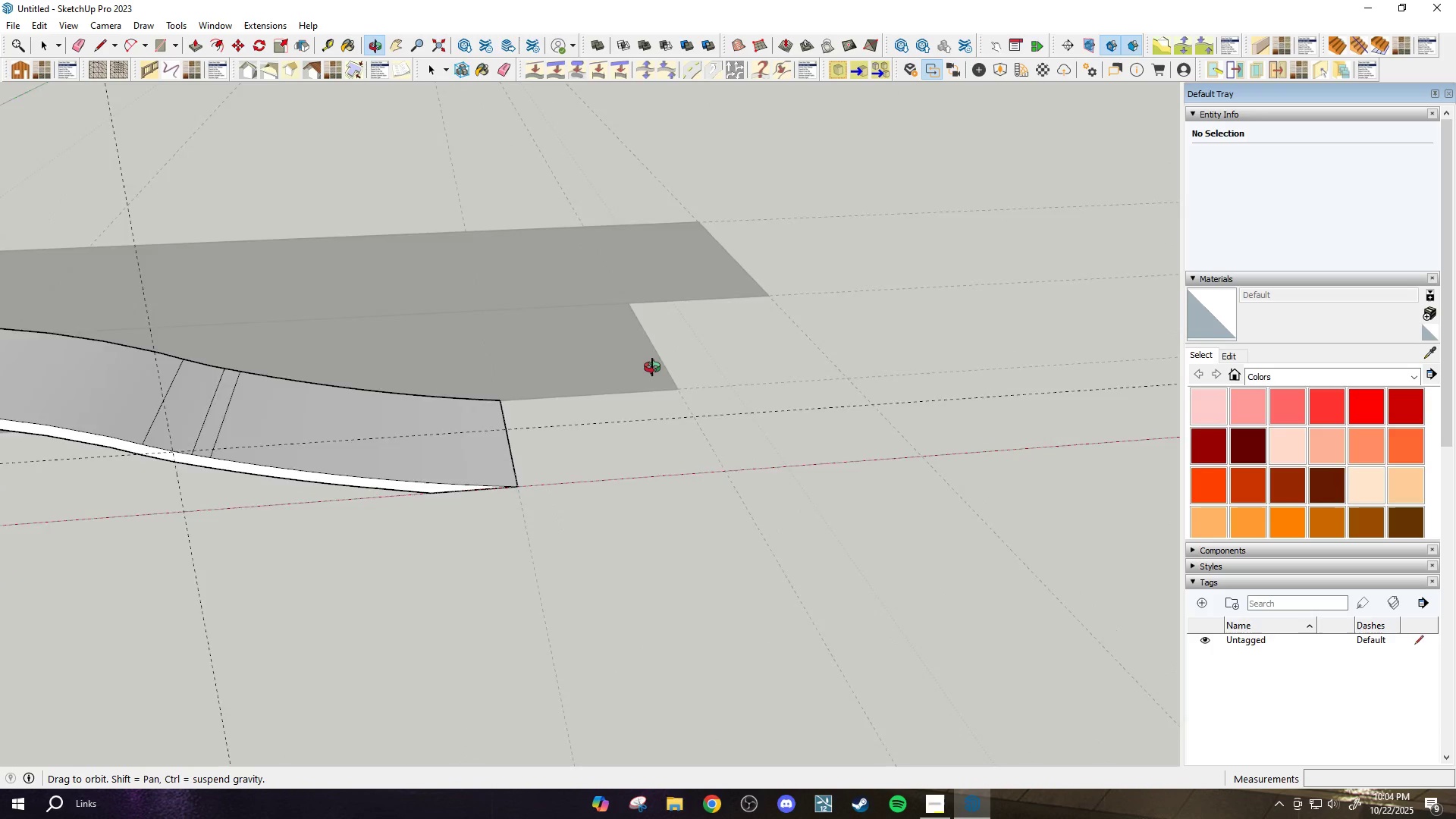 
key(Space)
 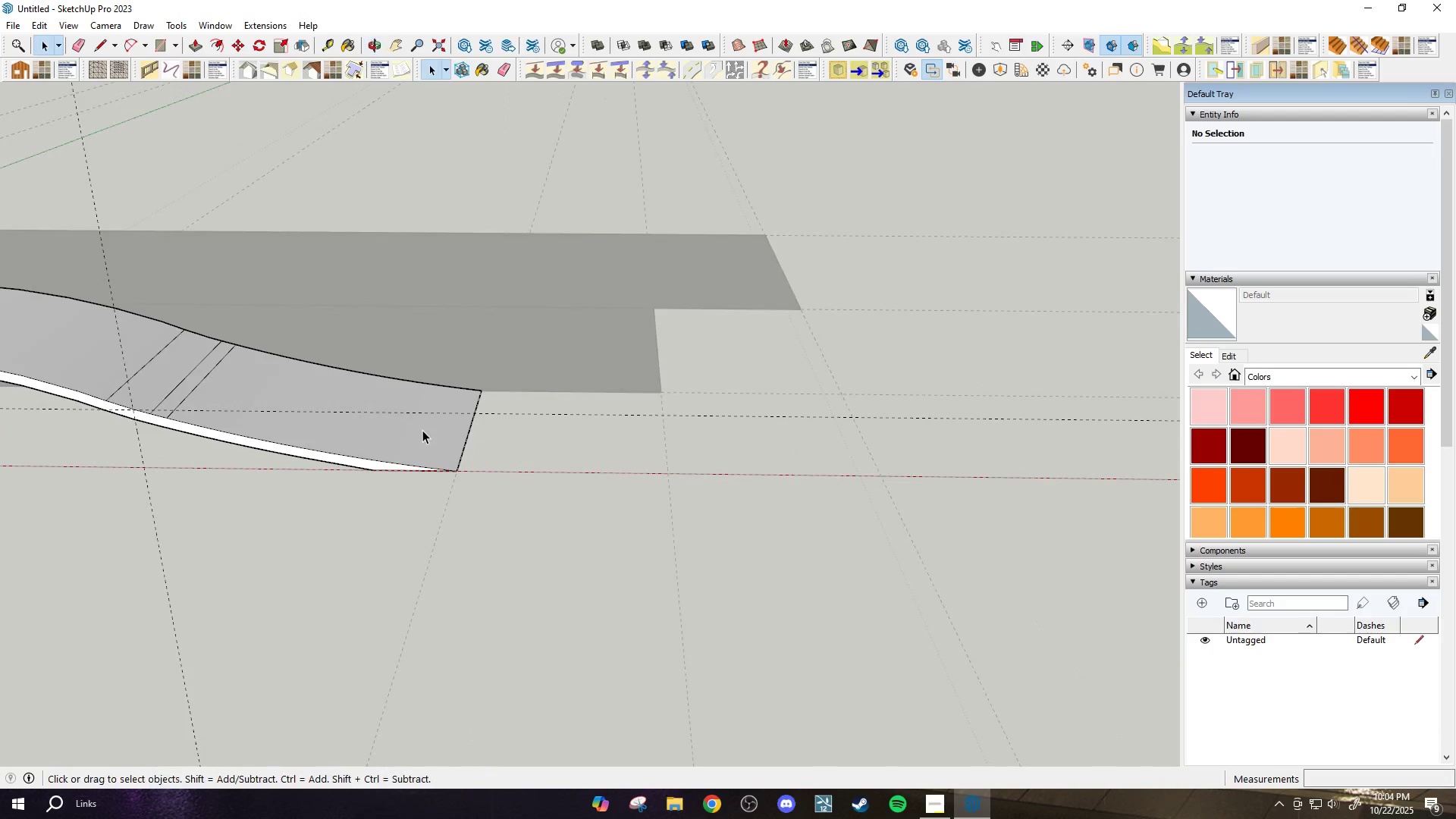 
left_click([422, 430])
 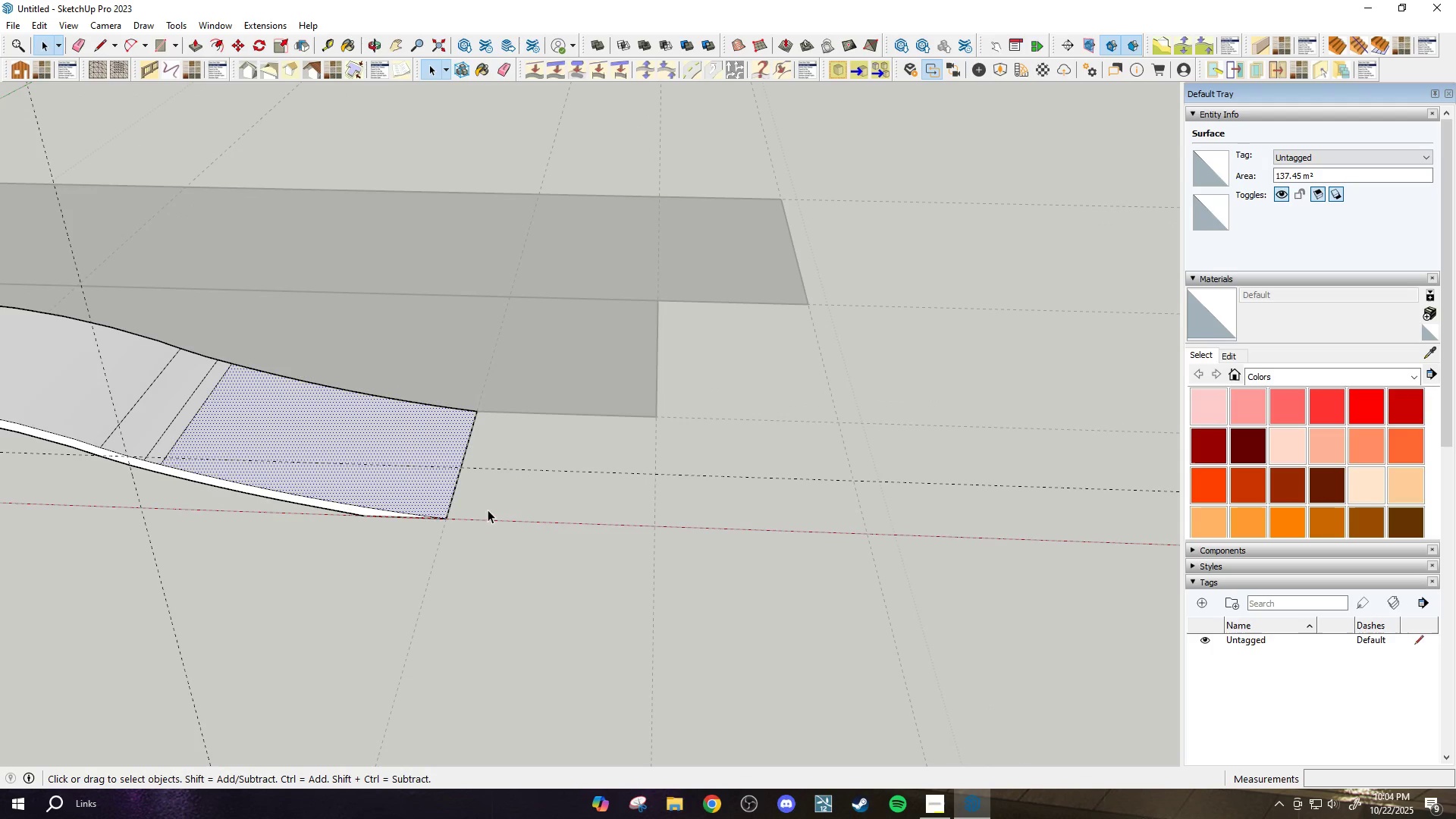 
scroll: coordinate [513, 508], scroll_direction: up, amount: 1.0
 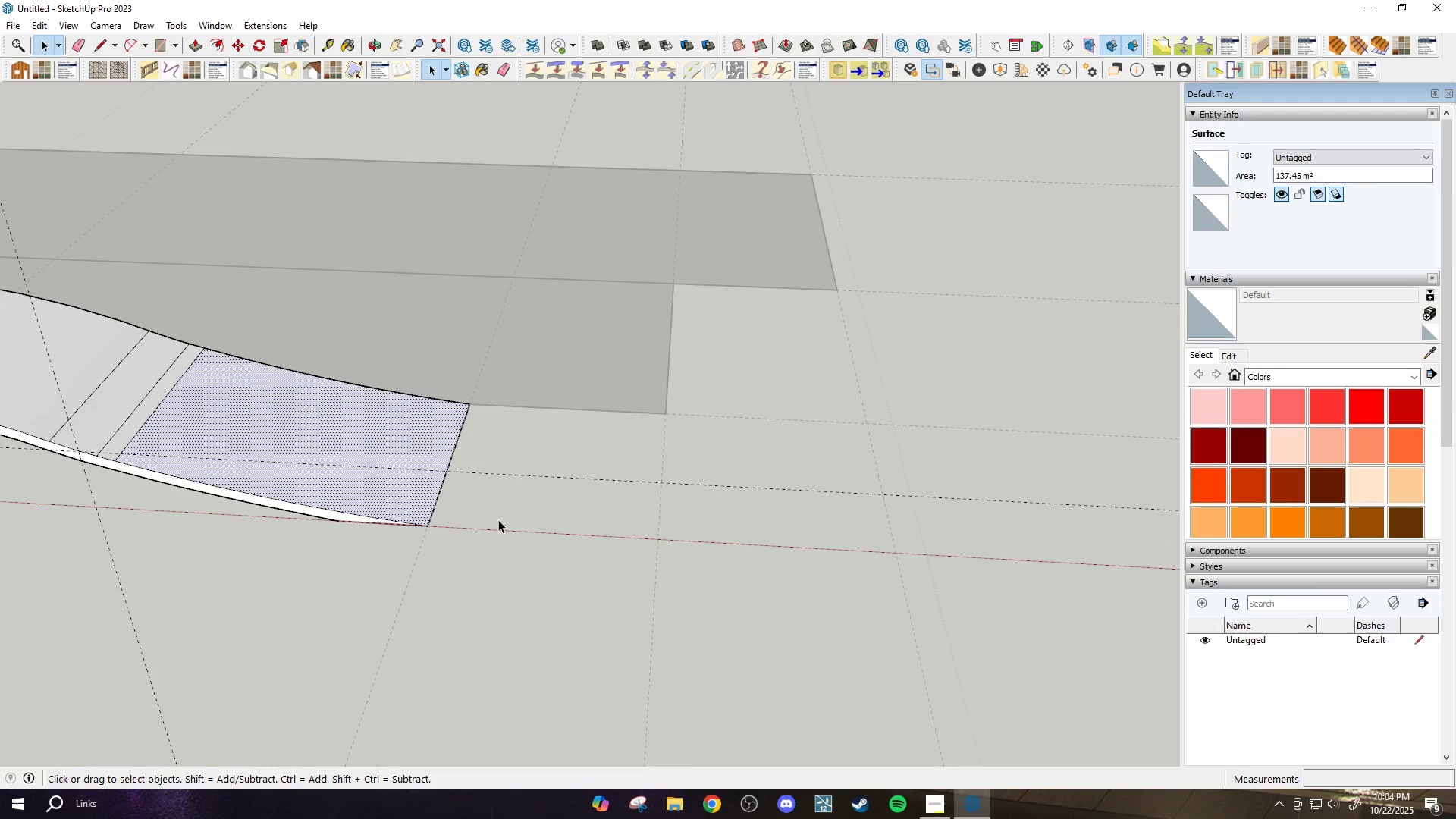 
key(T)
 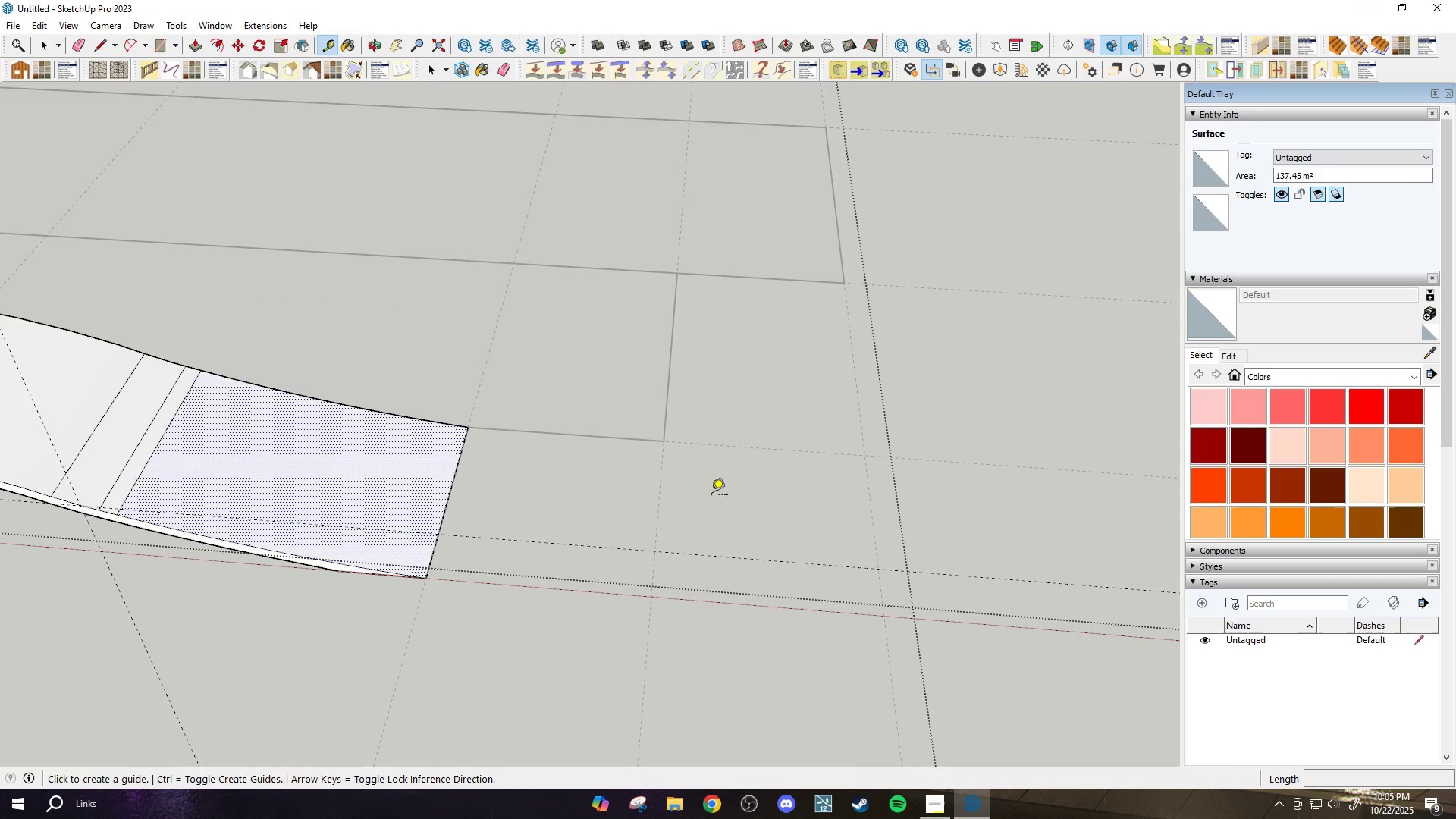 
scroll: coordinate [686, 480], scroll_direction: down, amount: 3.0
 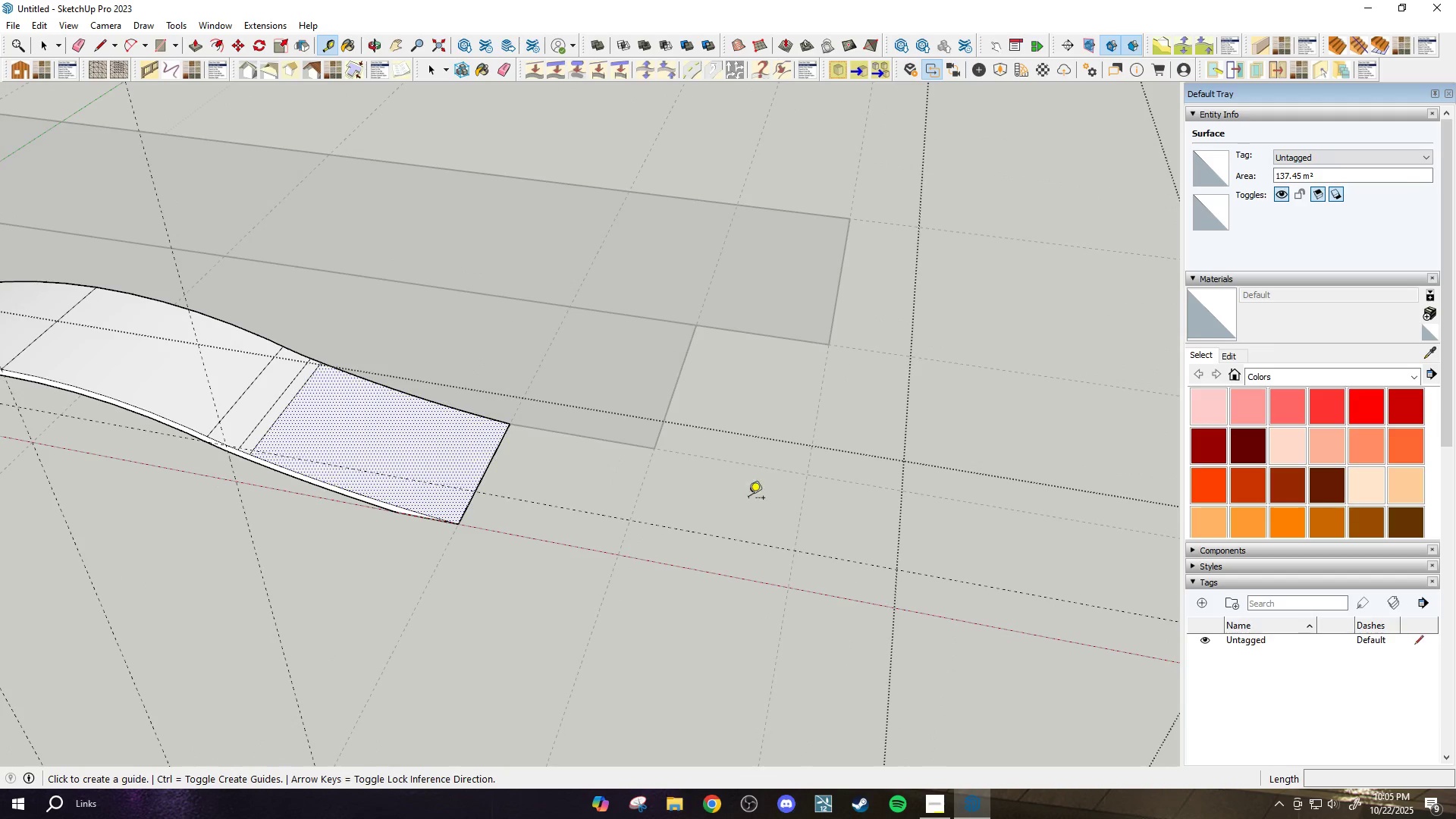 
key(R)
 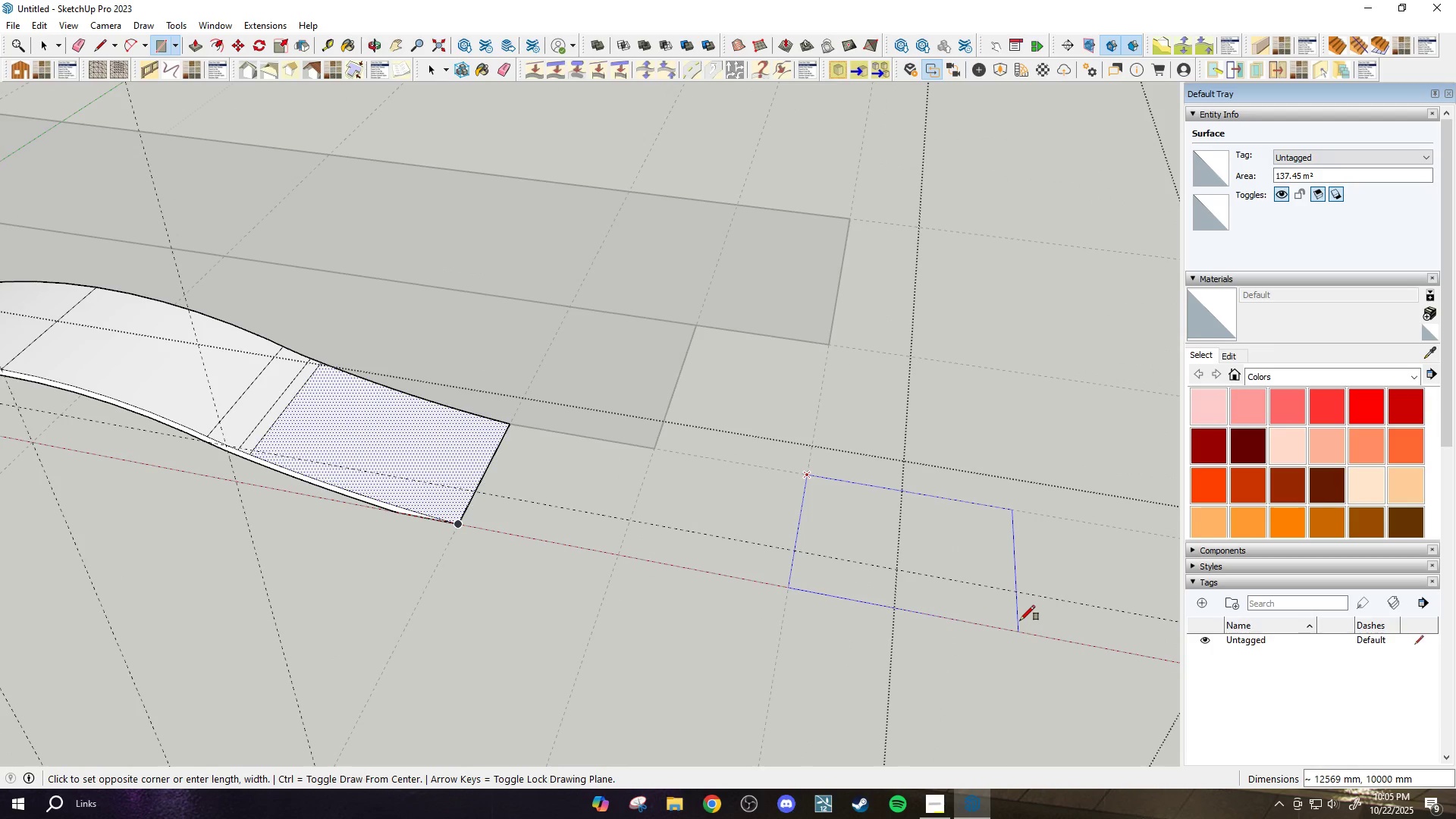 
left_click([1020, 620])
 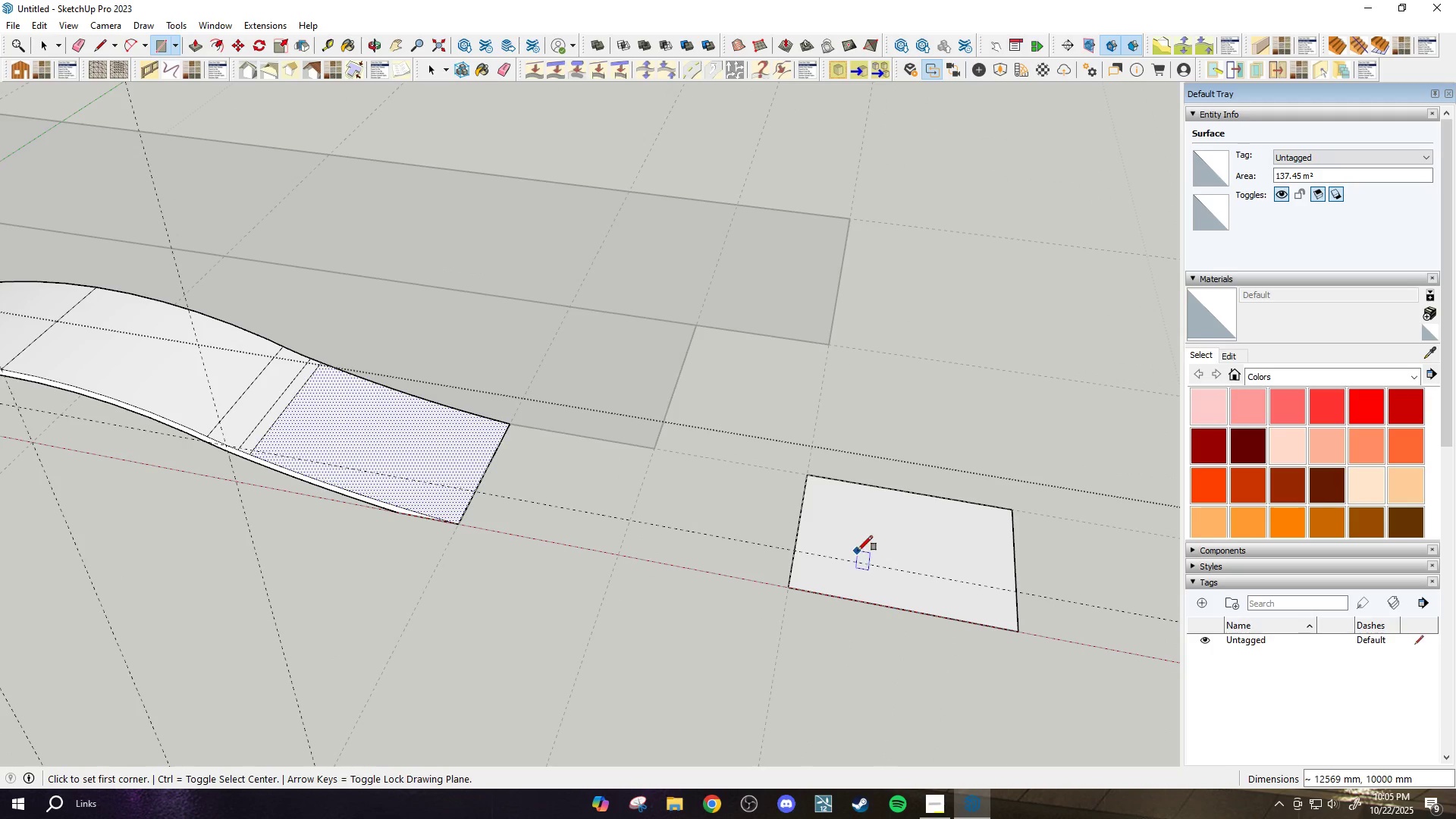 
key(Space)
 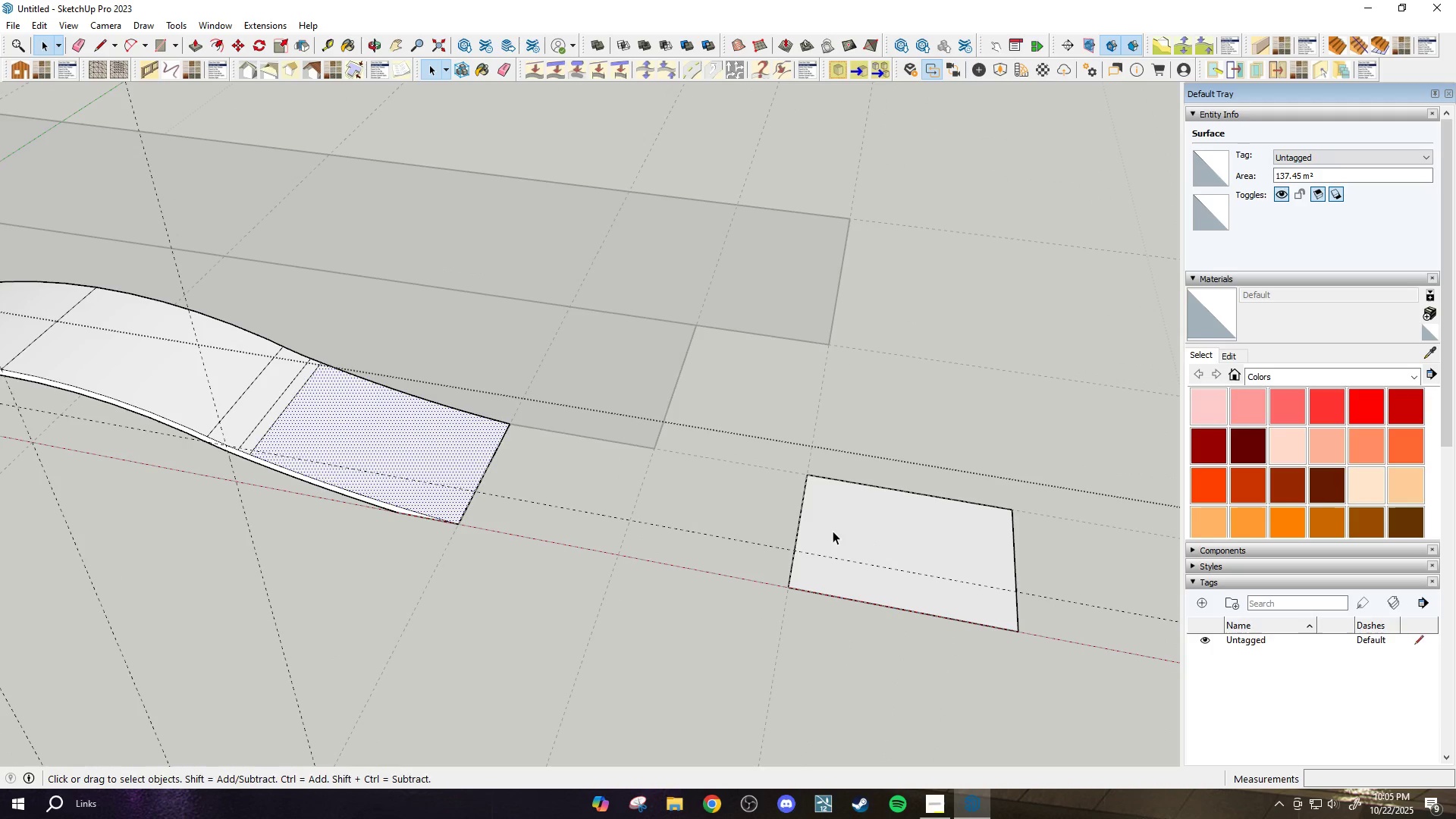 
key(T)
 